 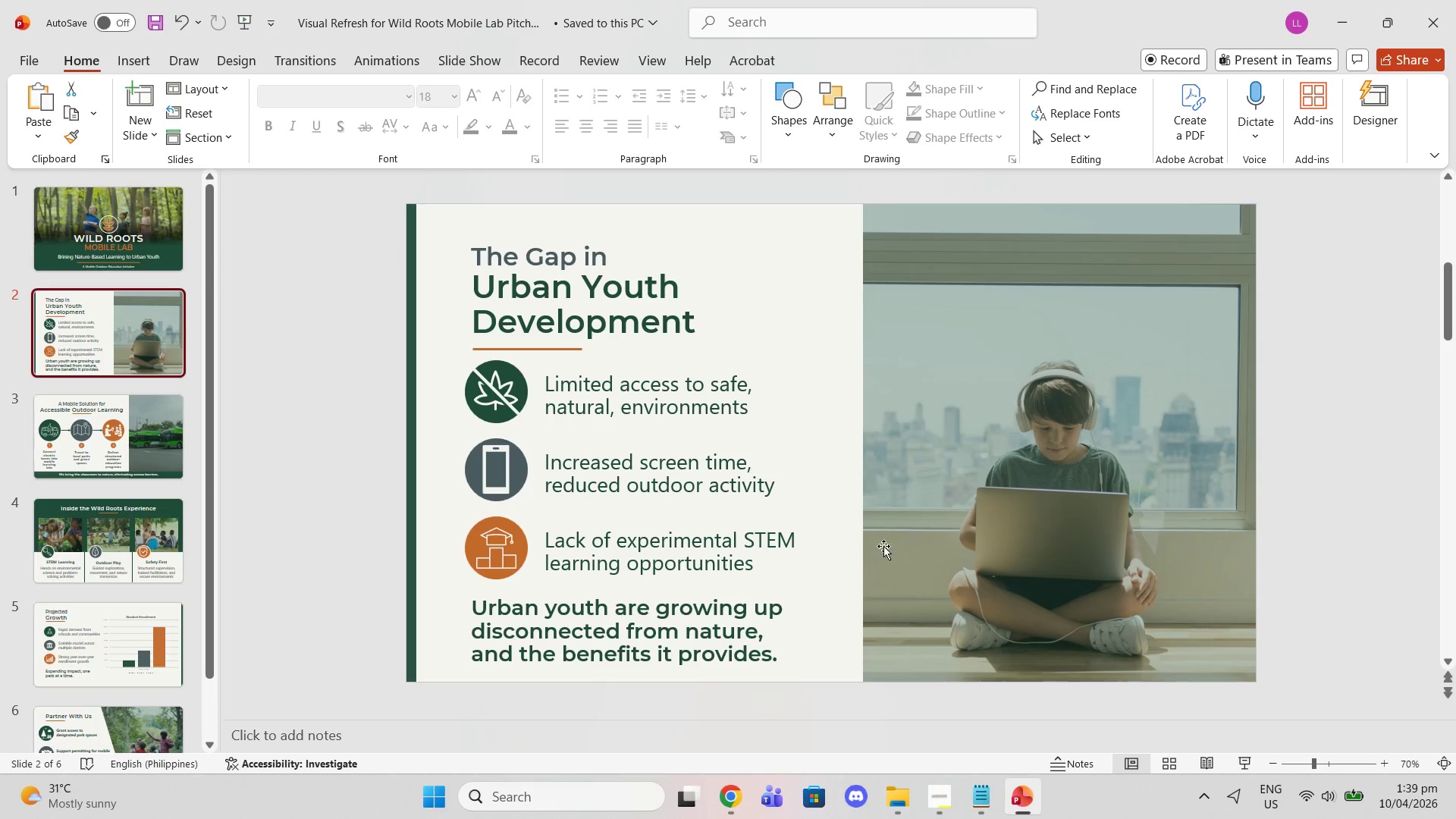 
key(Control+V)
 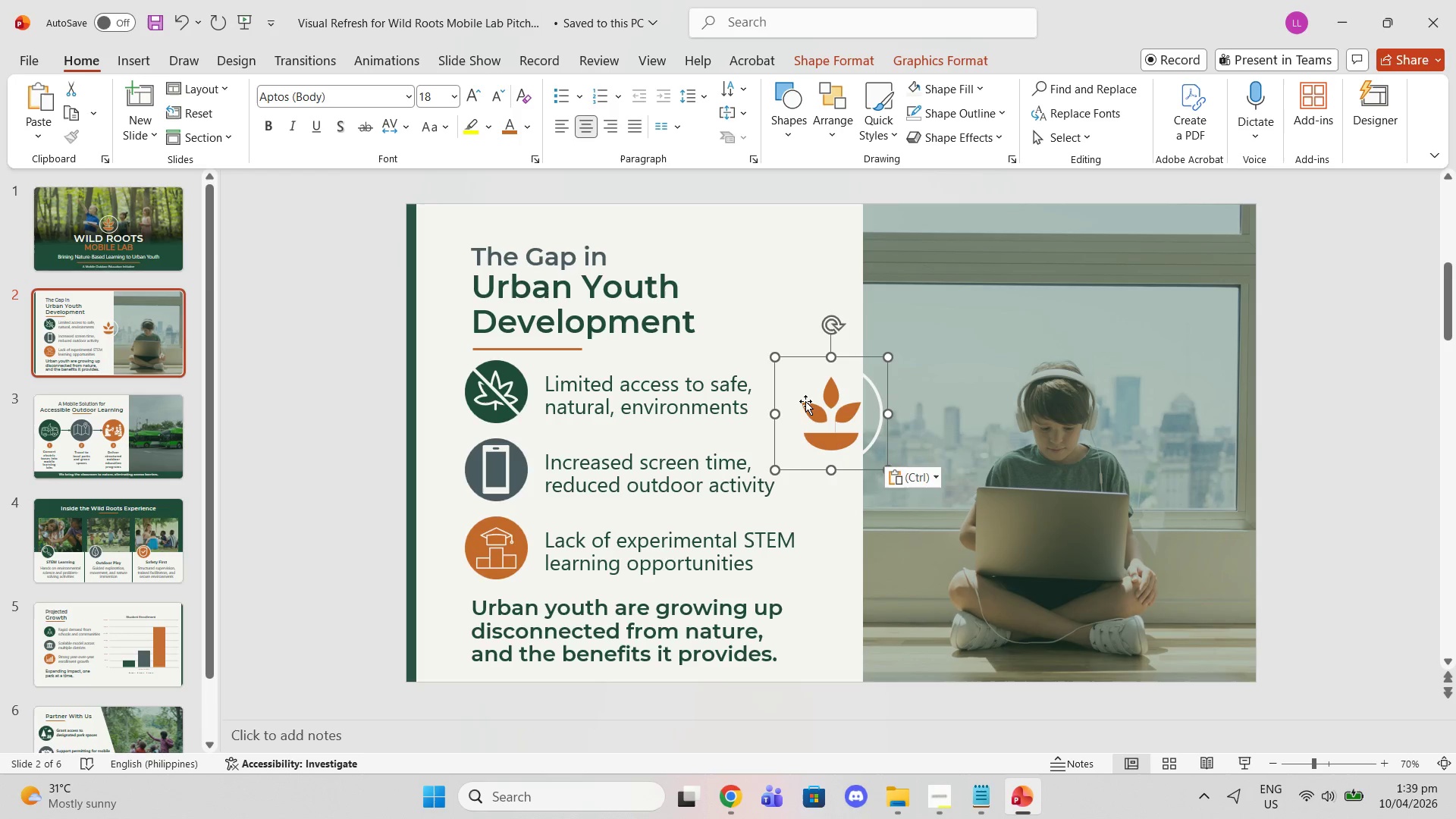 
left_click_drag(start_coordinate=[806, 406], to_coordinate=[1162, 601])
 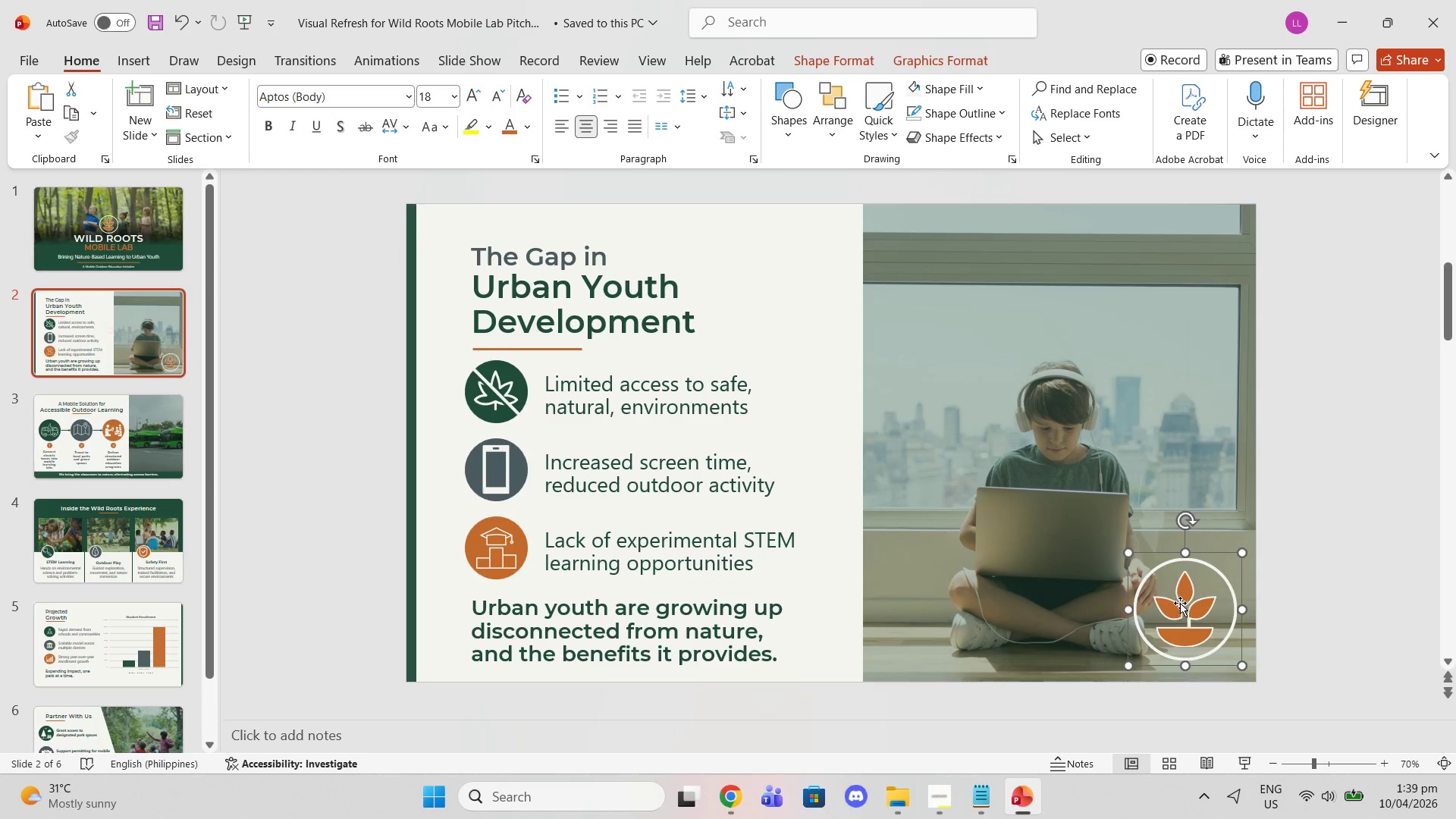 
left_click_drag(start_coordinate=[1180, 603], to_coordinate=[1188, 611])
 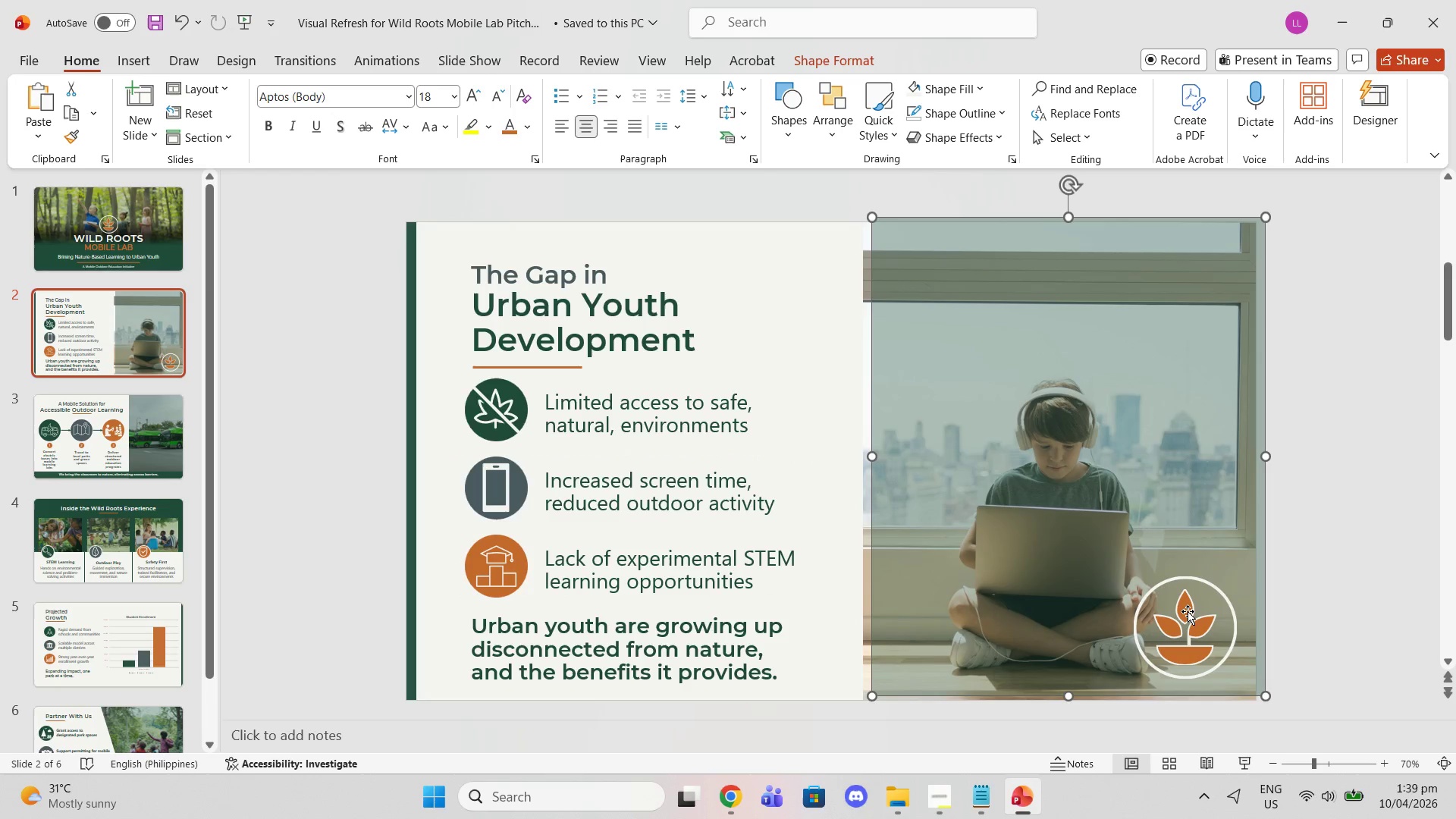 
key(Control+Z)
 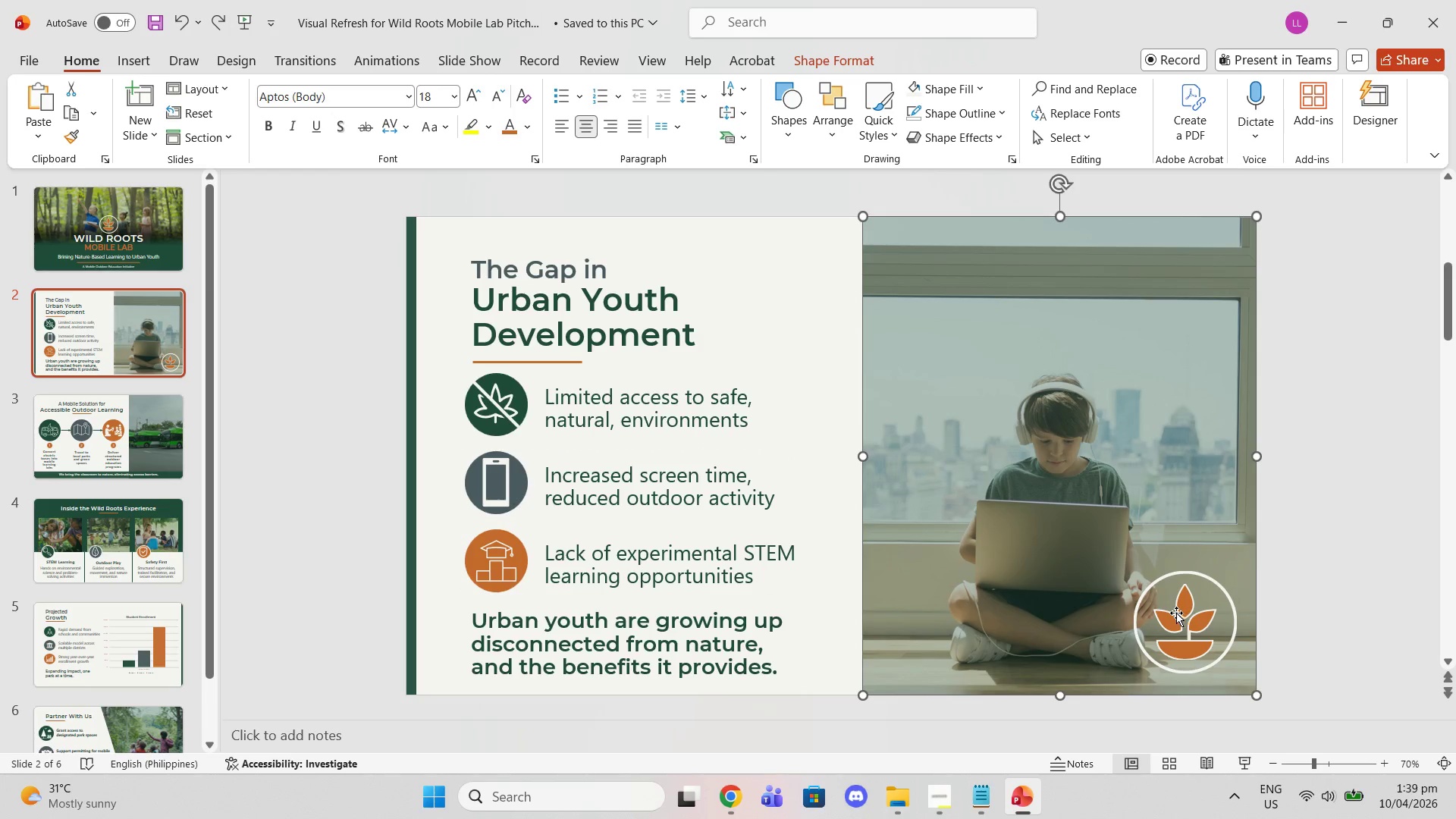 
left_click([1176, 613])
 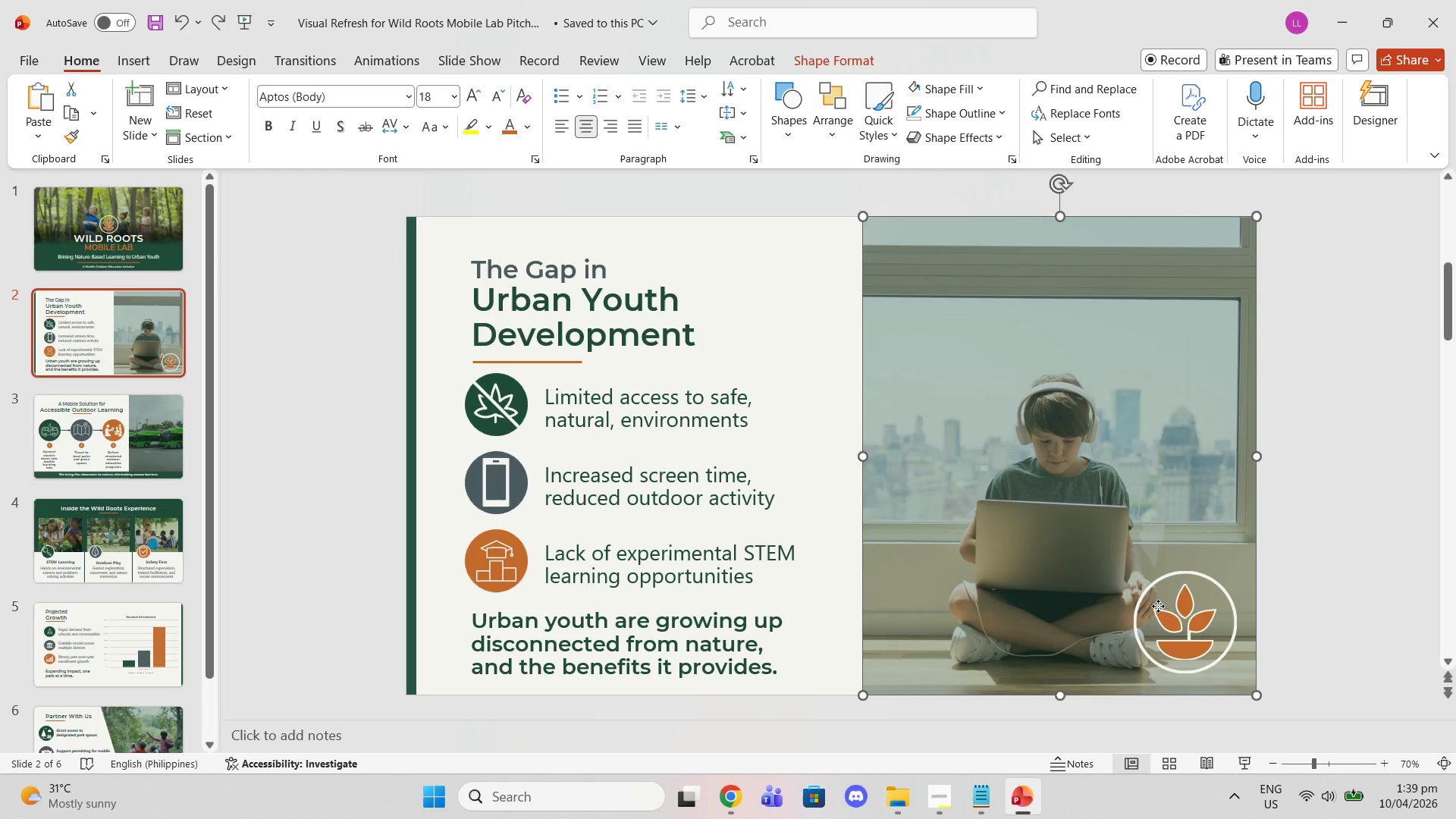 
left_click([1158, 606])
 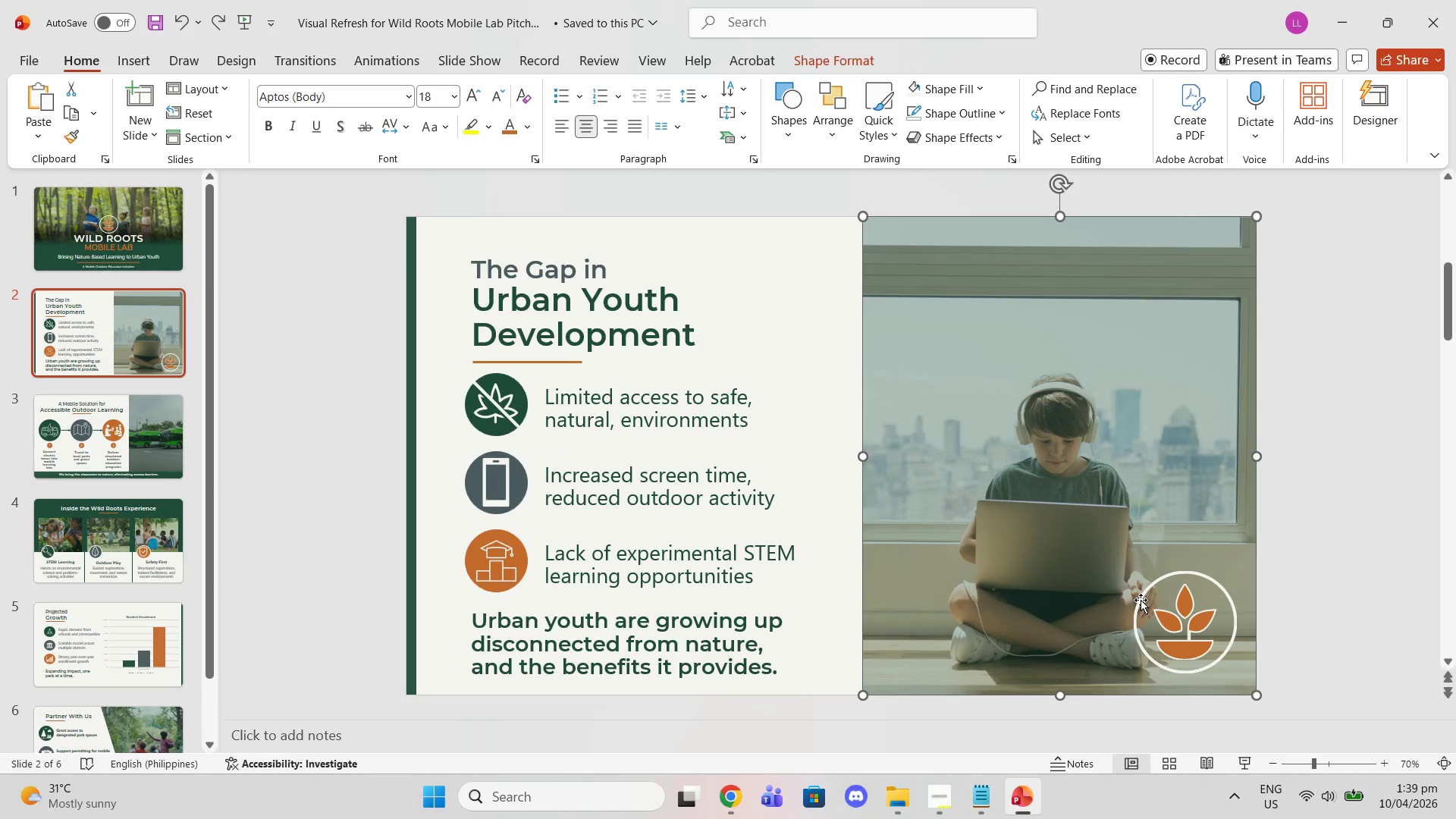 
left_click([1141, 600])
 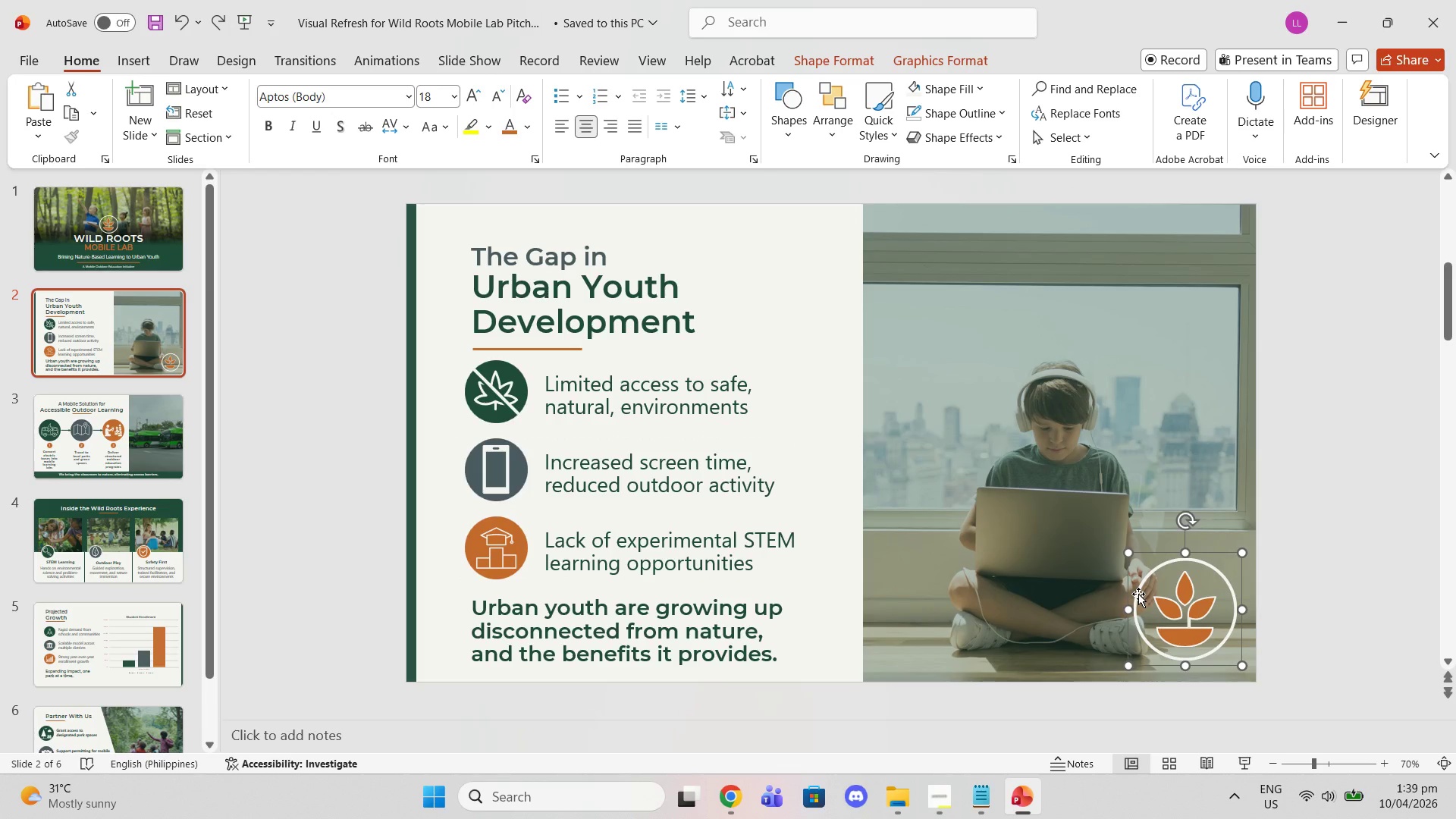 
left_click_drag(start_coordinate=[1138, 594], to_coordinate=[1153, 594])
 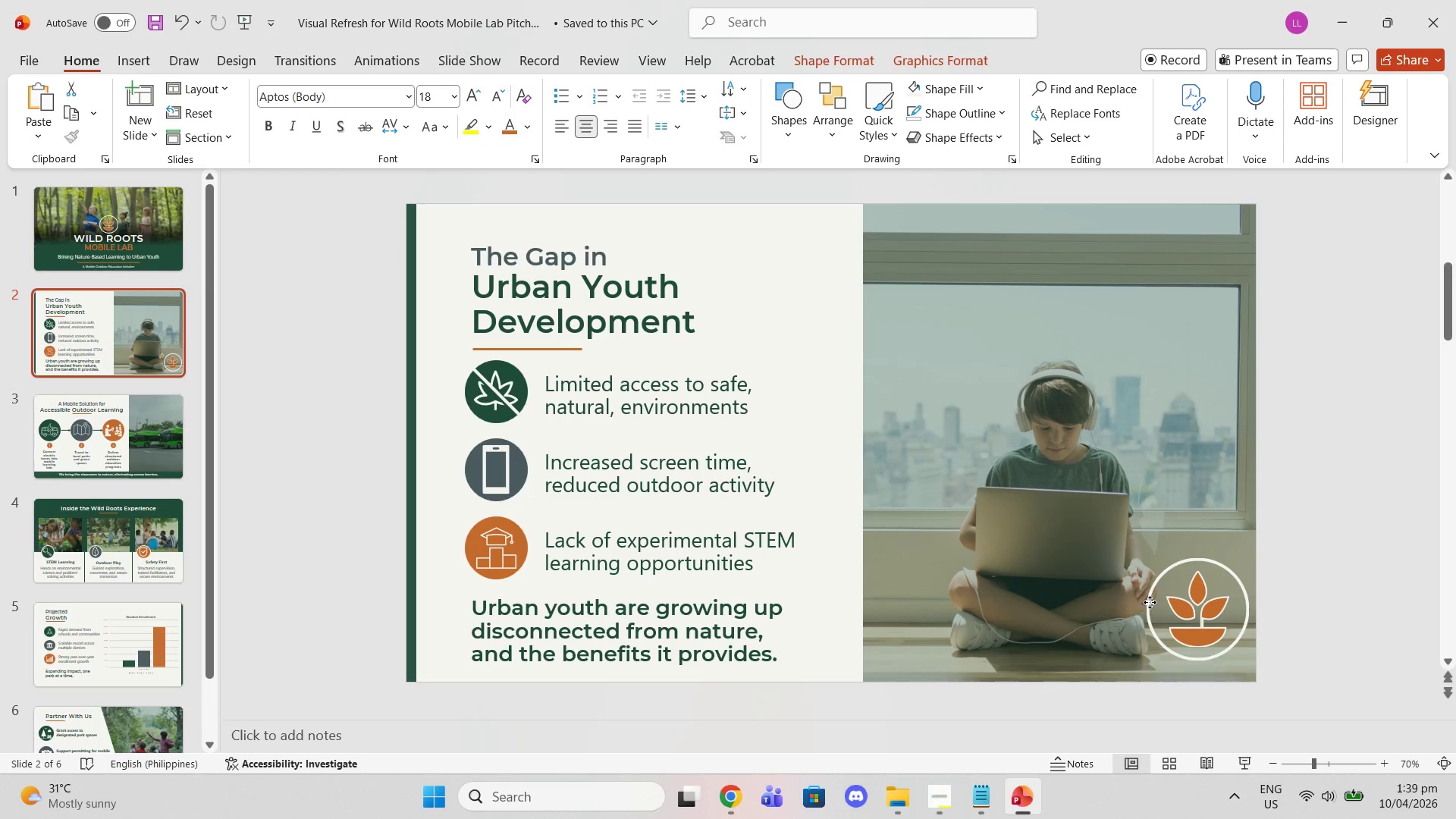 
left_click([1147, 602])
 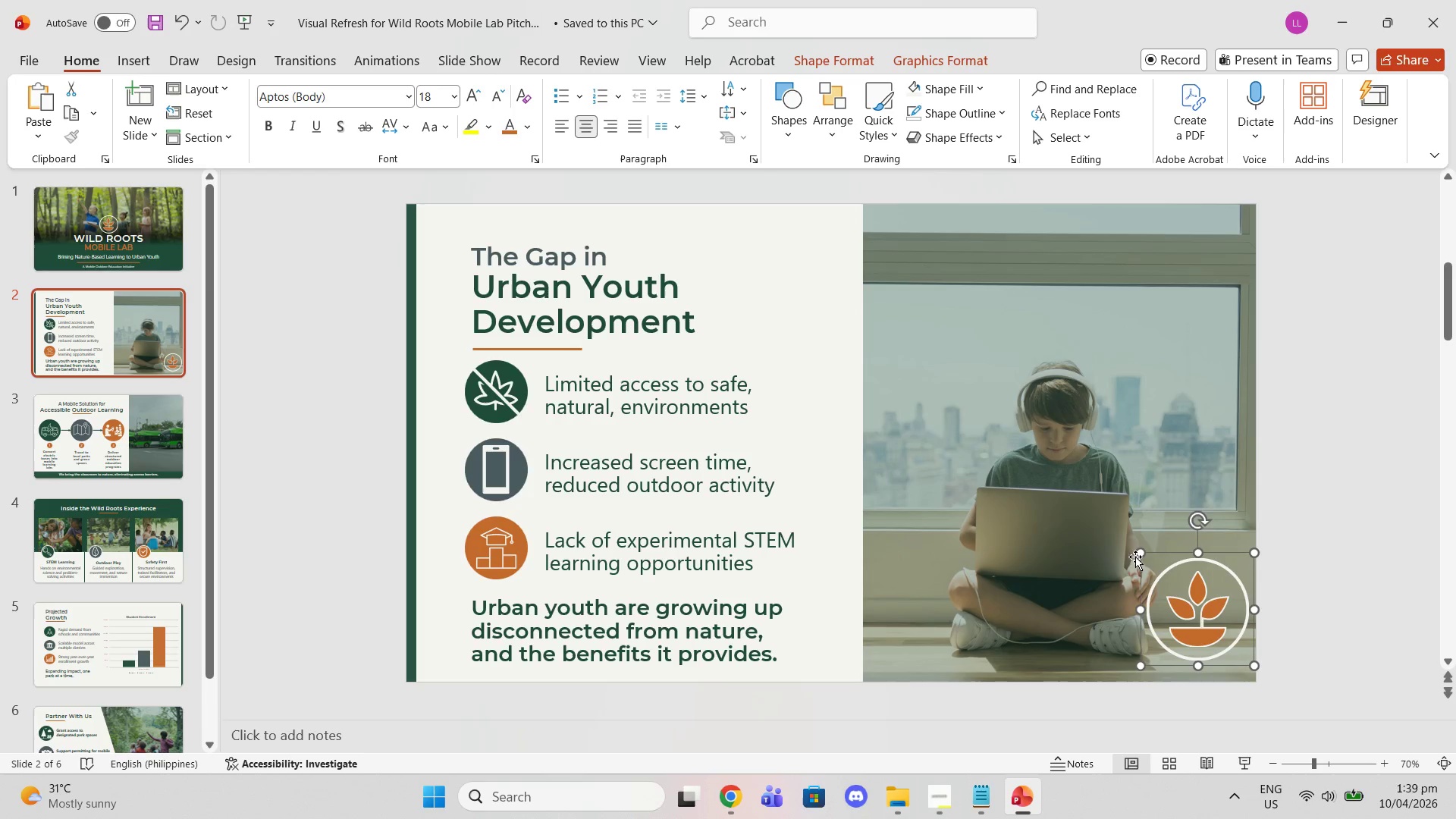 
left_click_drag(start_coordinate=[1141, 552], to_coordinate=[1181, 601])
 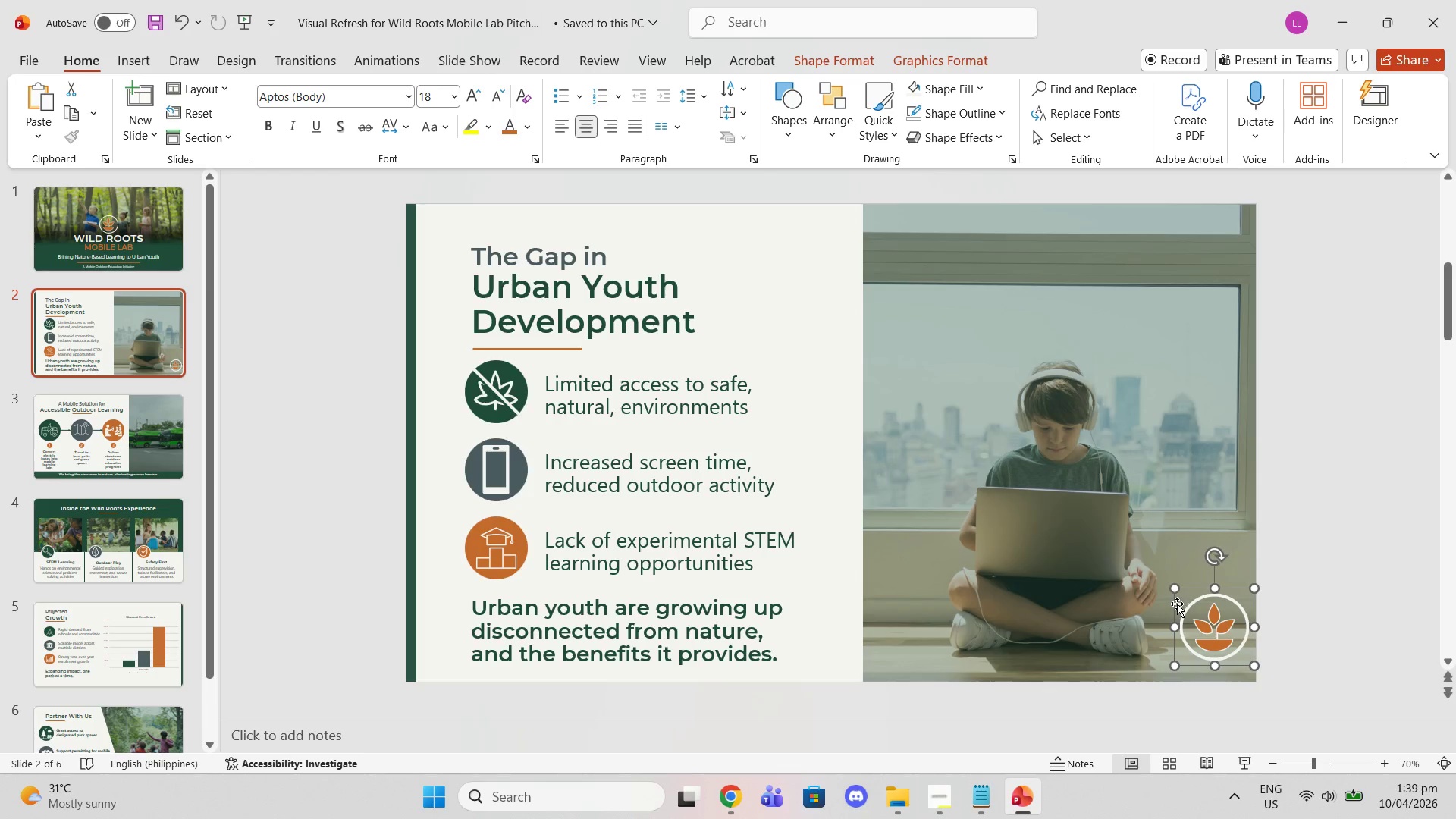 
key(Control+Z)
 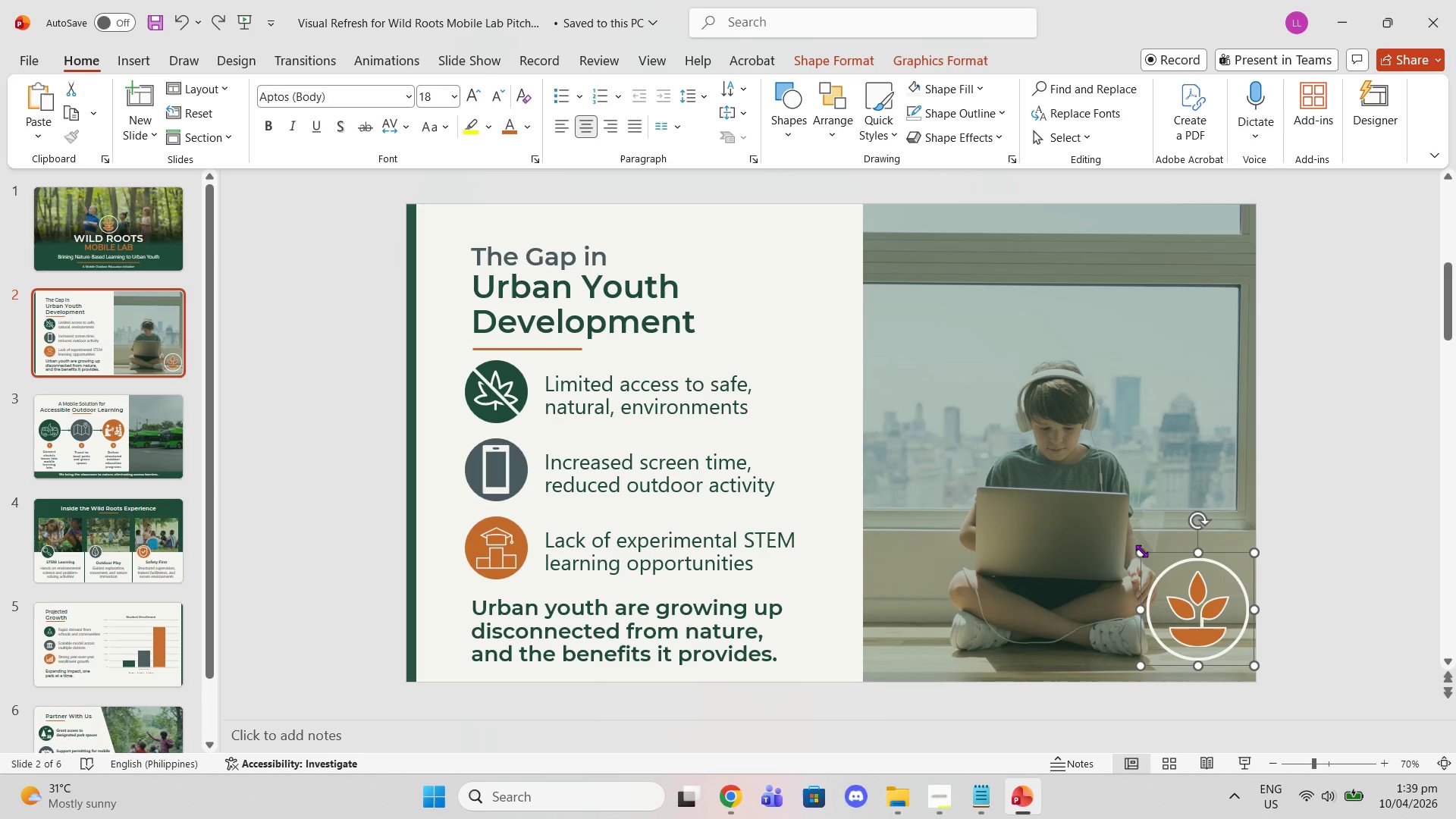 
left_click_drag(start_coordinate=[1141, 551], to_coordinate=[1183, 600])
 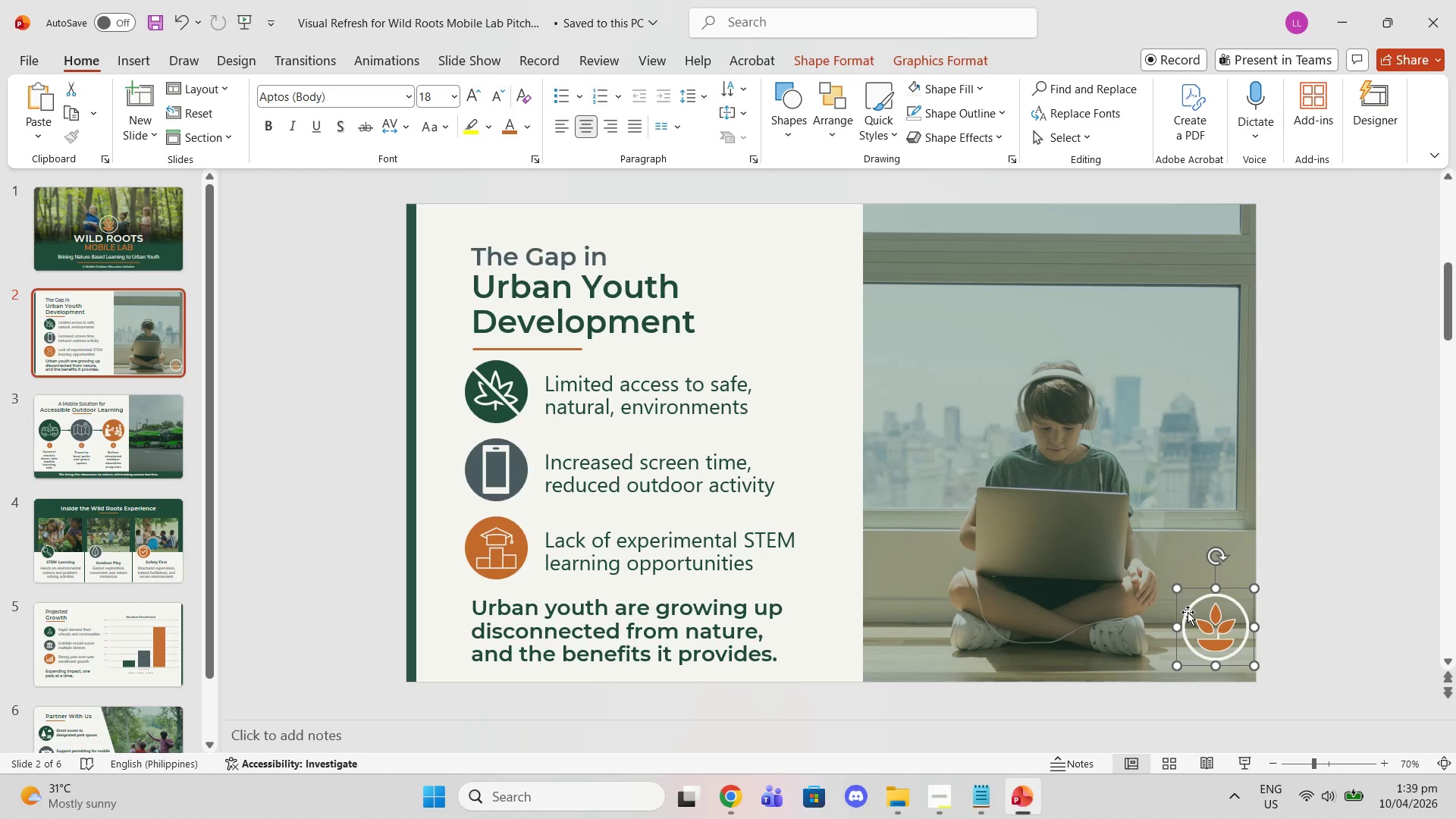 
key(Control+Z)
 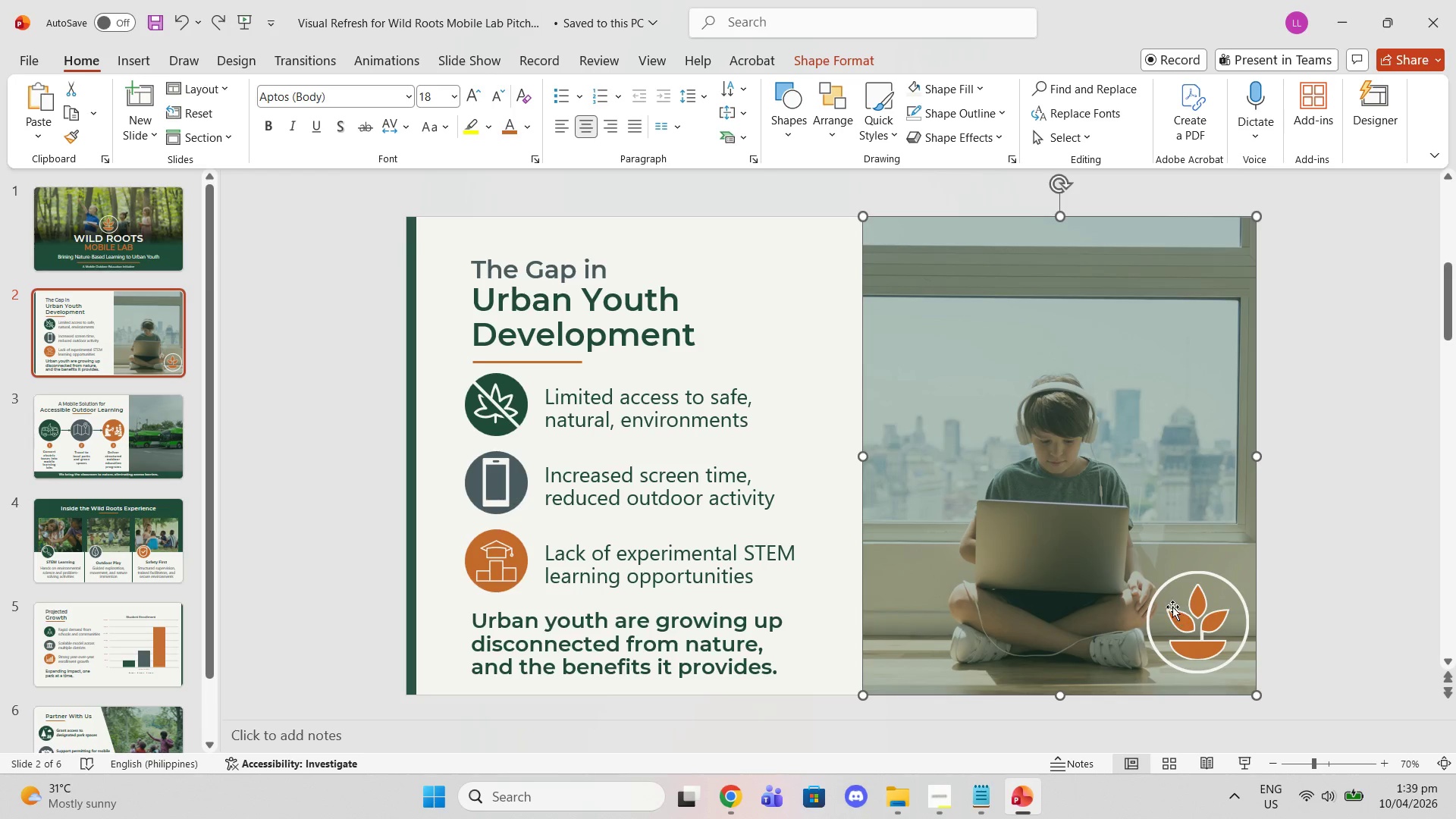 
left_click([1172, 607])
 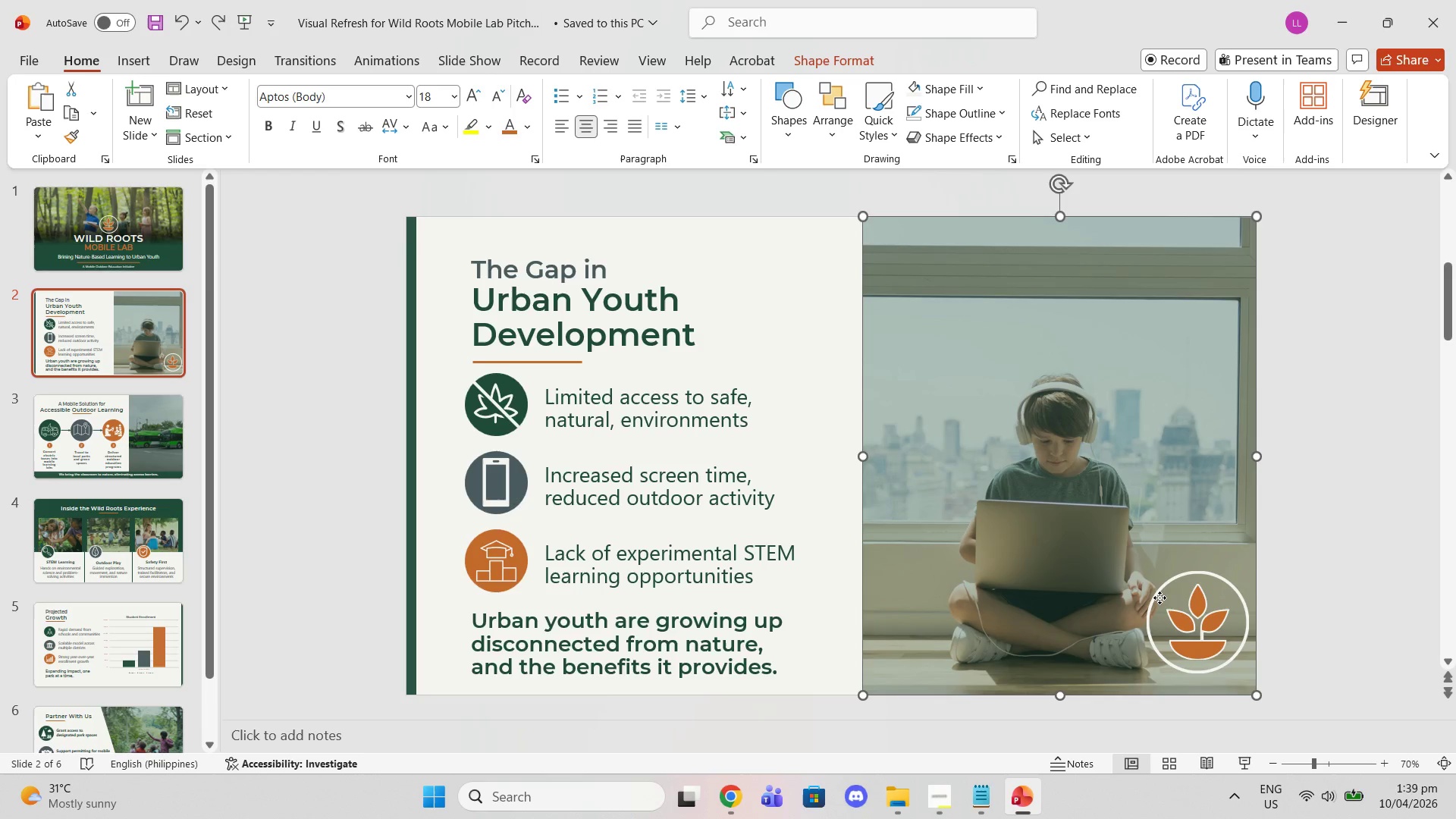 
double_click([1159, 598])
 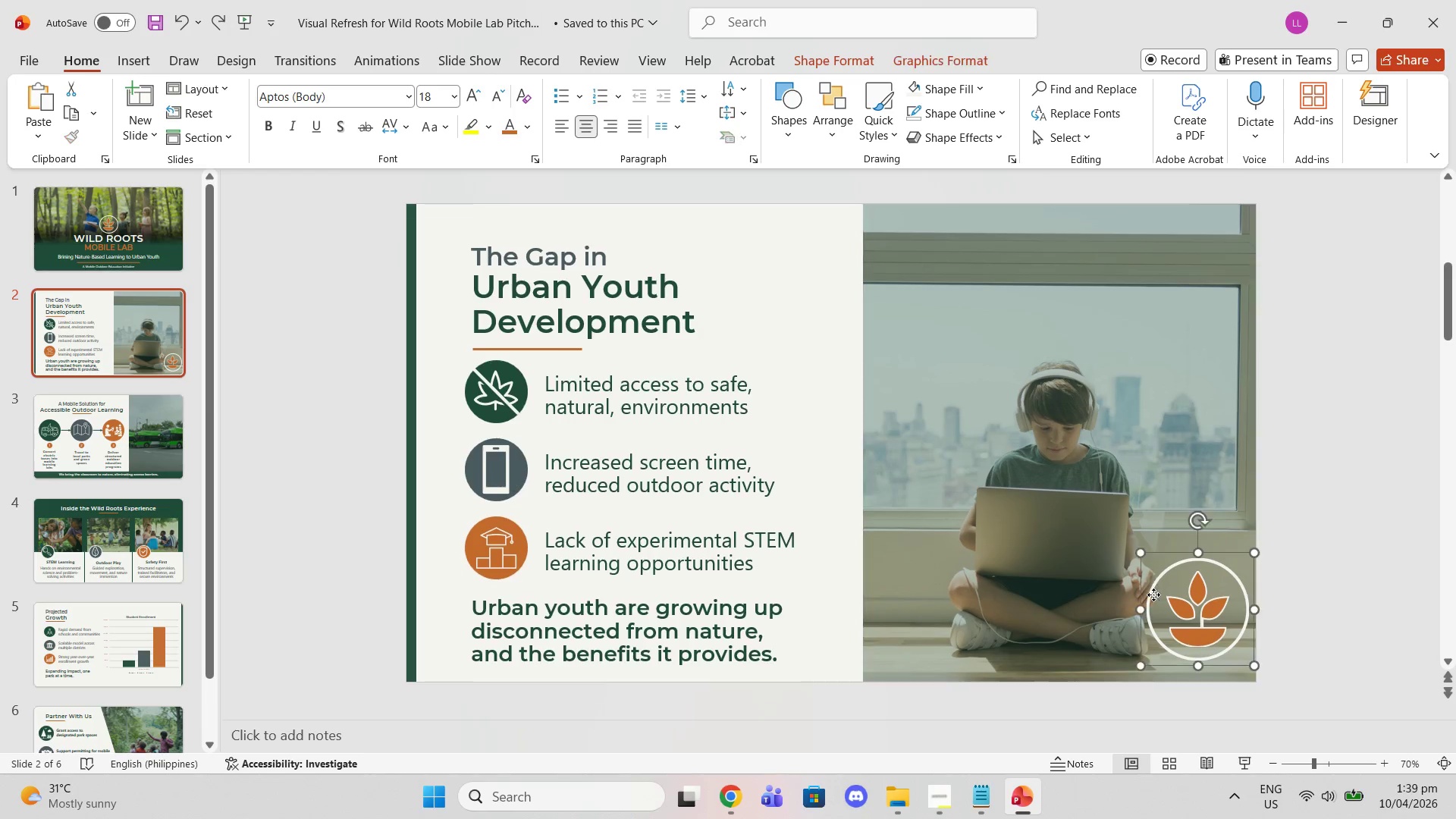 
triple_click([1153, 595])
 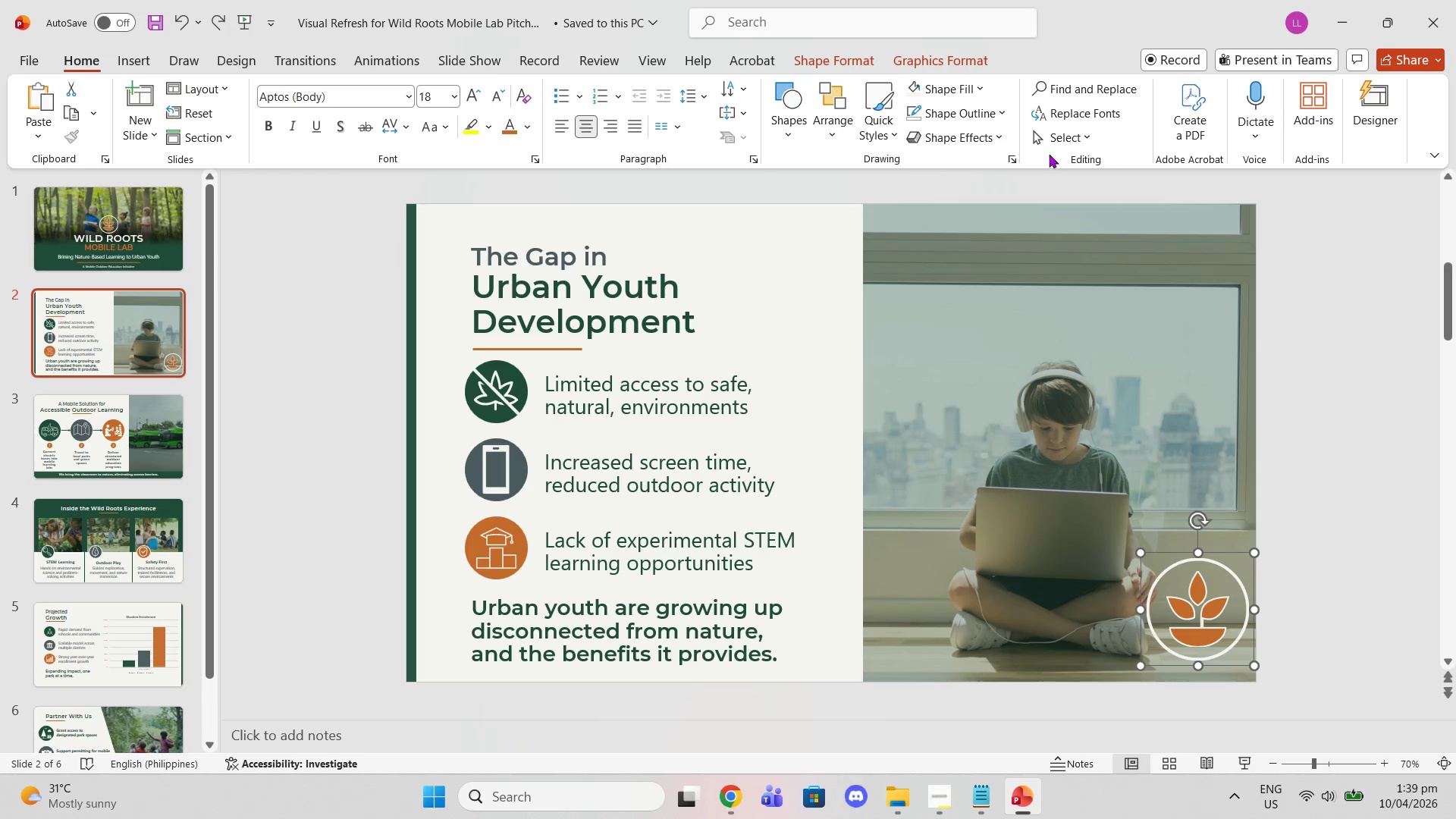 
left_click([828, 118])
 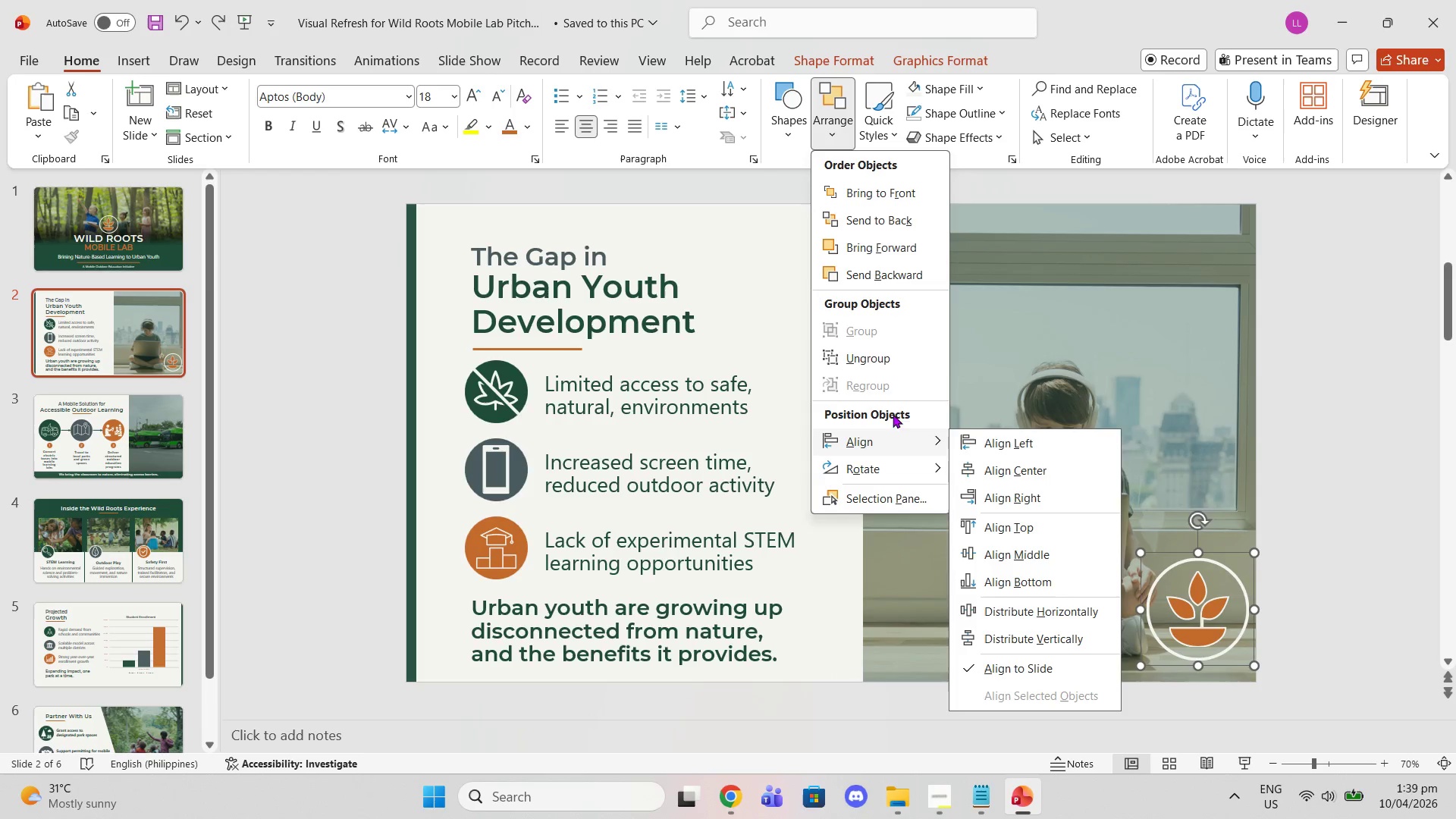 
left_click([883, 364])
 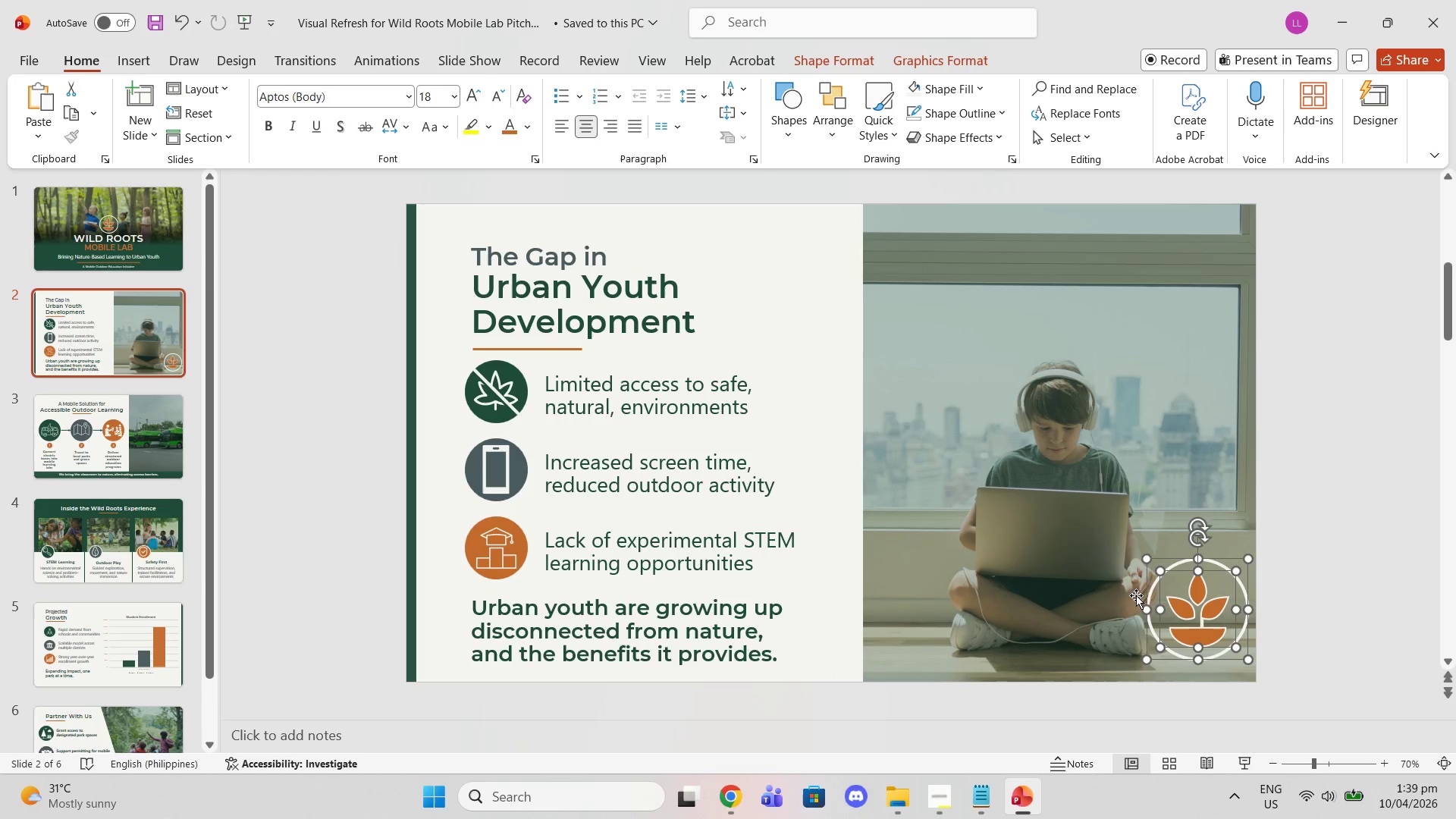 
left_click([1146, 598])
 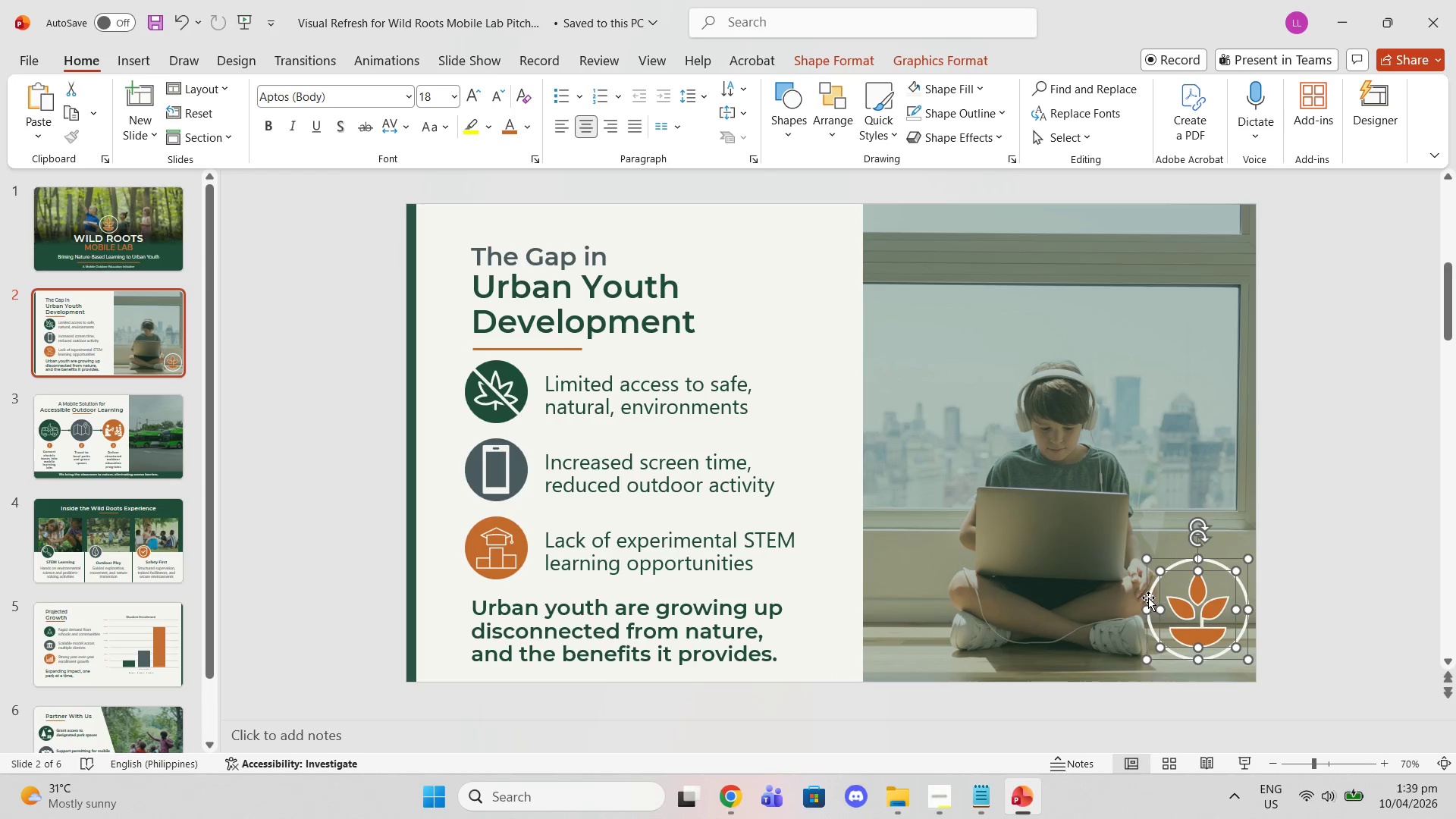 
left_click([1148, 598])
 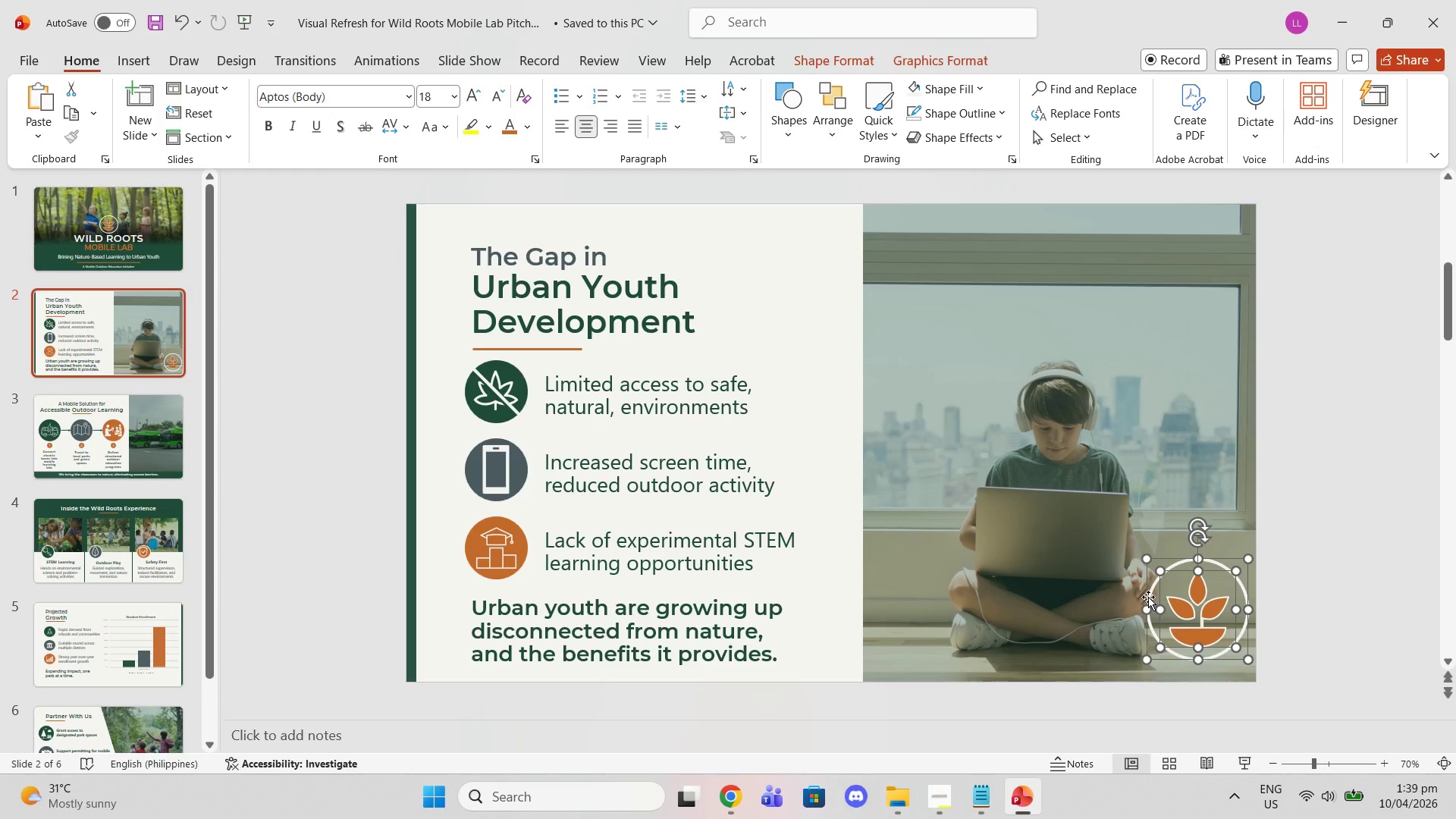 
key(Delete)
 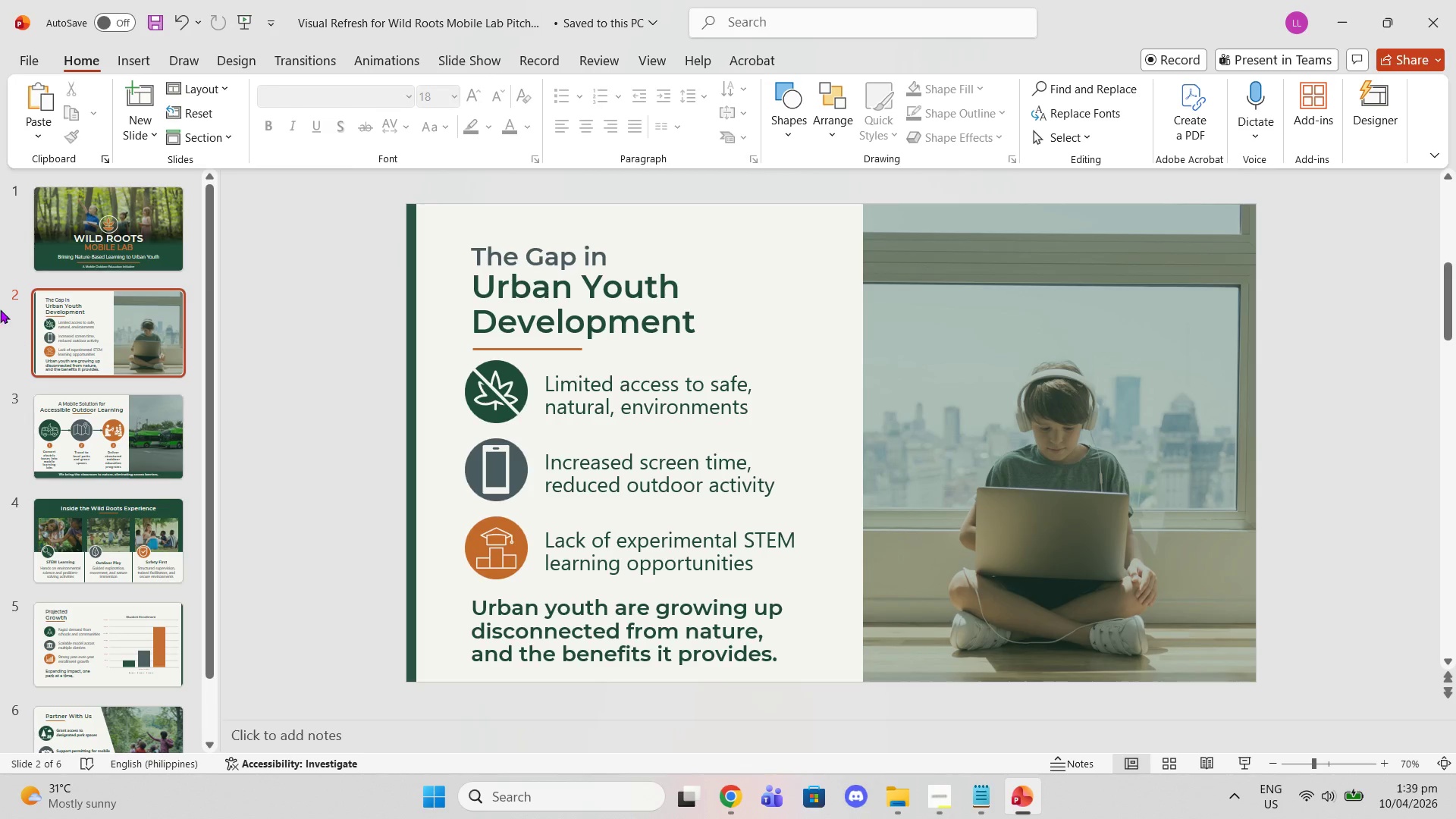 
left_click([129, 237])
 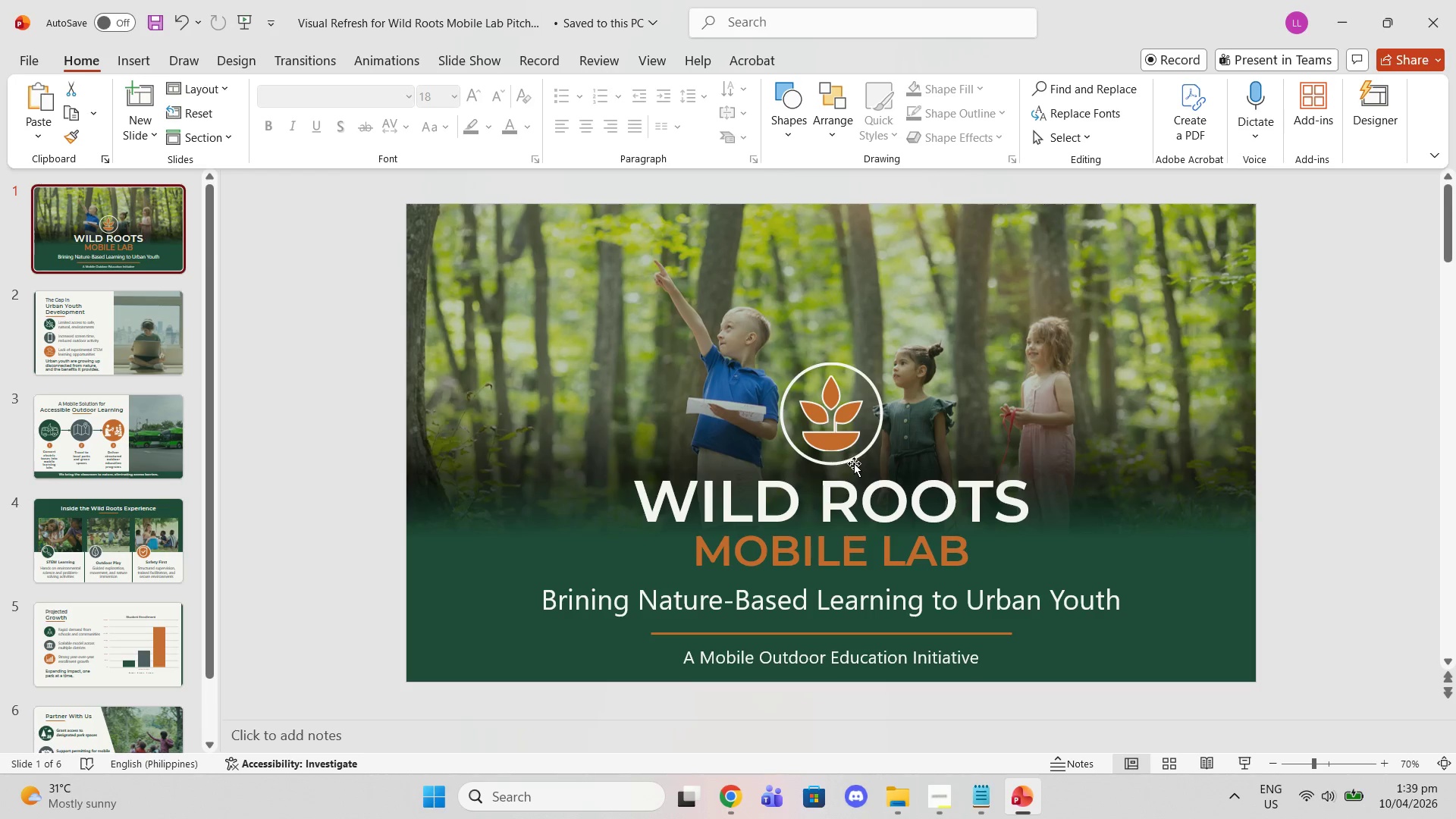 
left_click([835, 432])
 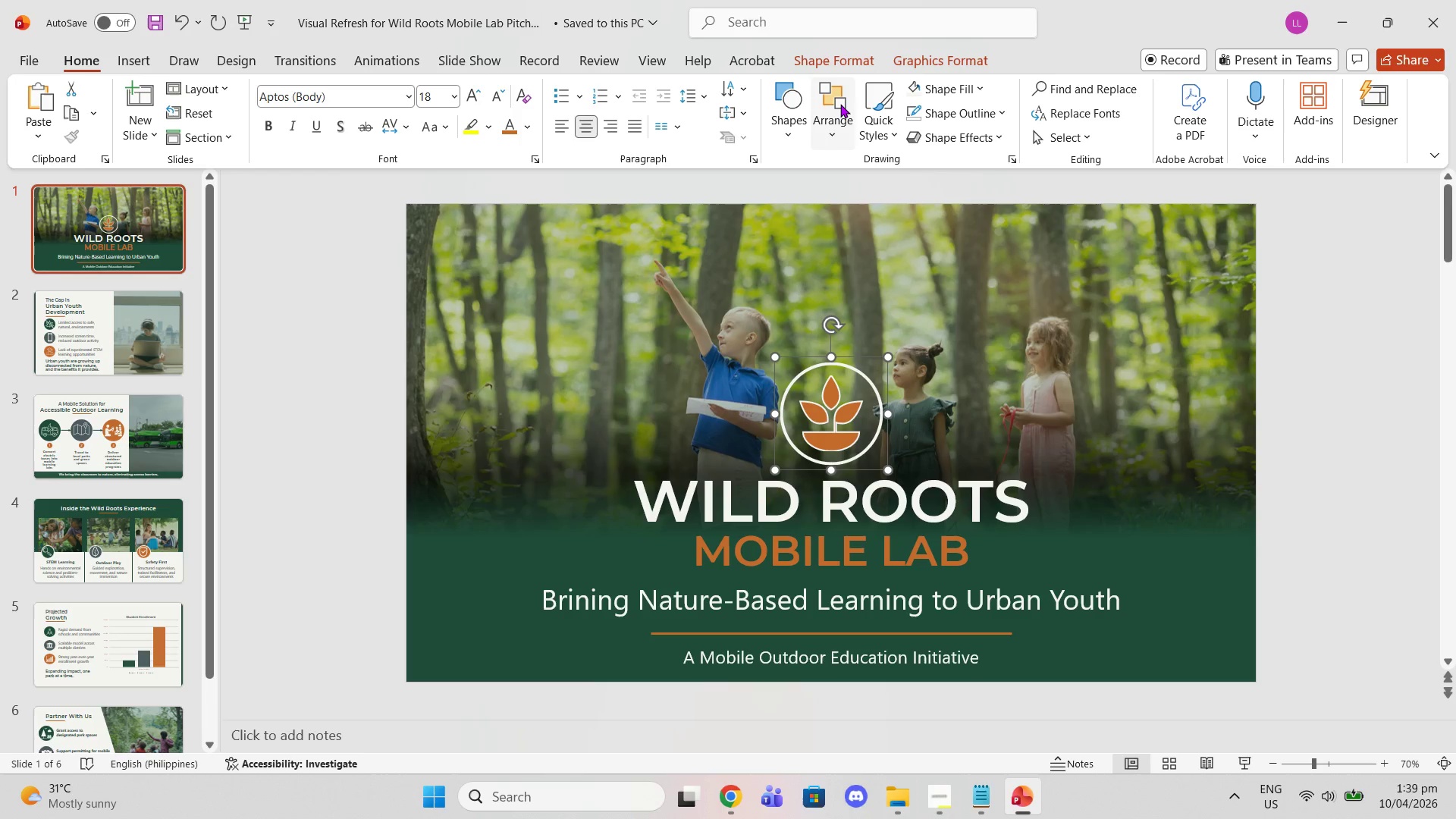 
left_click([840, 104])
 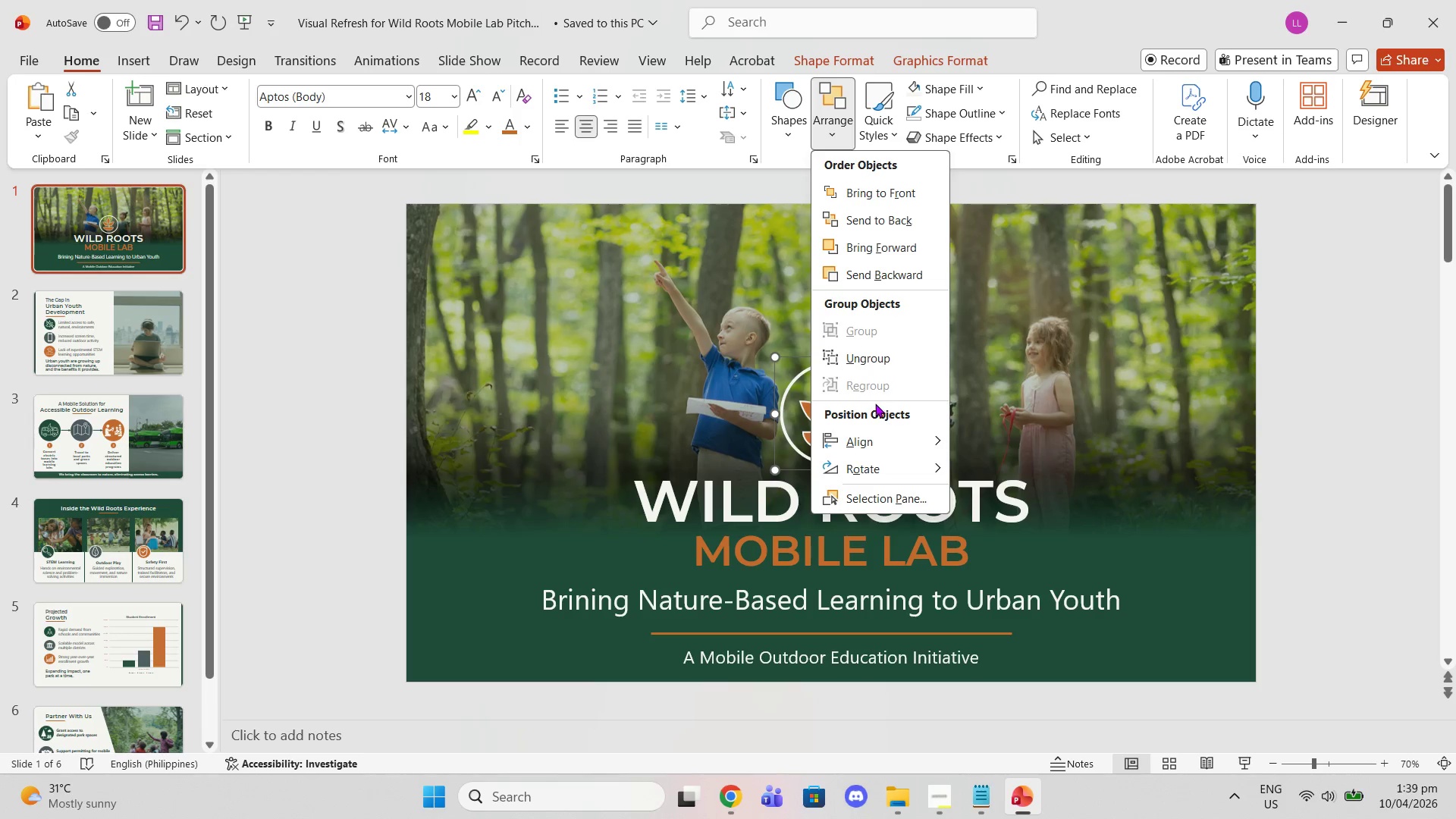 
left_click([849, 357])
 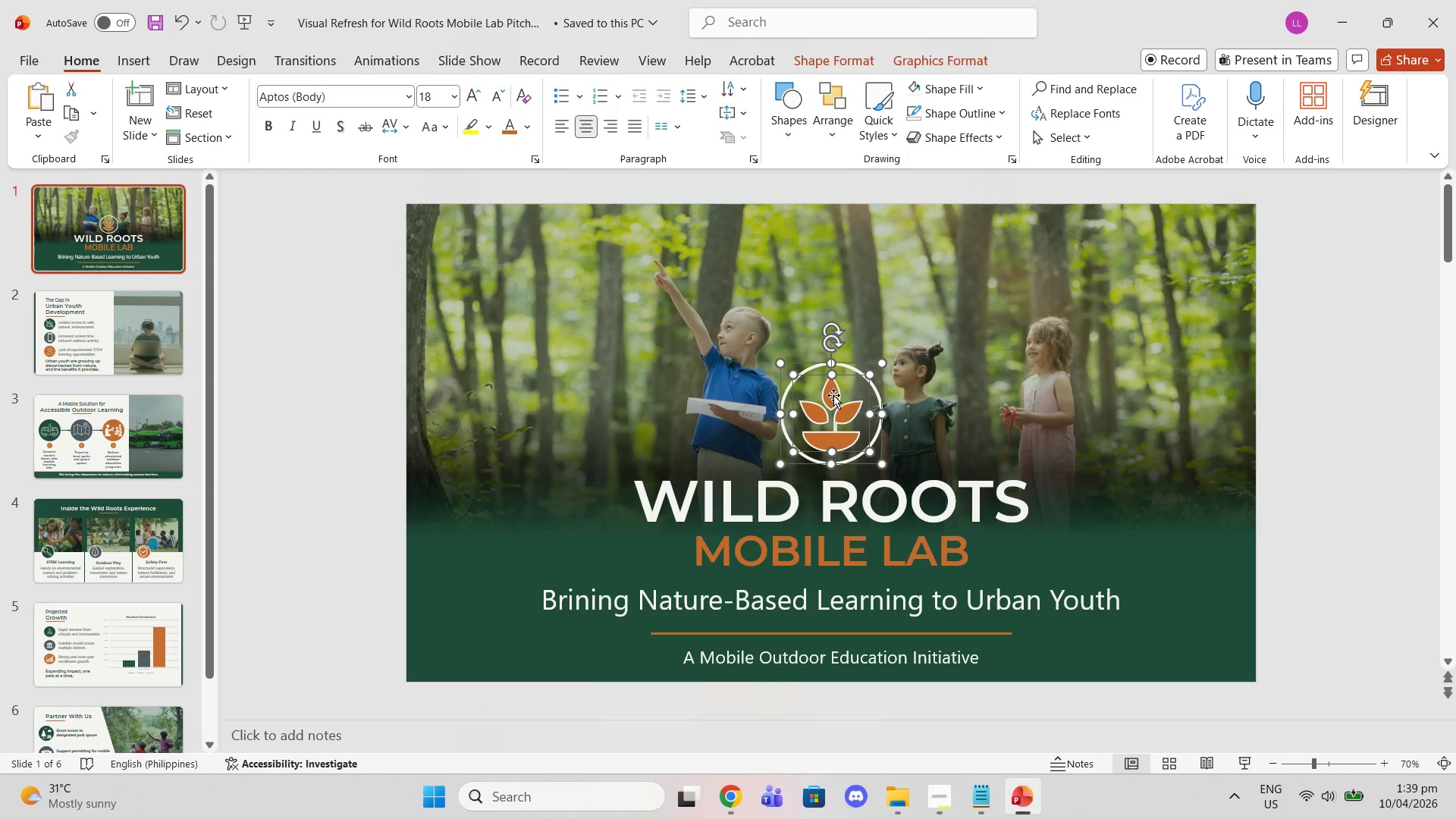 
left_click([833, 395])
 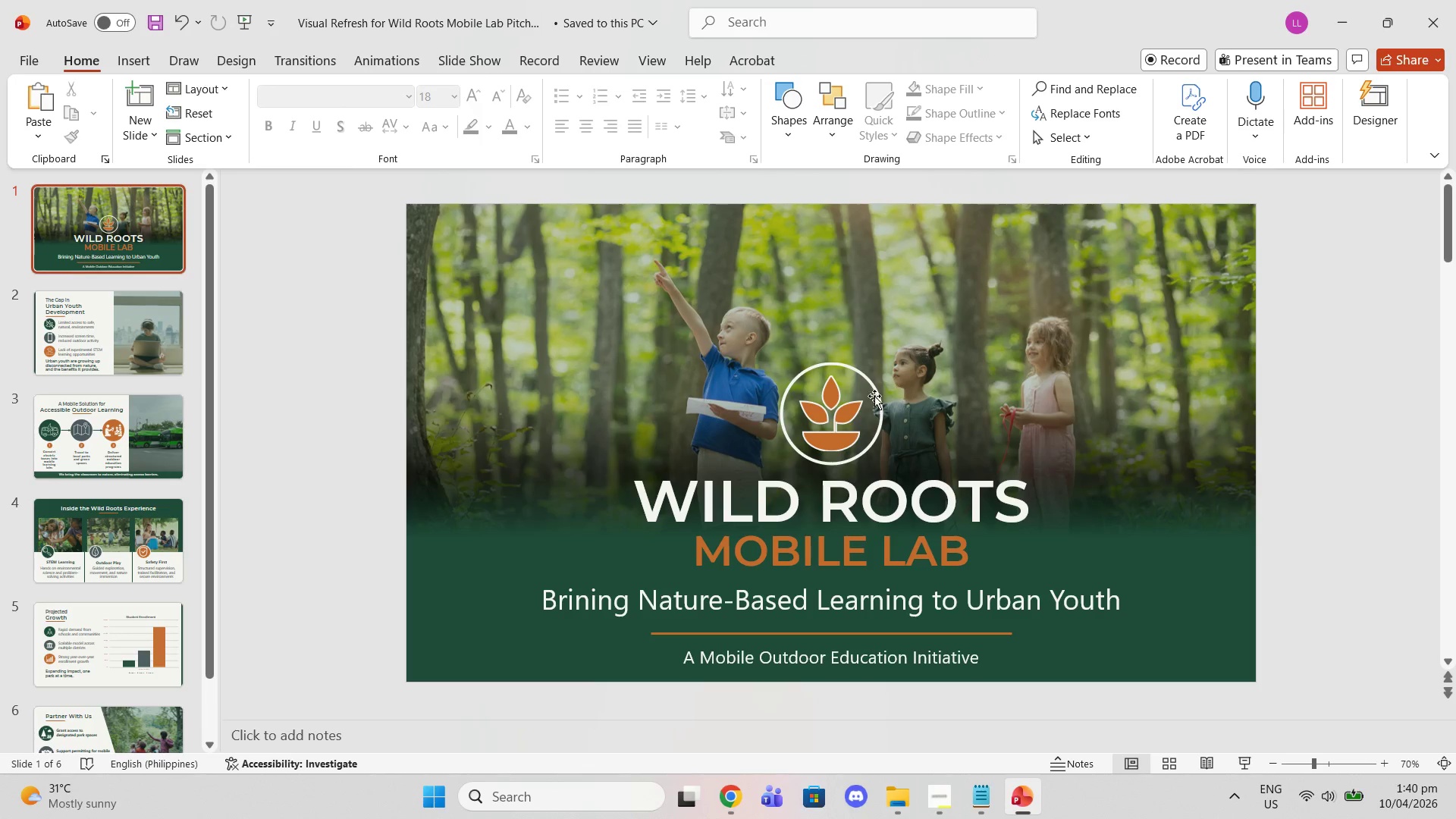 
left_click([821, 403])
 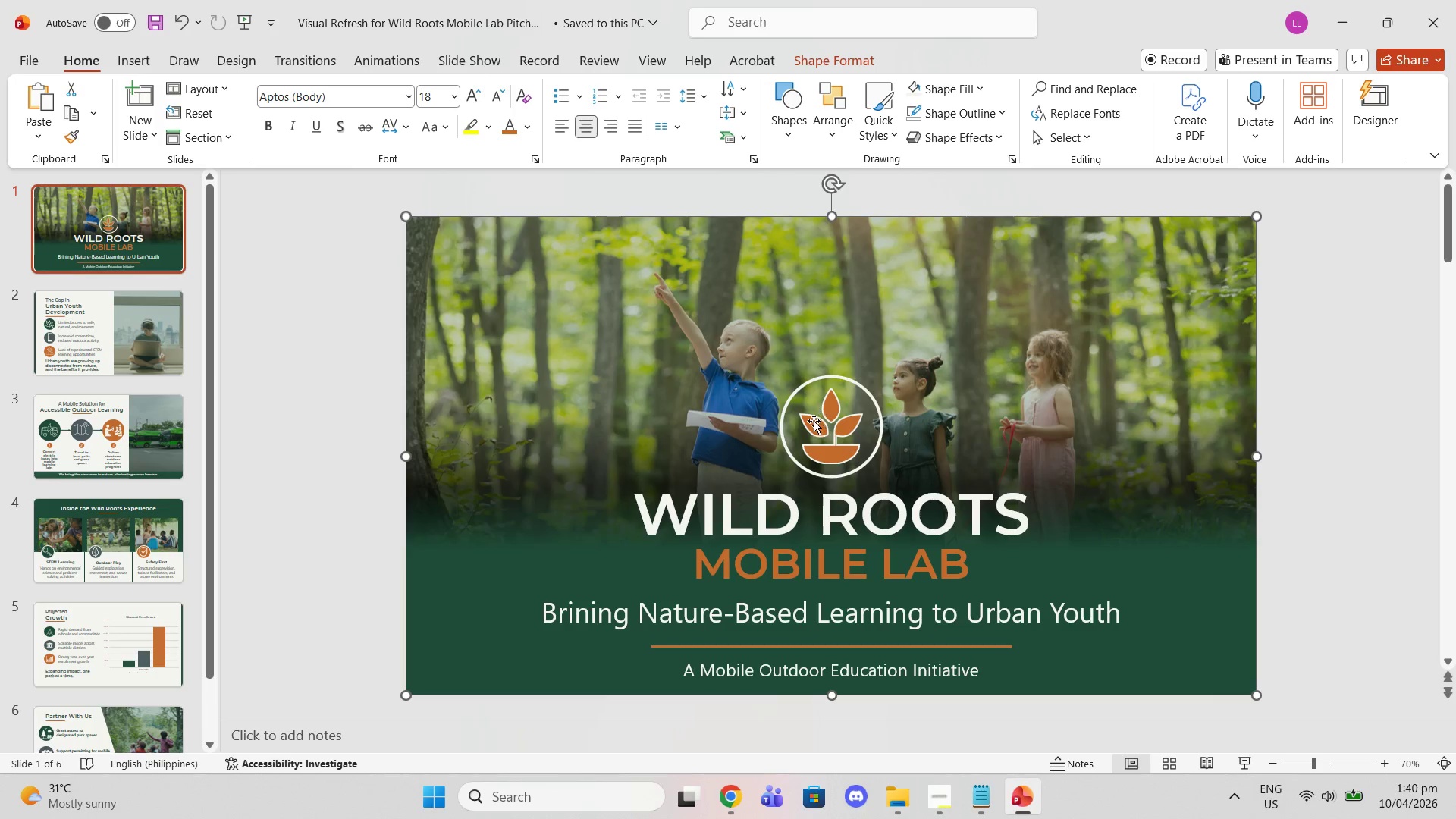 
left_click([814, 421])
 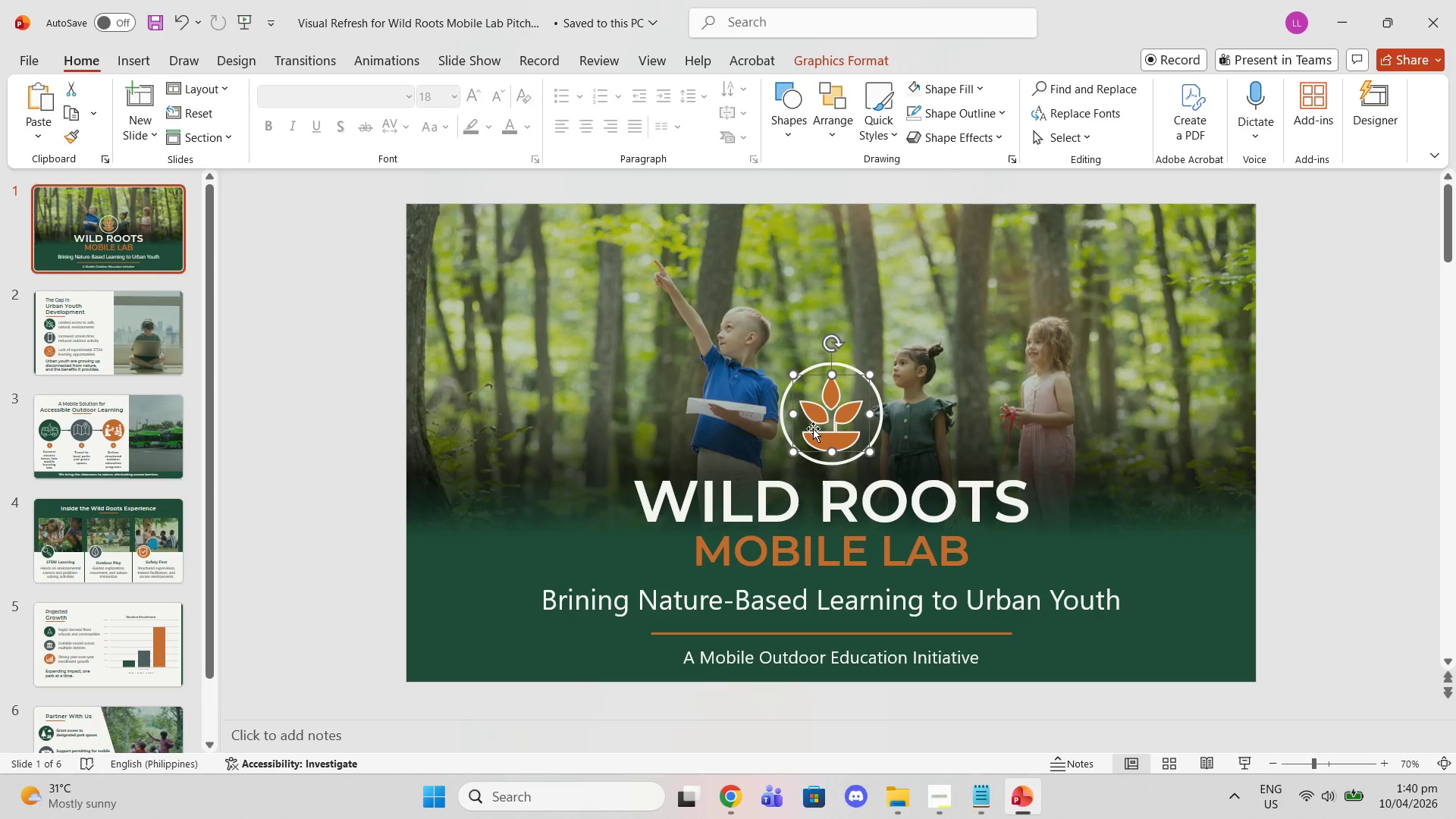 
key(Control+C)
 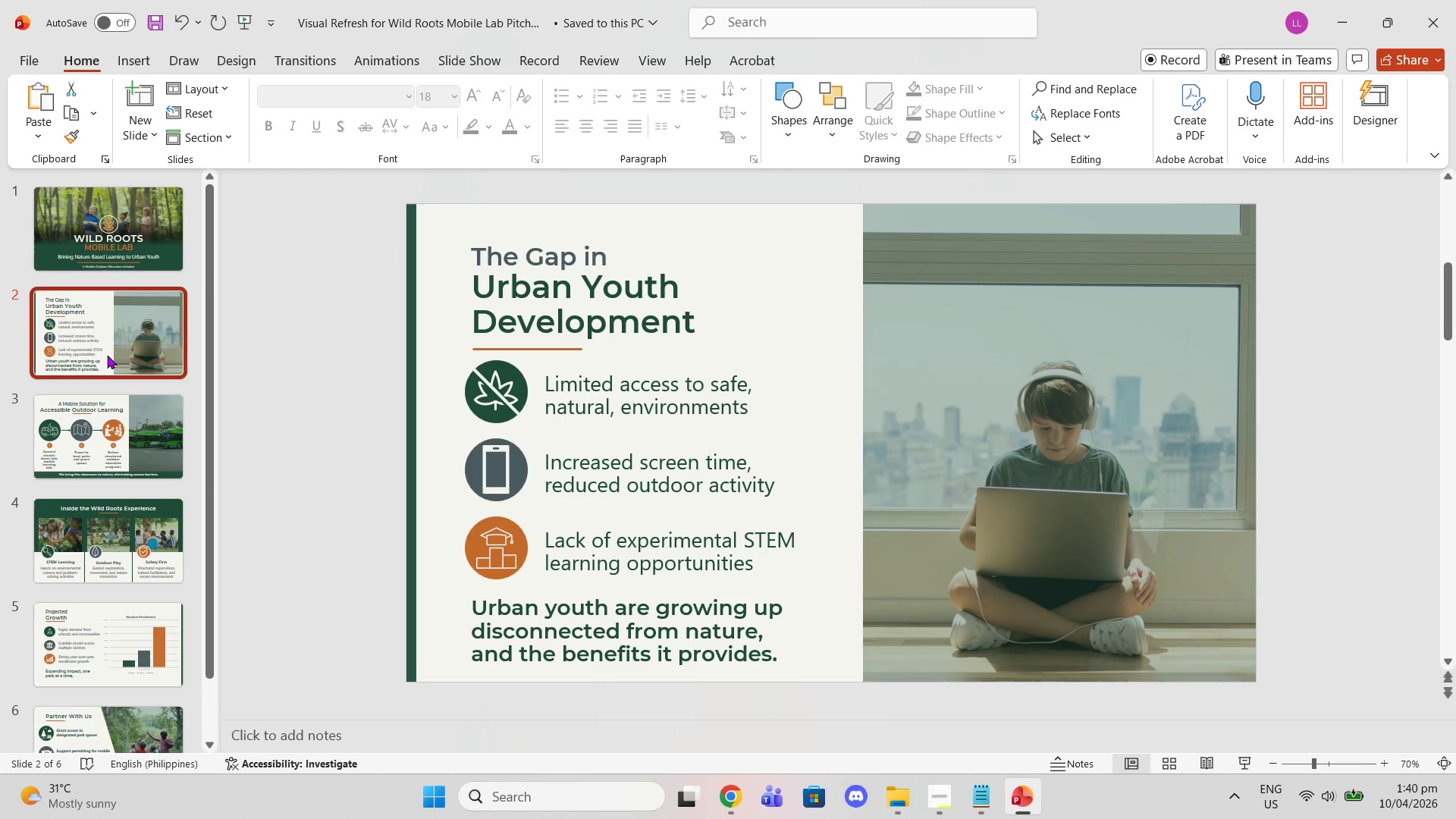 
wait(9.44)
 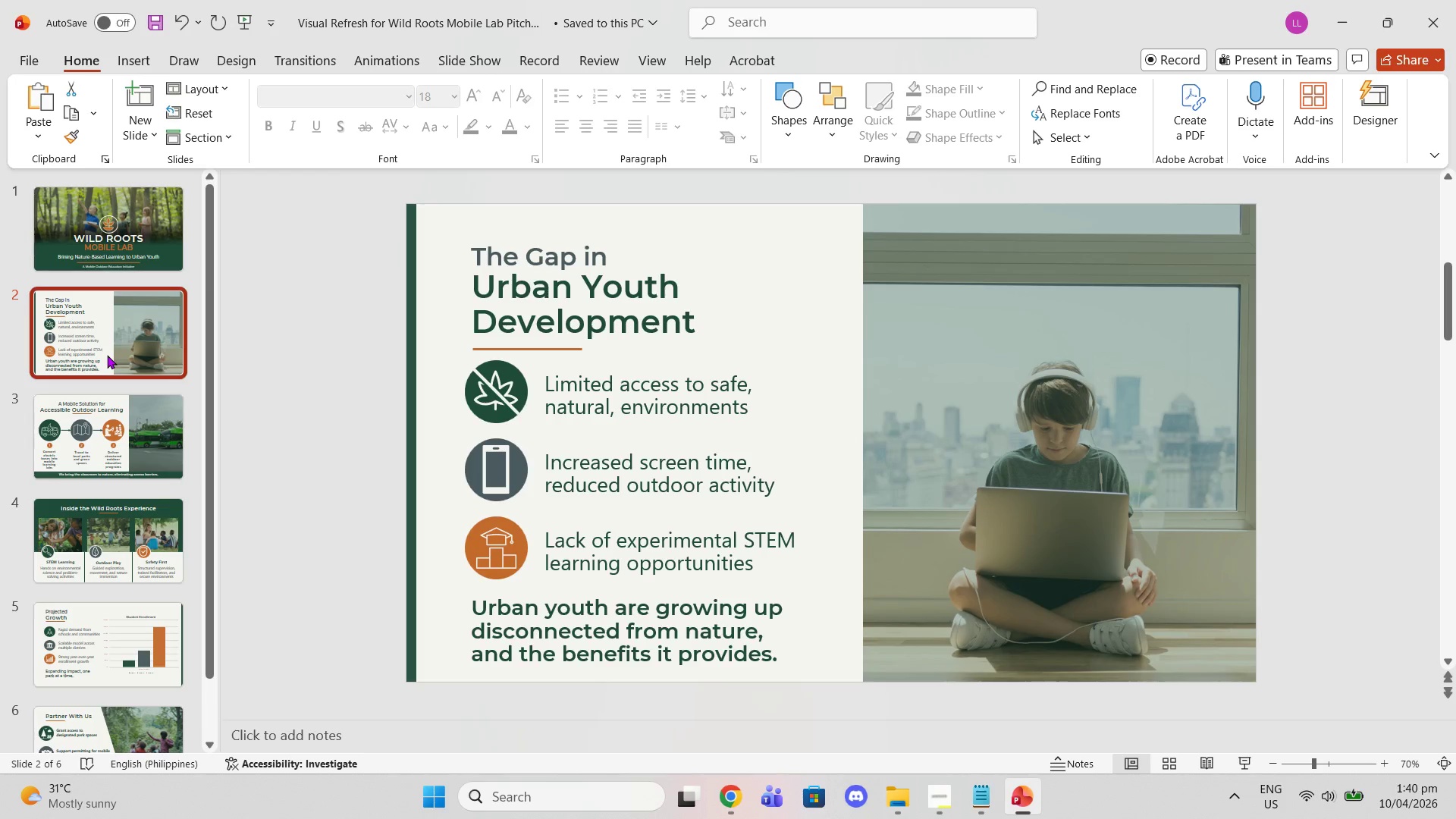 
key(Control+V)
 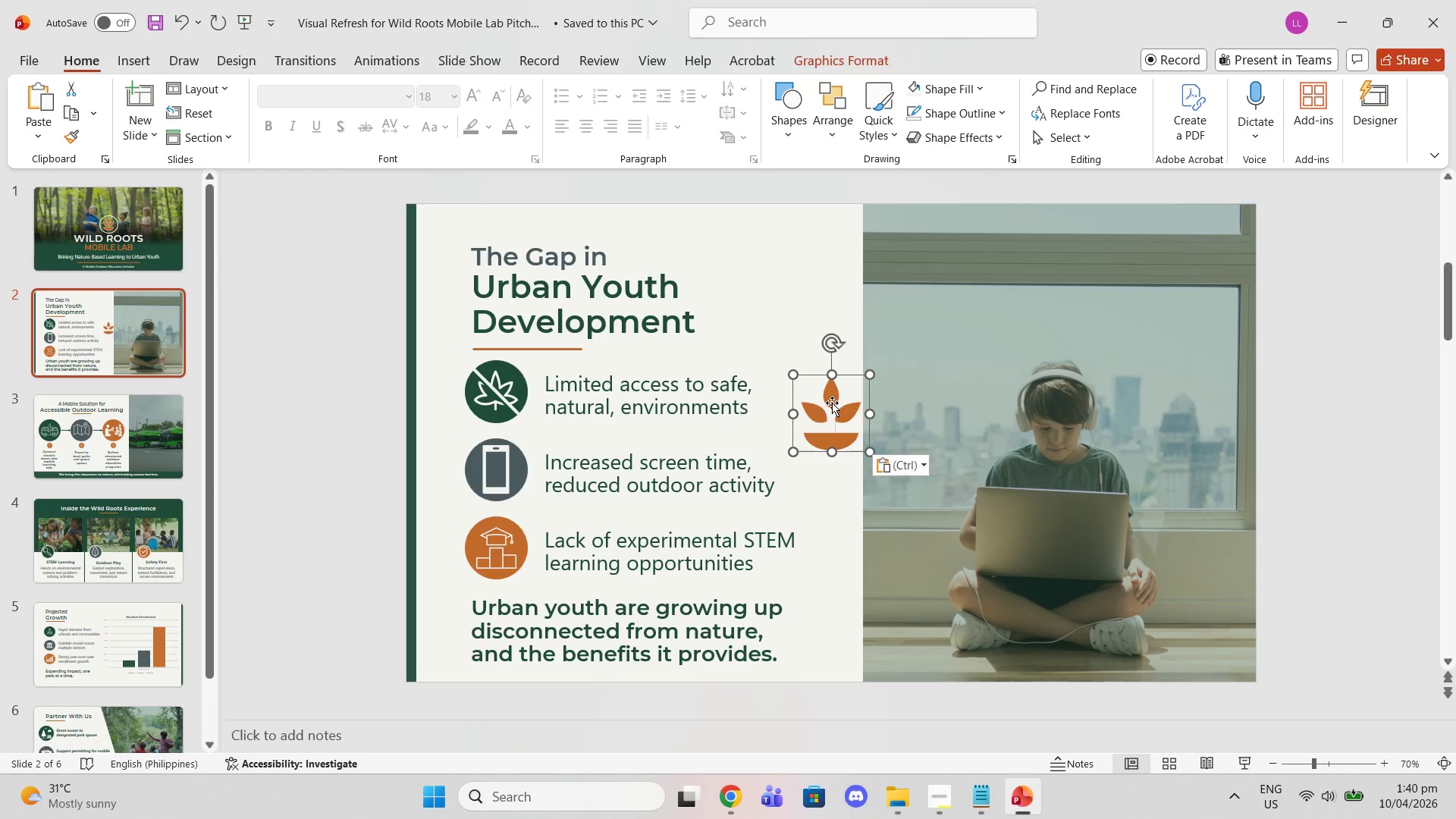 
left_click_drag(start_coordinate=[827, 407], to_coordinate=[1210, 623])
 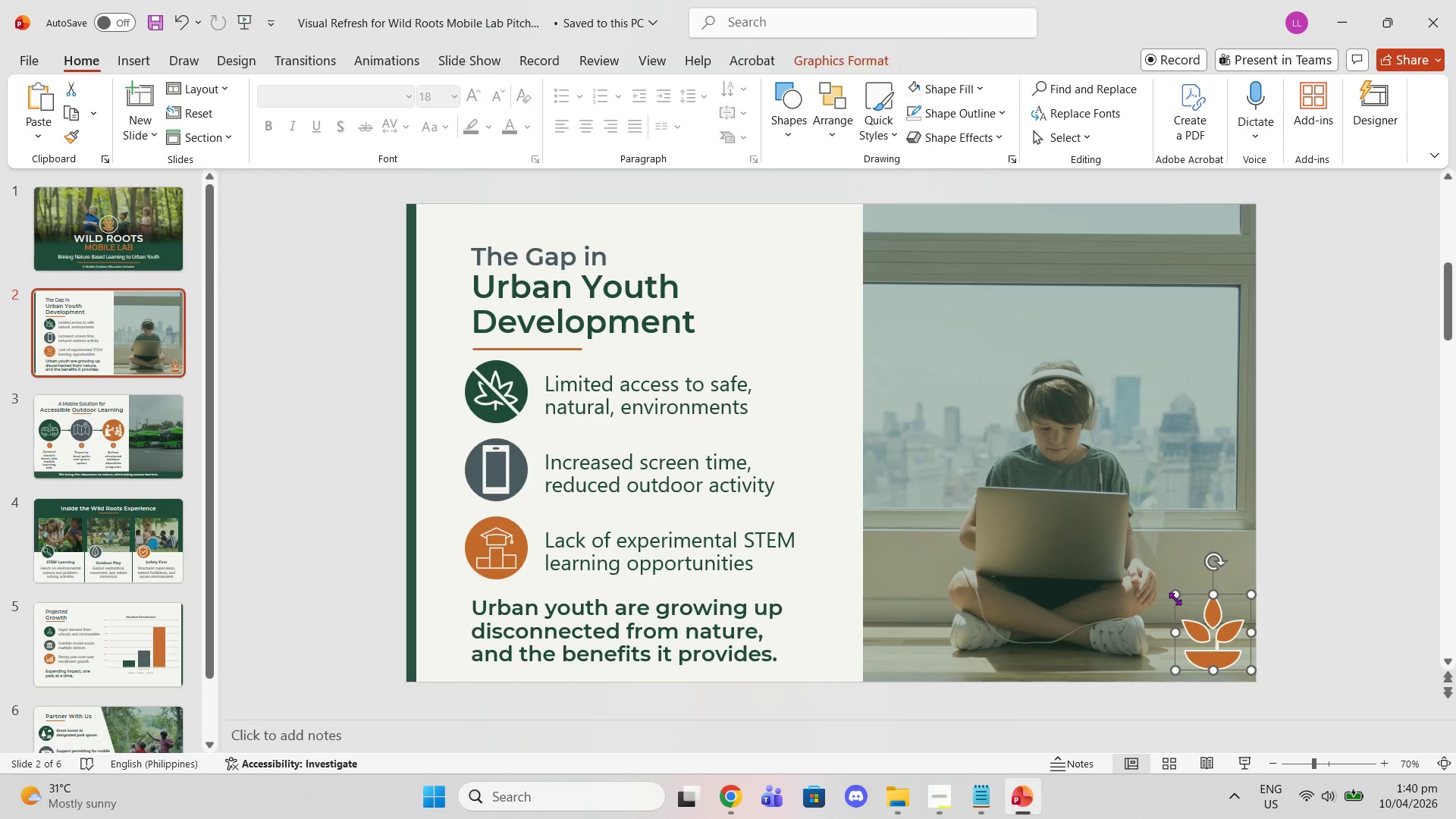 
left_click_drag(start_coordinate=[1175, 598], to_coordinate=[1210, 624])
 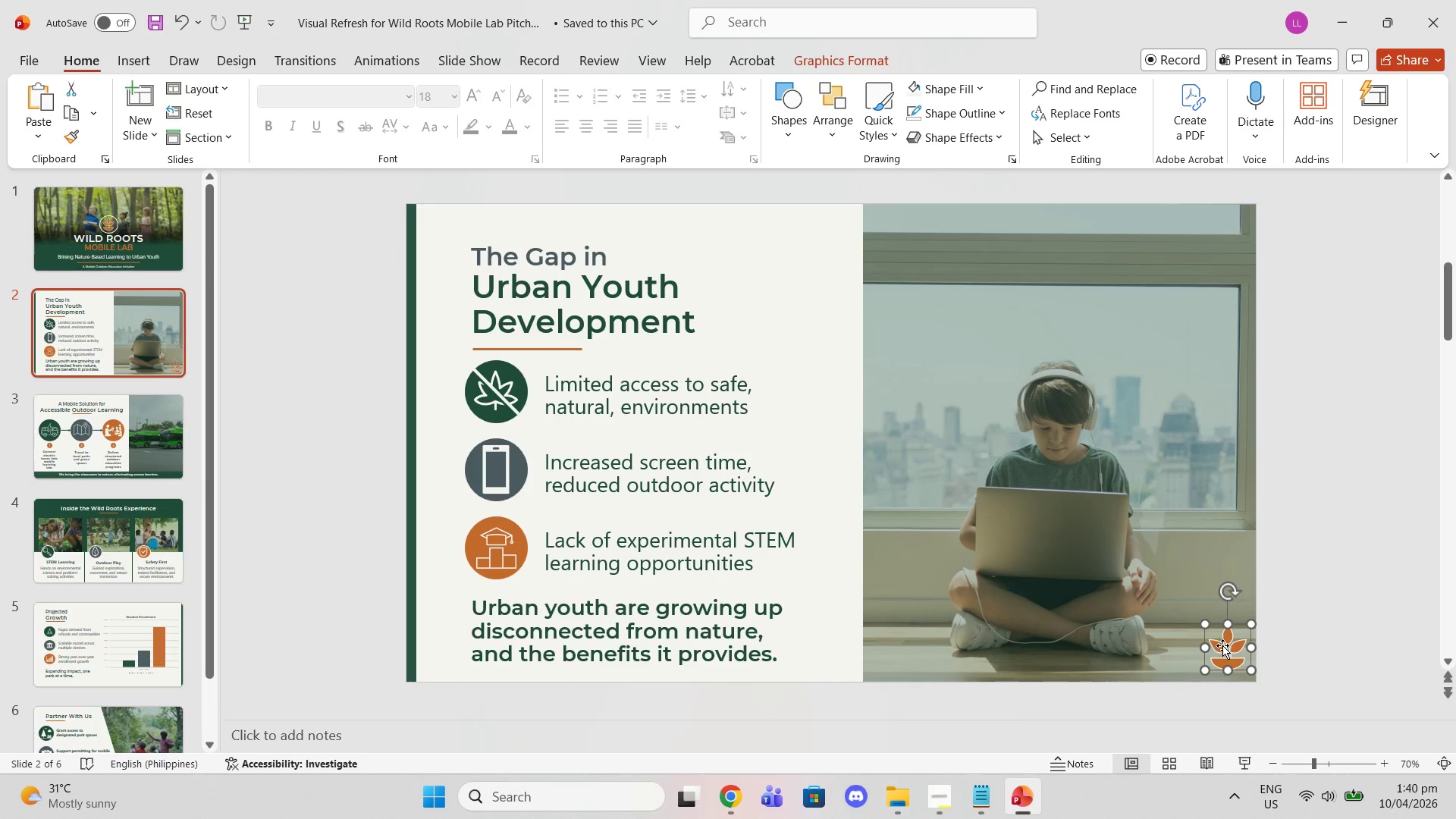 
left_click_drag(start_coordinate=[1222, 645], to_coordinate=[1226, 661])
 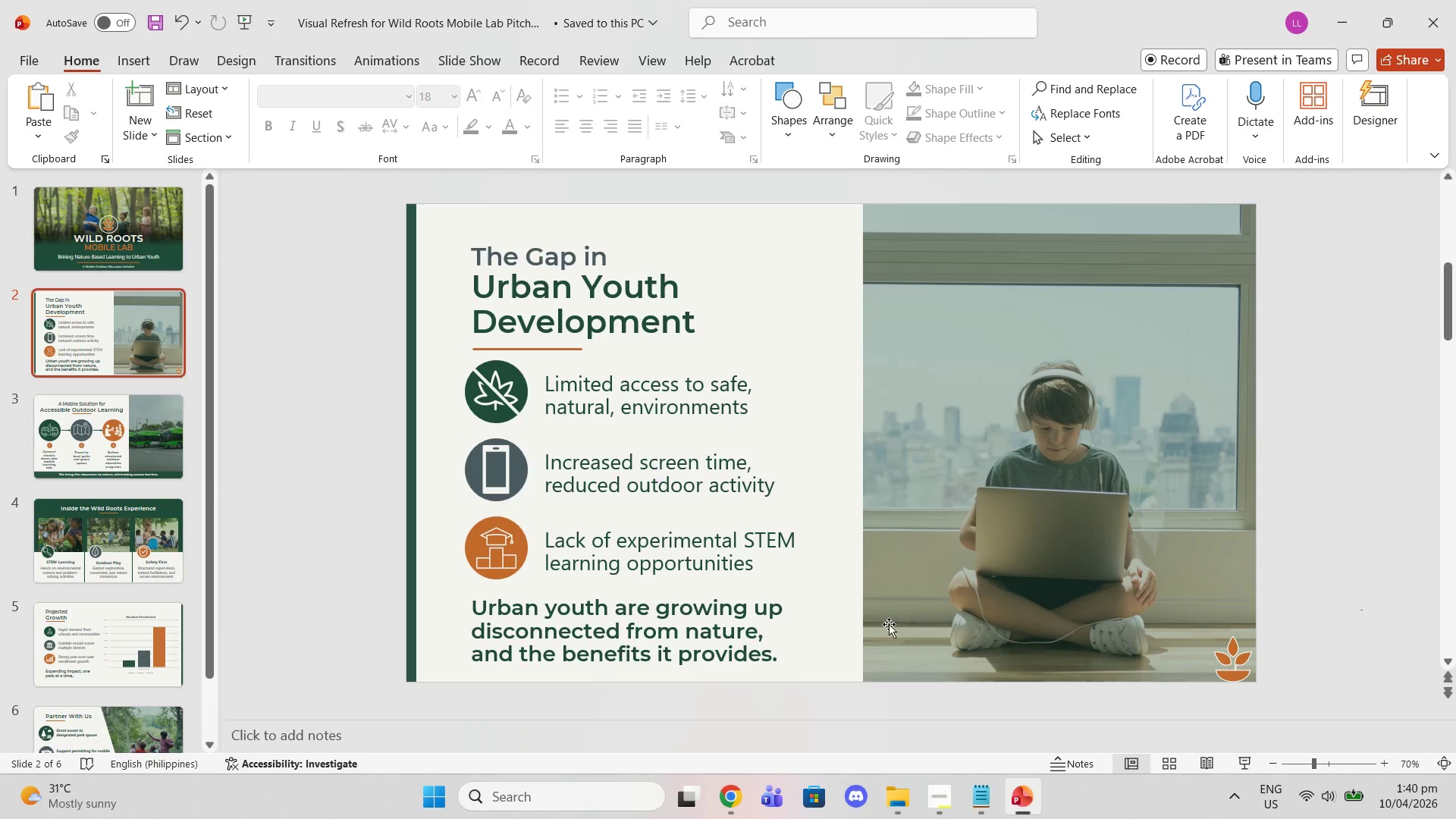 
wait(5.77)
 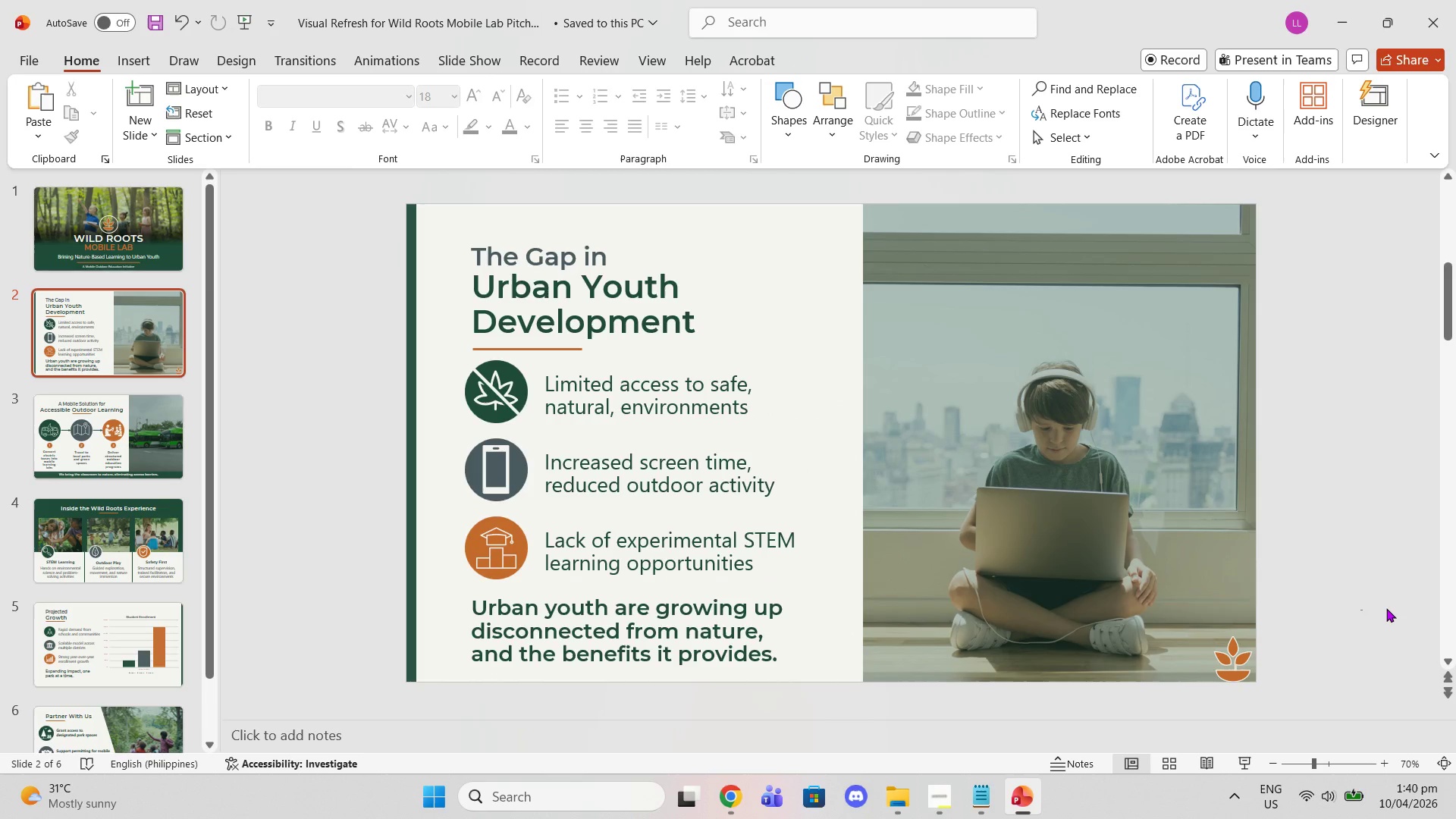 
left_click([1224, 647])
 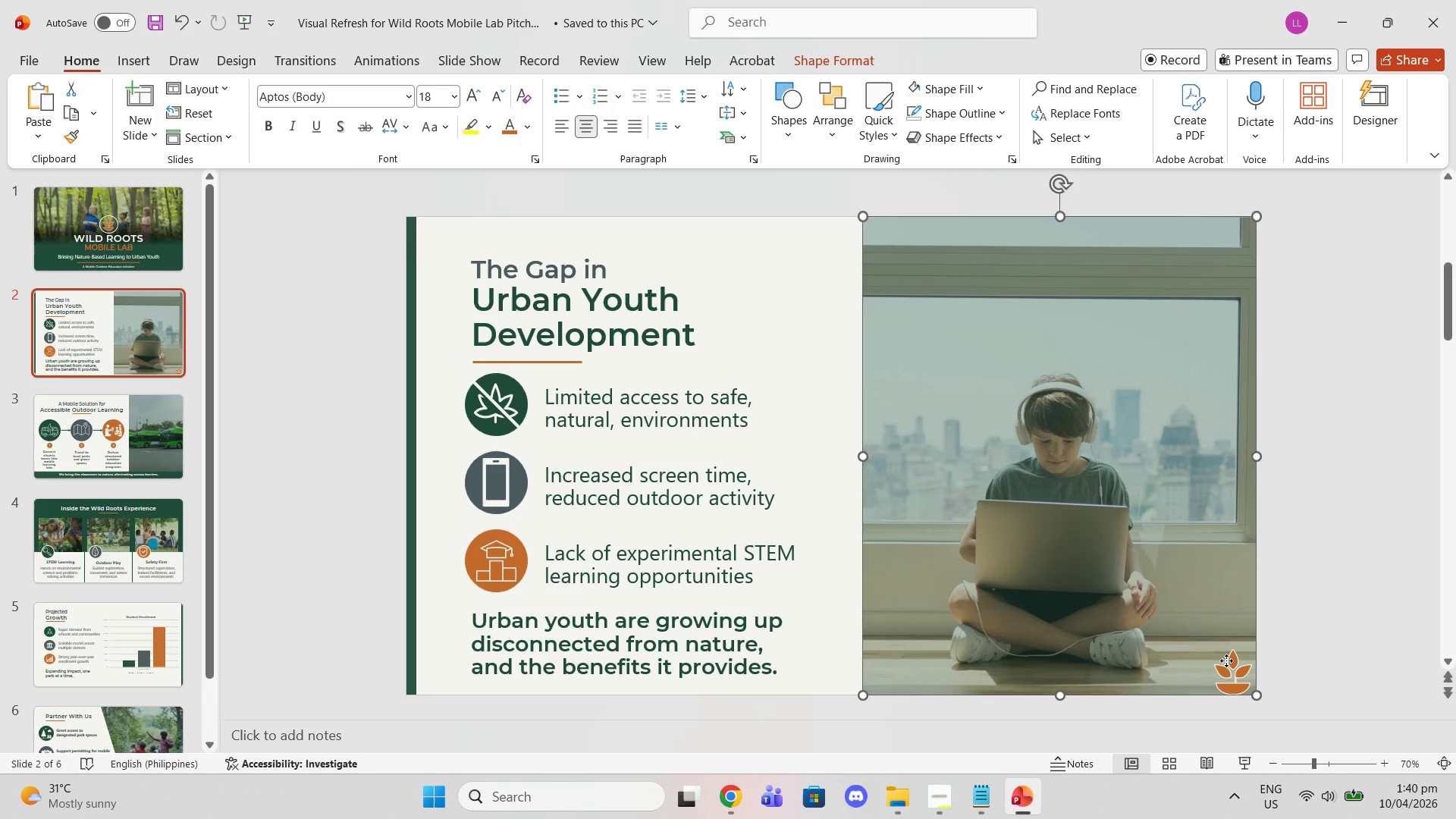 
left_click([1226, 661])
 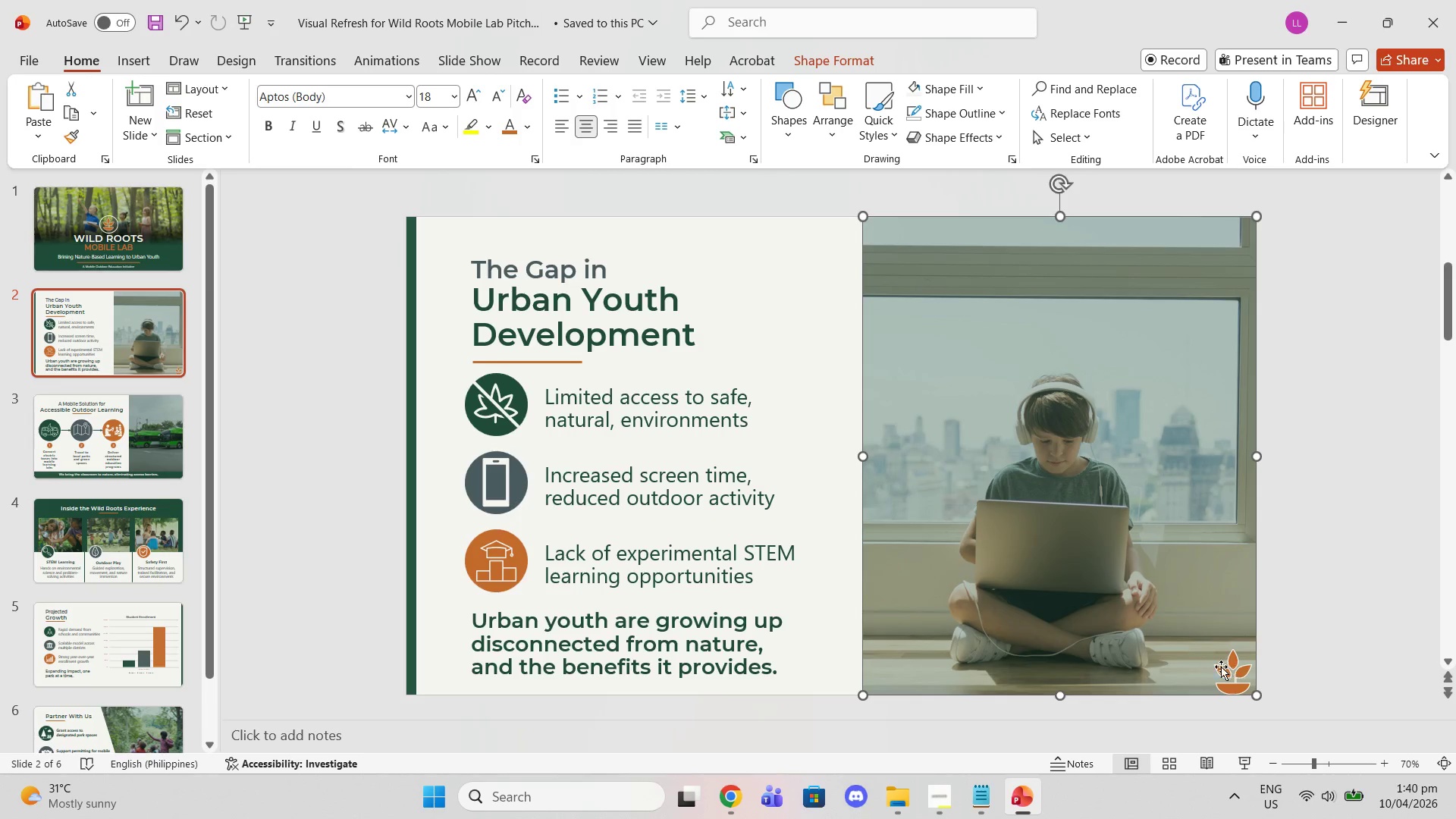 
double_click([1221, 667])
 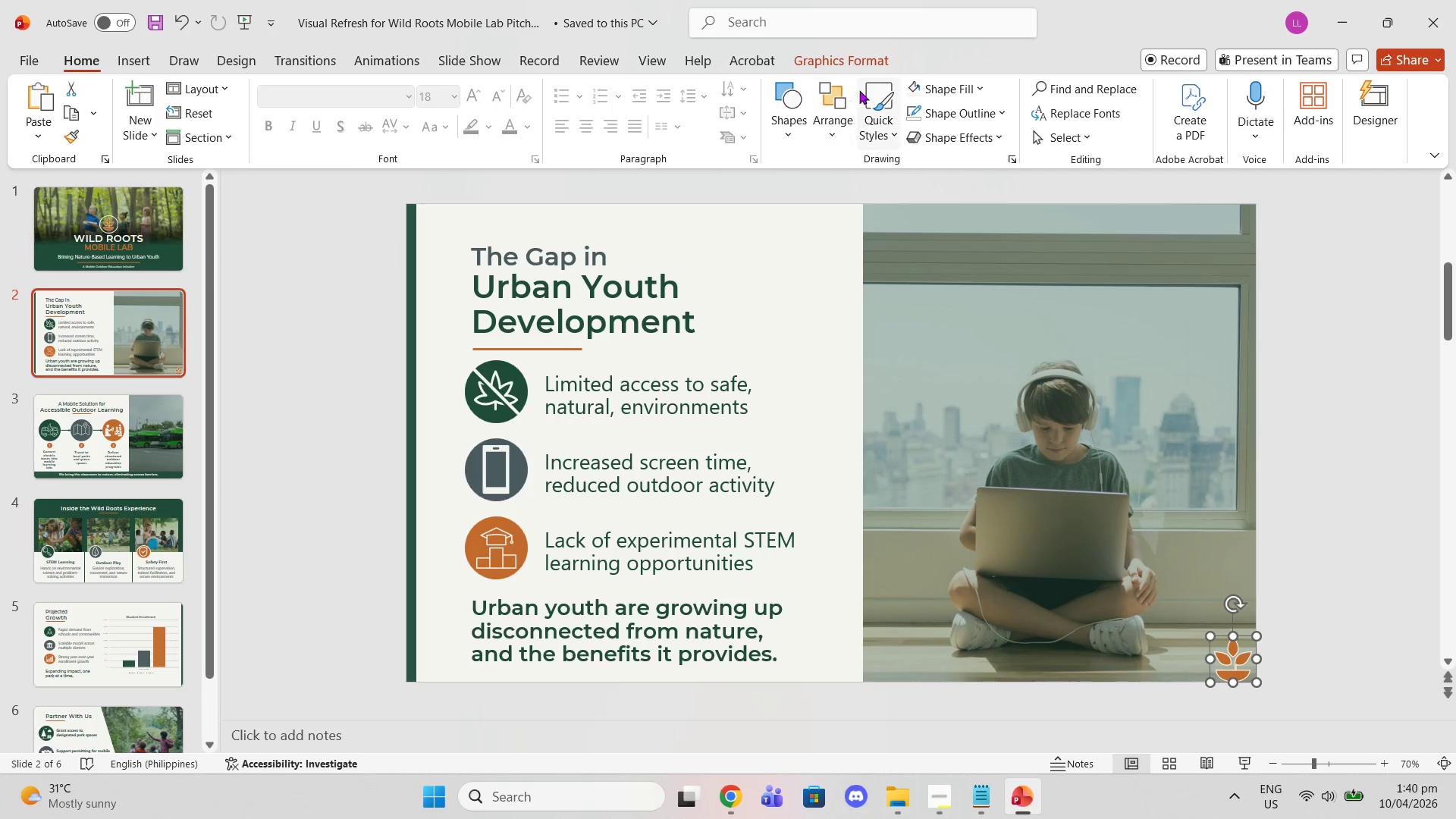 
left_click([942, 105])
 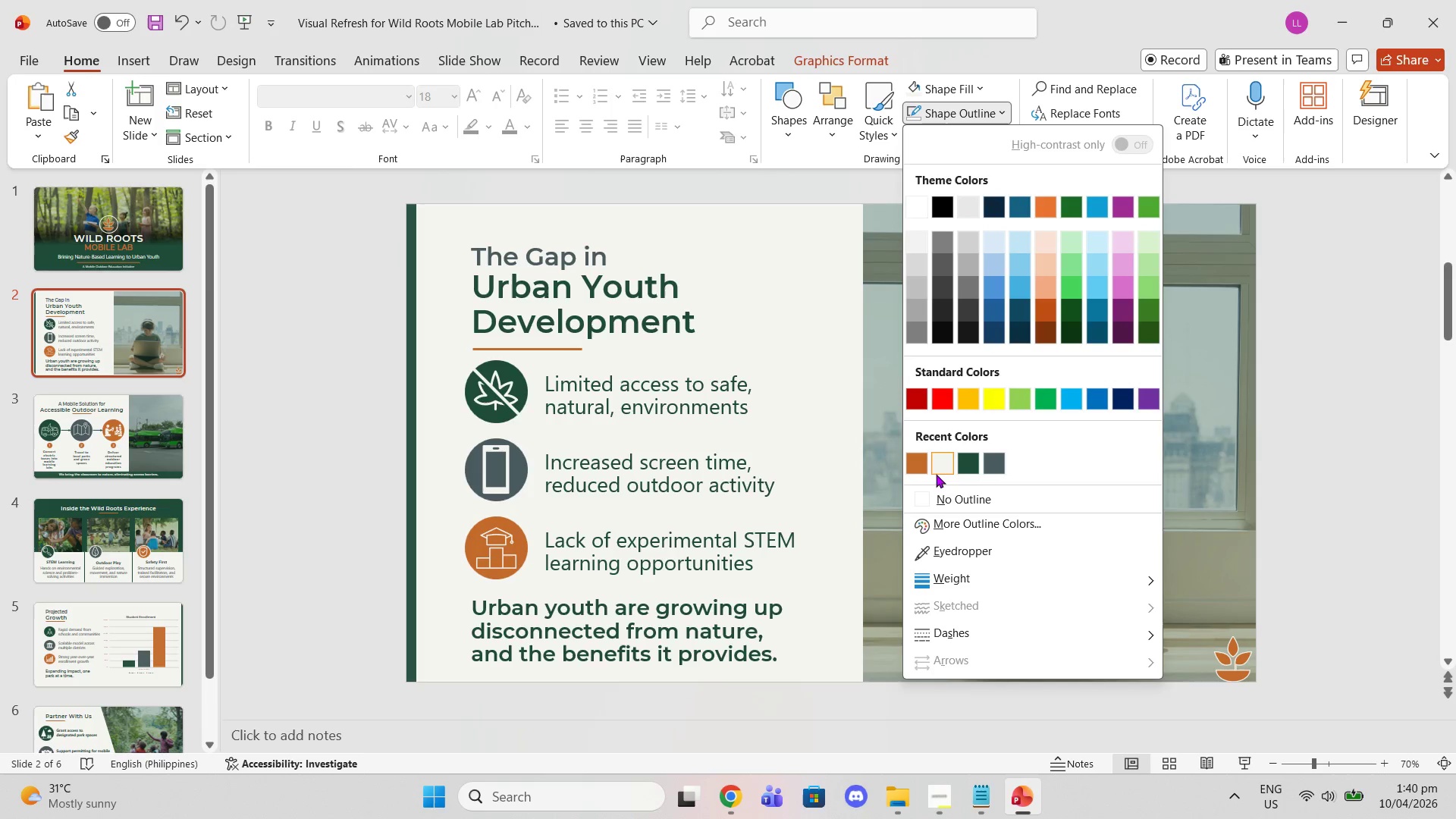 
left_click([955, 497])
 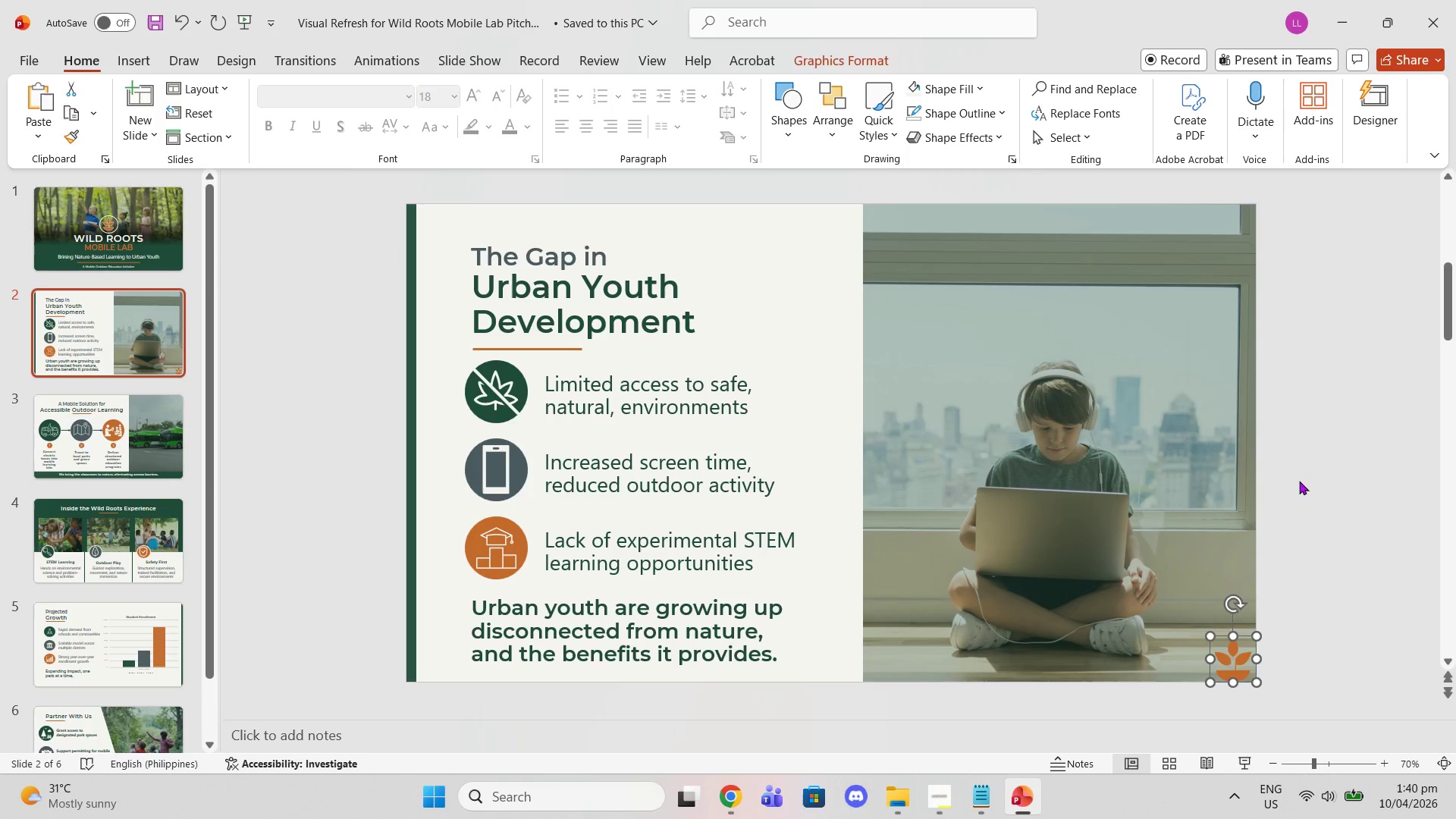 
left_click([1338, 443])
 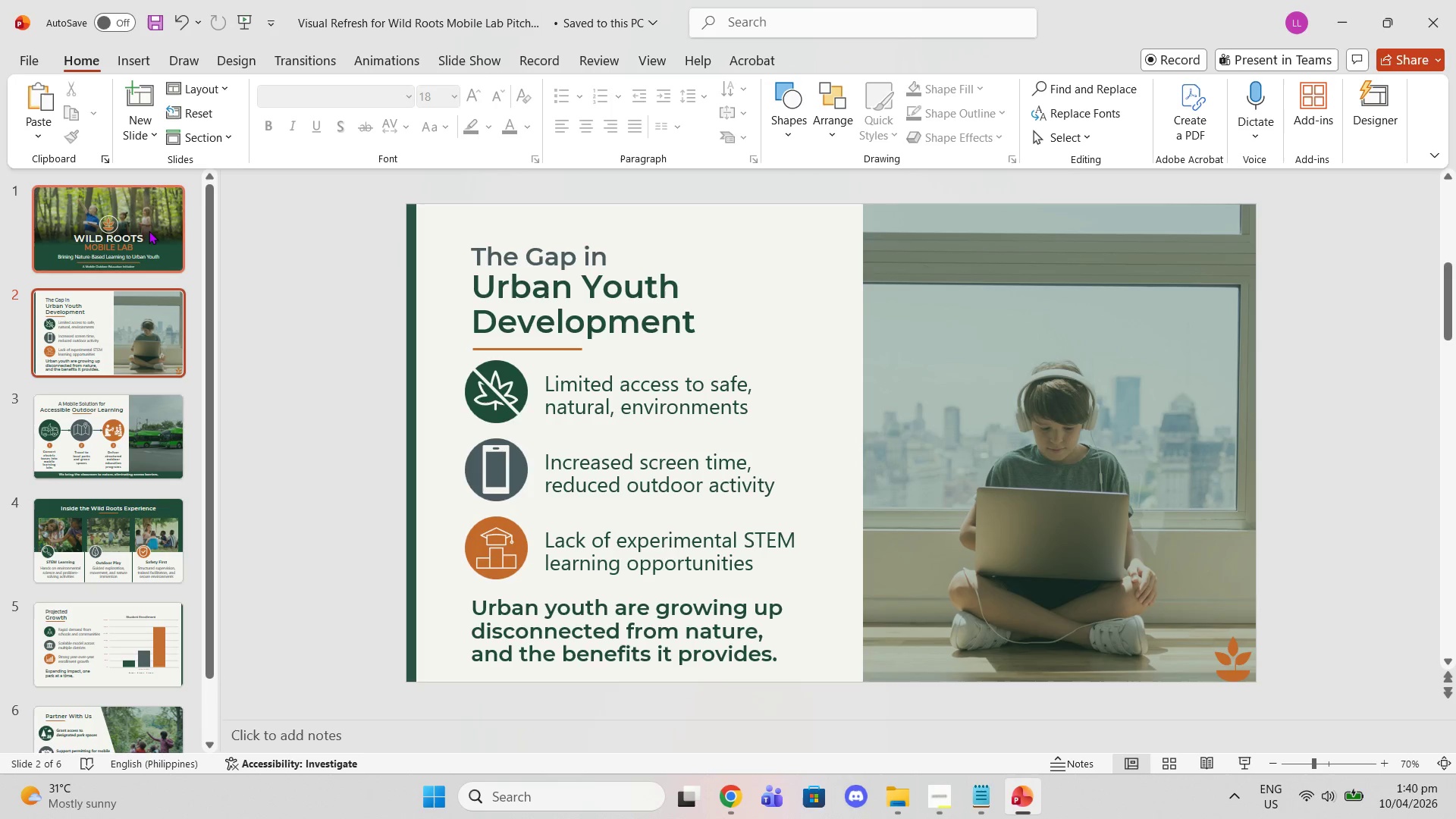 
left_click([149, 228])
 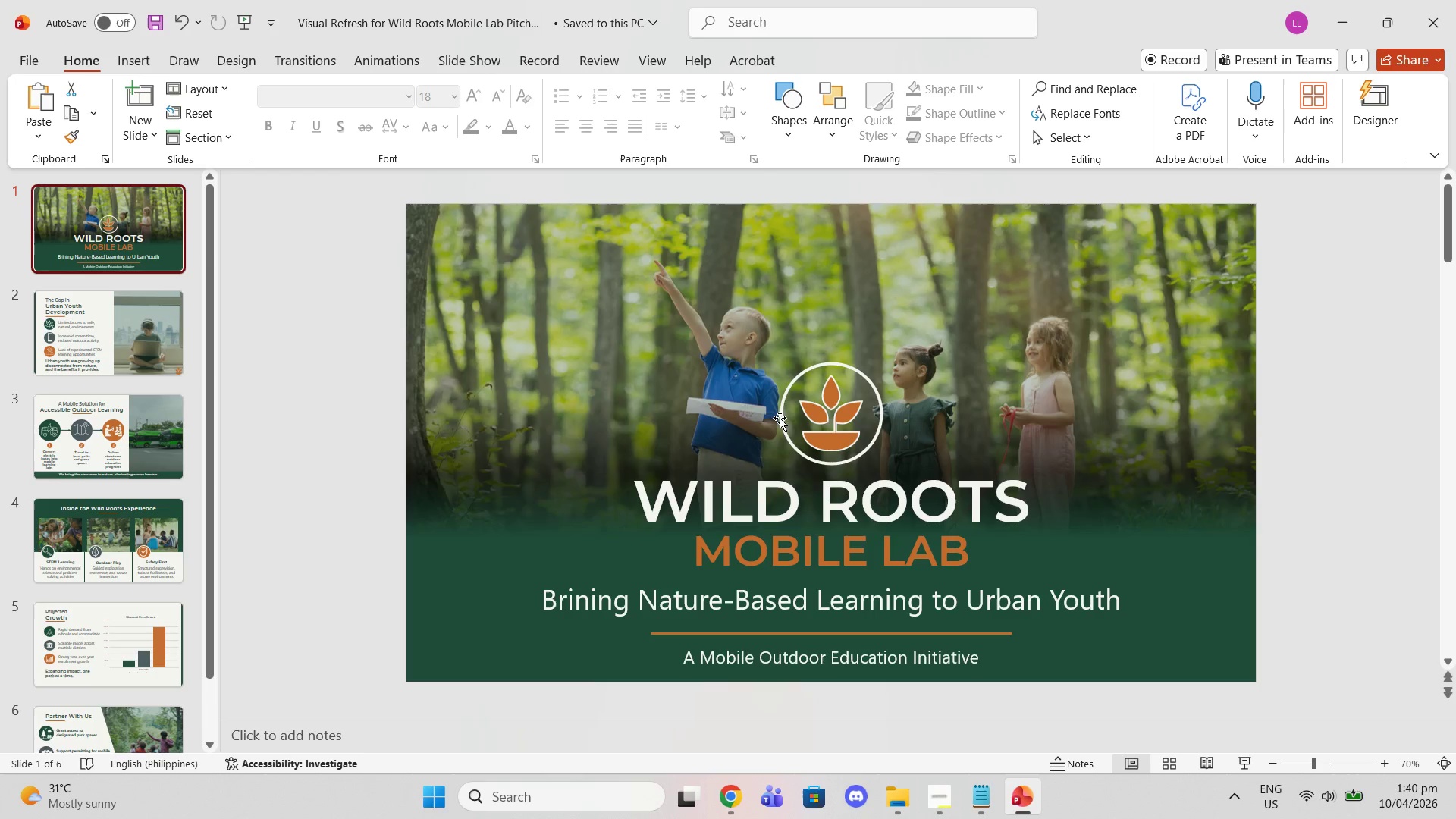 
left_click([814, 410])
 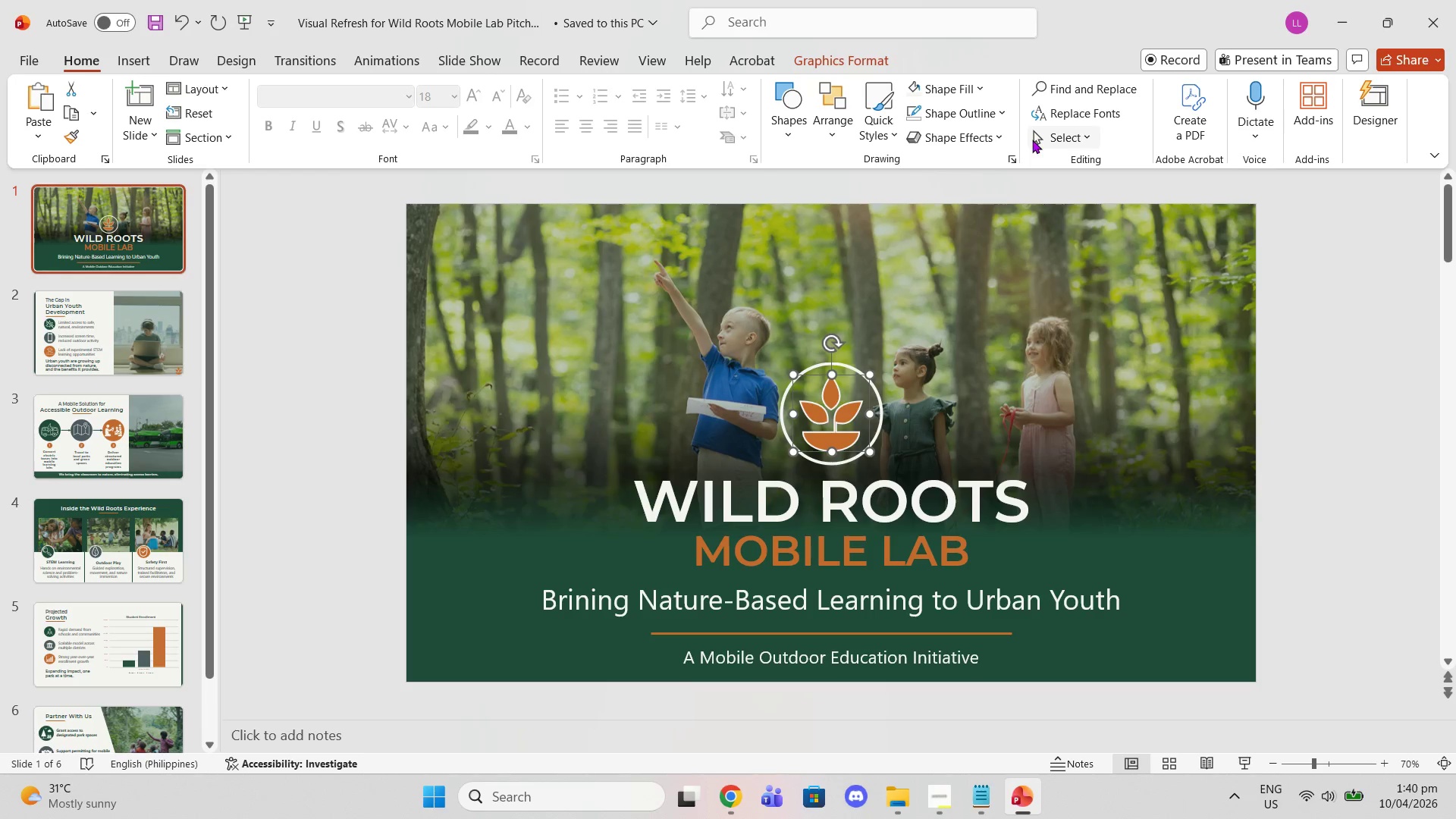 
left_click([977, 122])
 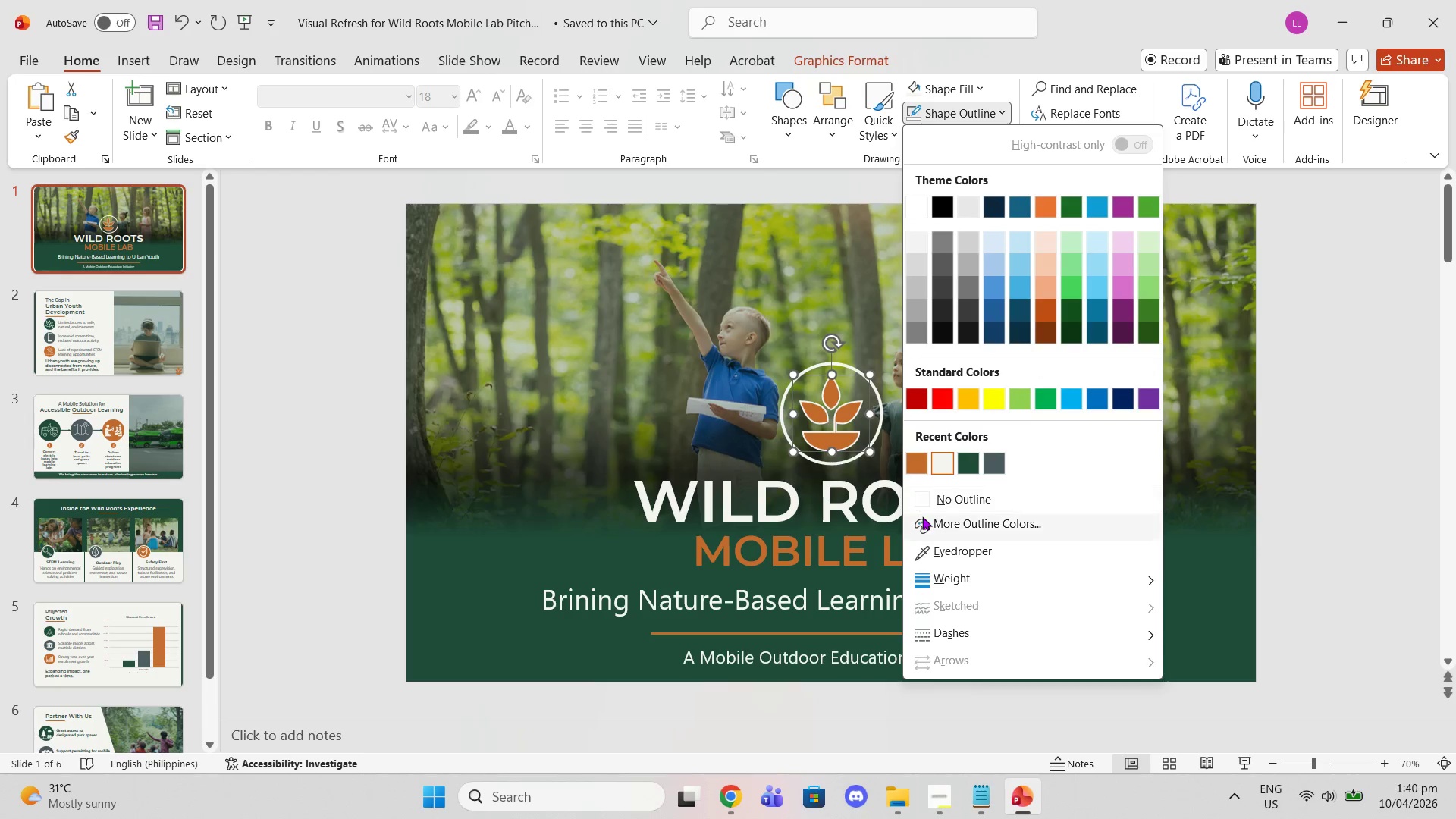 
left_click([931, 501])
 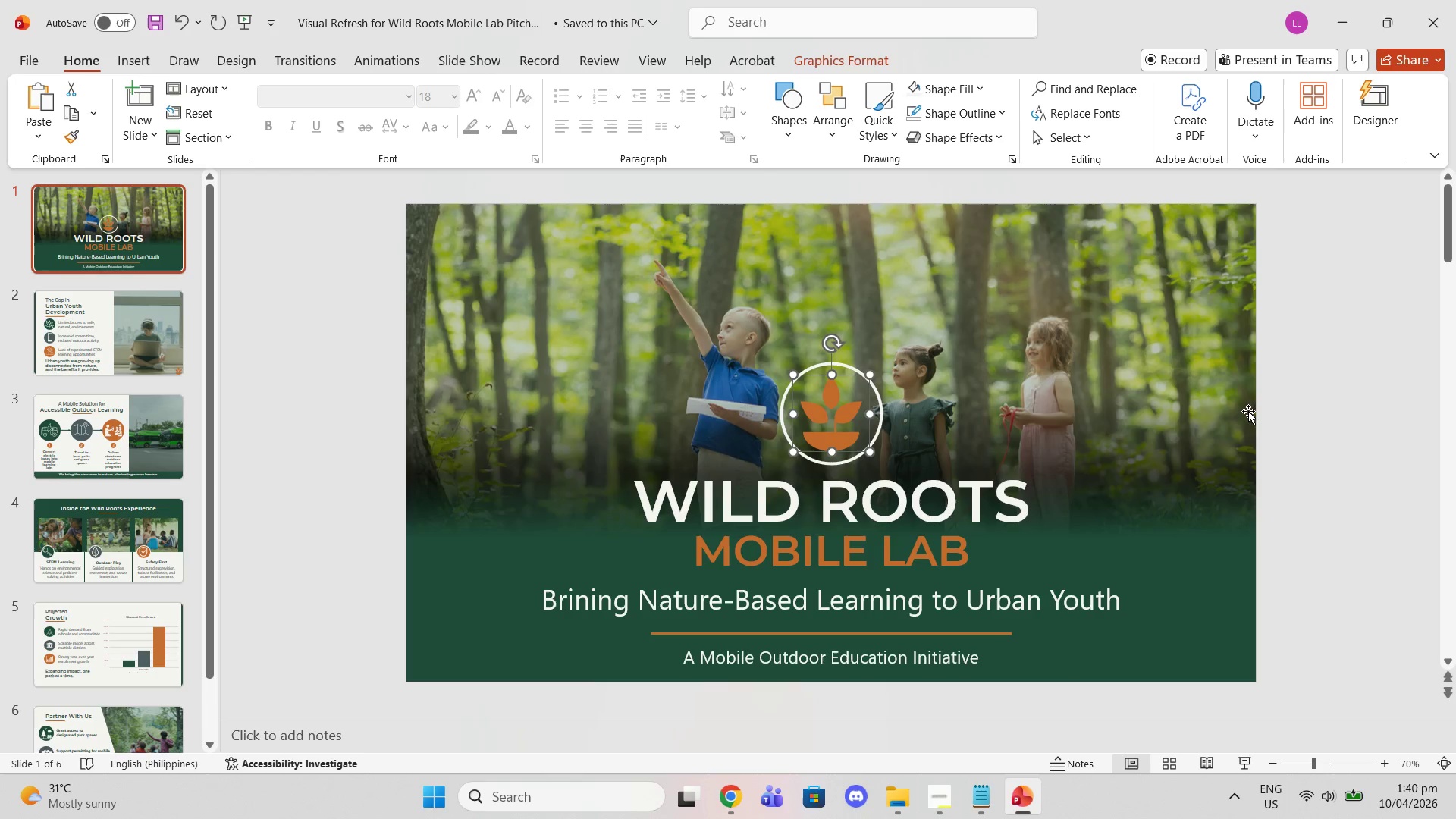 
left_click([1320, 396])
 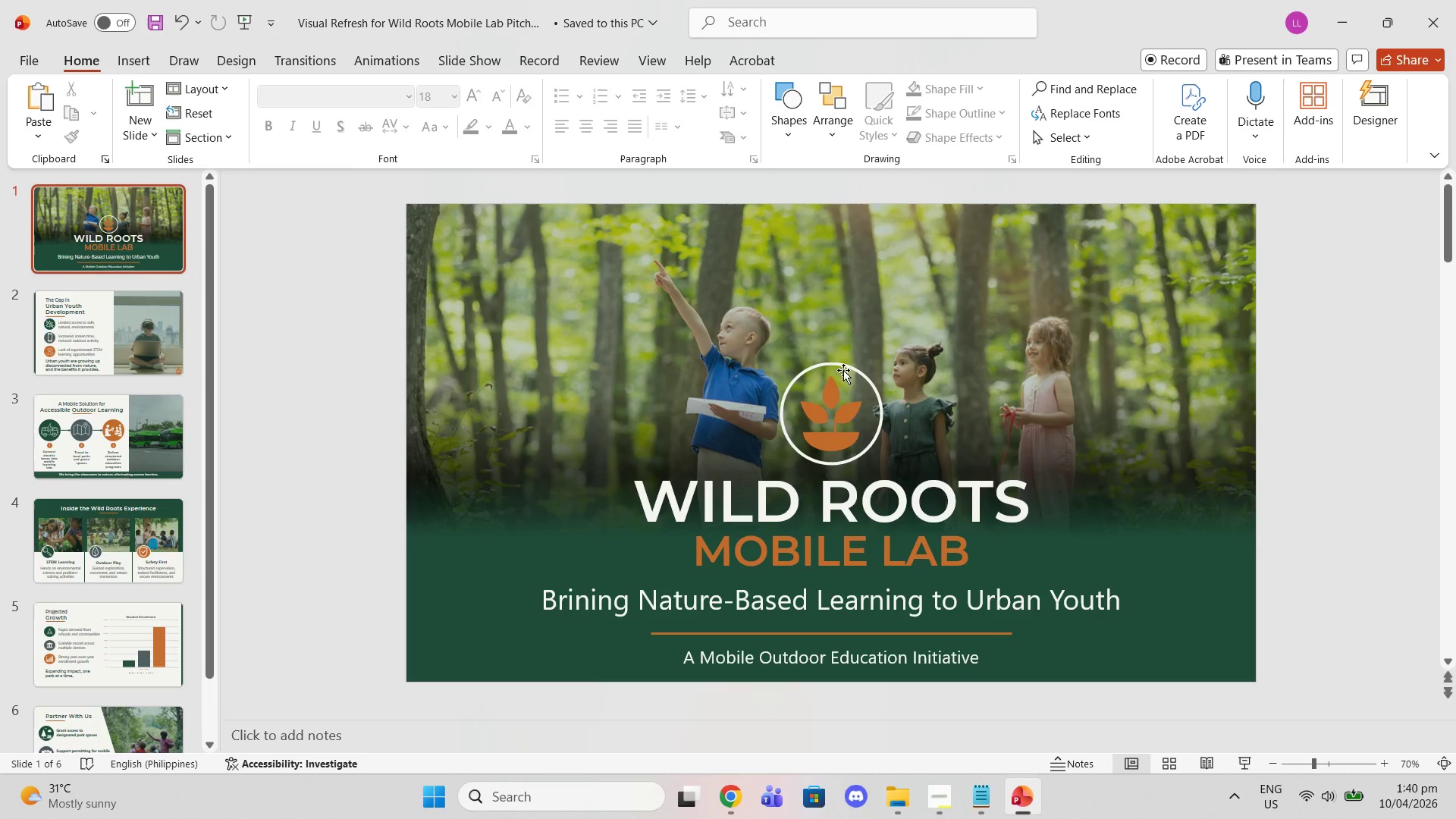 
left_click([840, 362])
 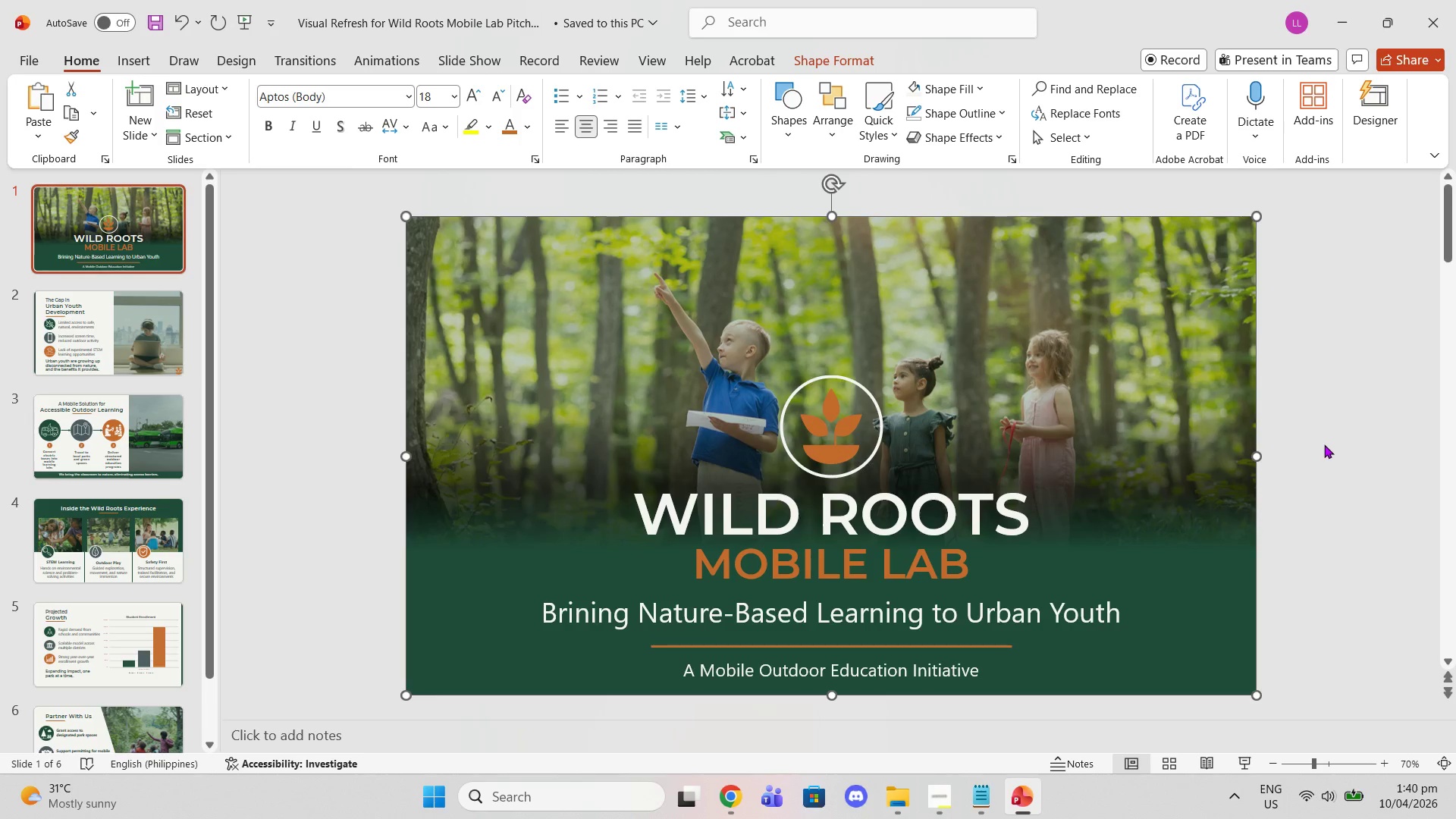 
left_click_drag(start_coordinate=[1324, 444], to_coordinate=[1323, 449])
 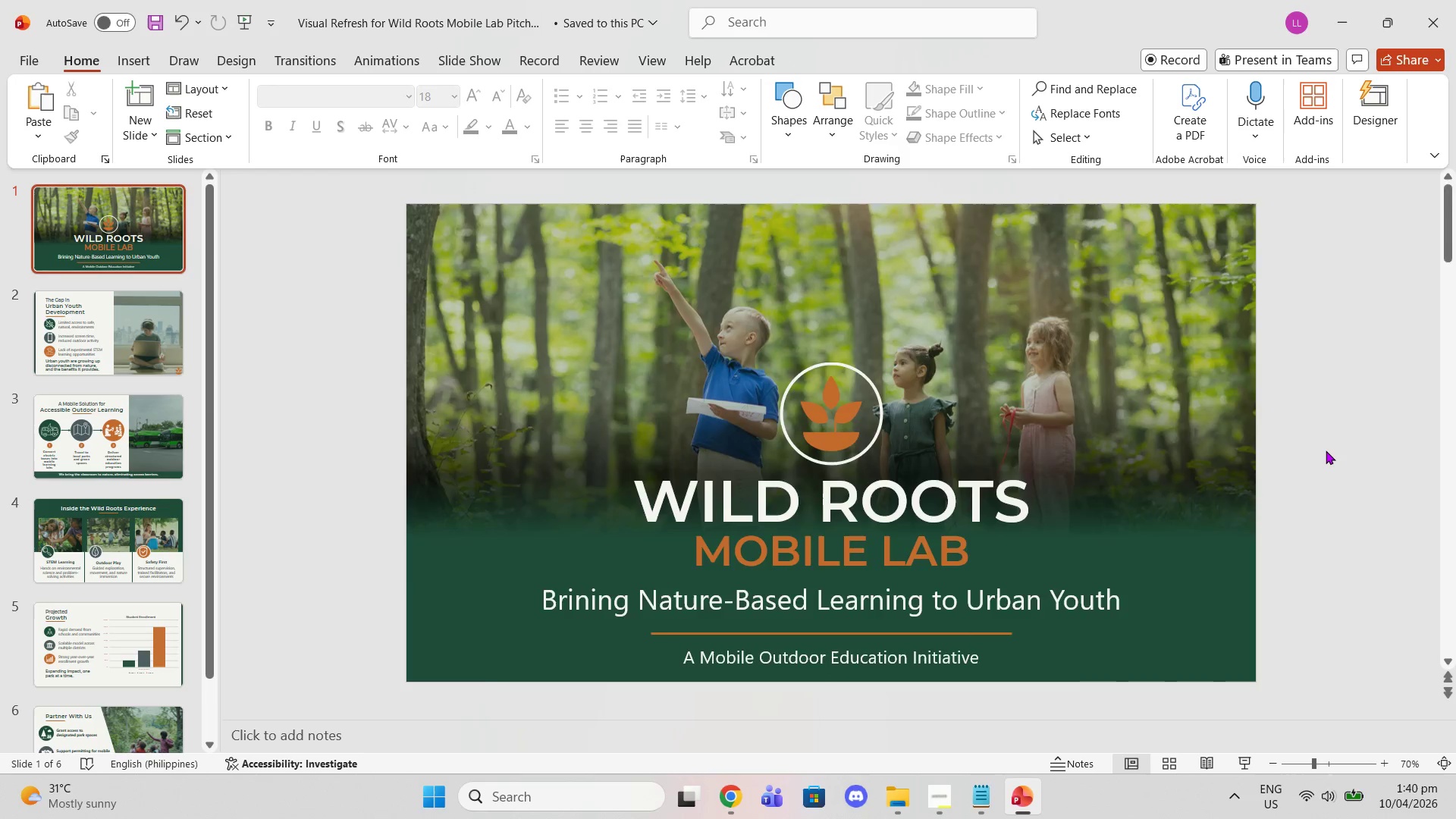 
scroll: coordinate [1326, 451], scroll_direction: down, amount: 1.0
 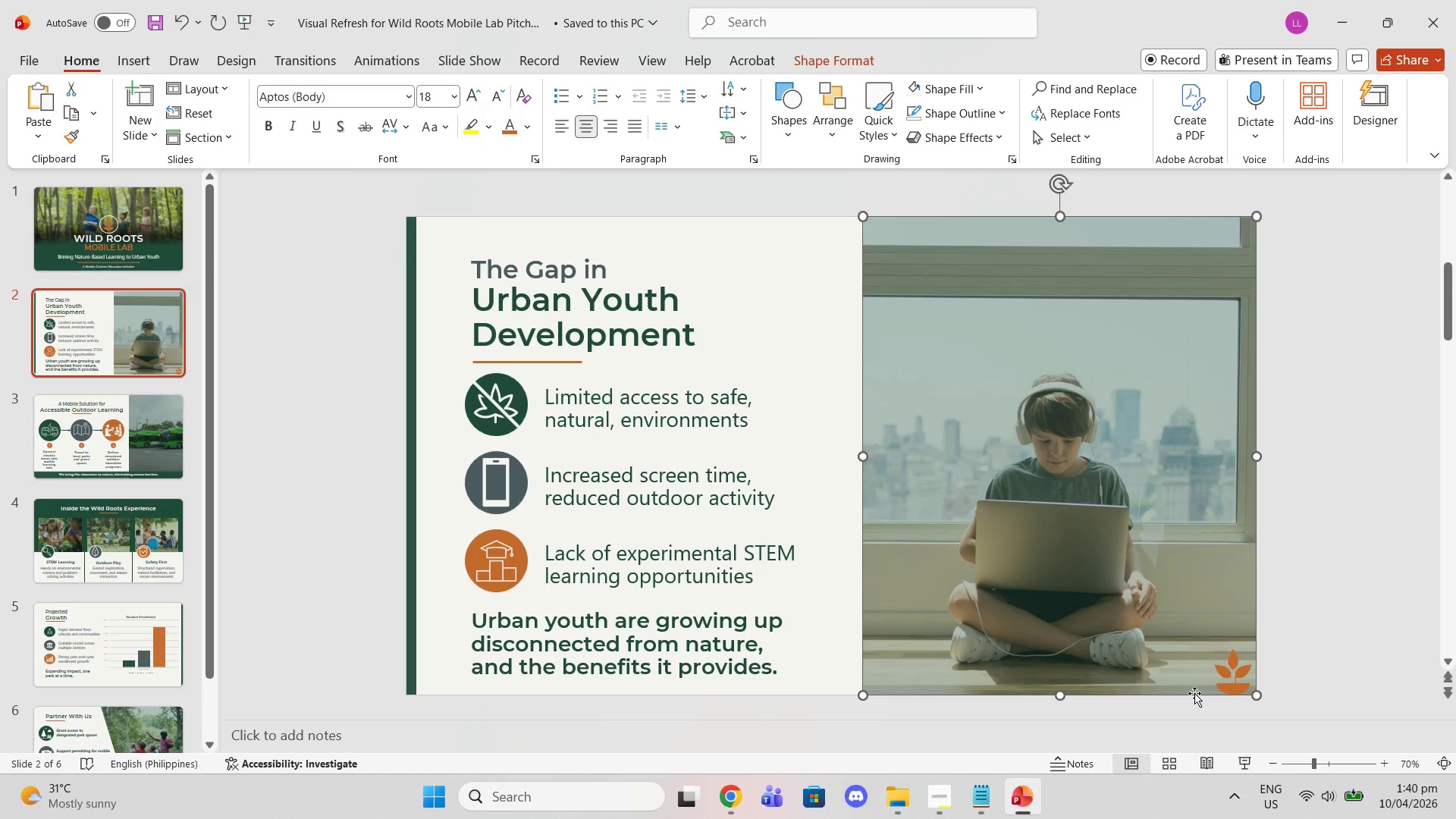 
left_click([1224, 676])
 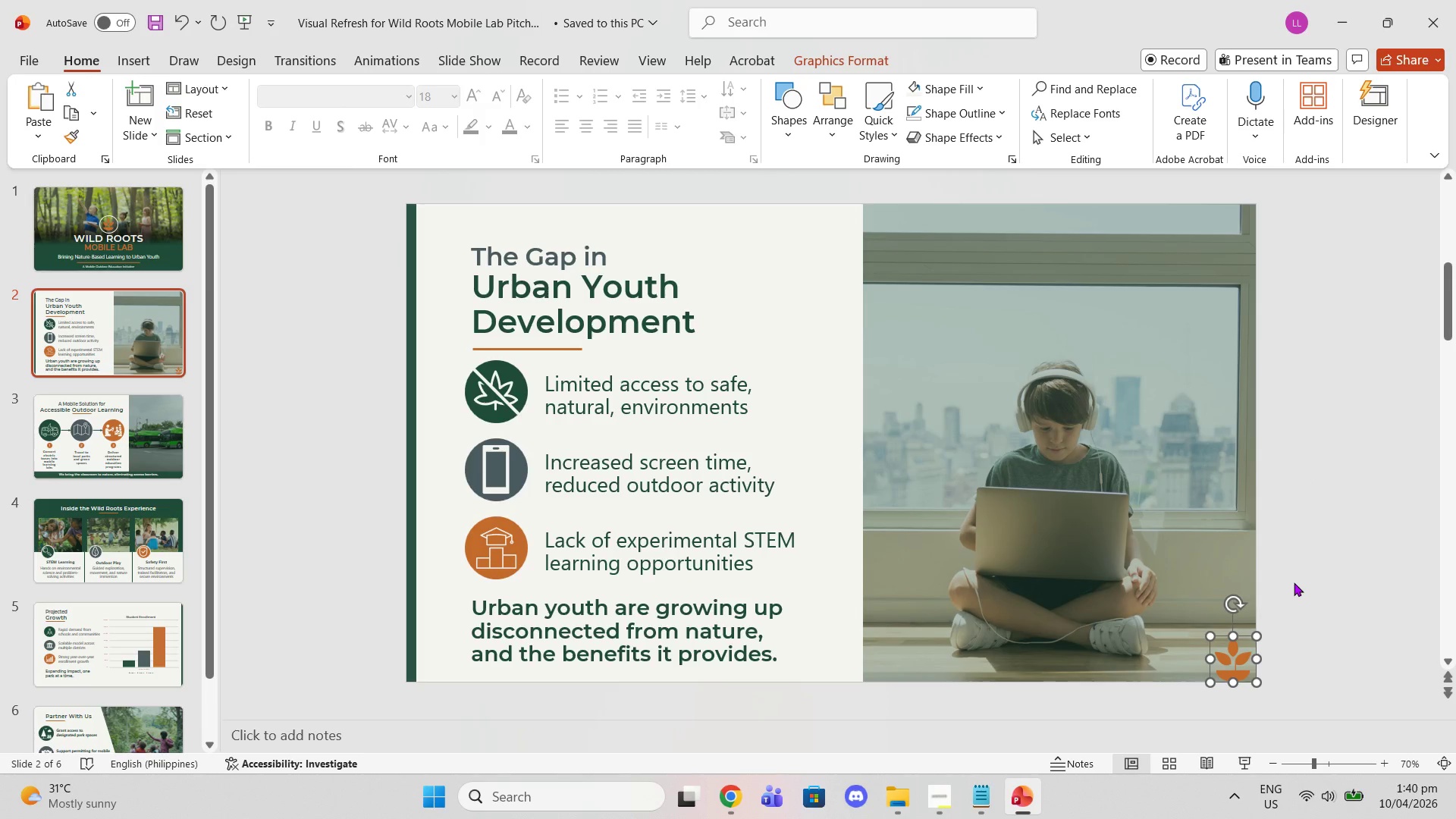 
wait(6.55)
 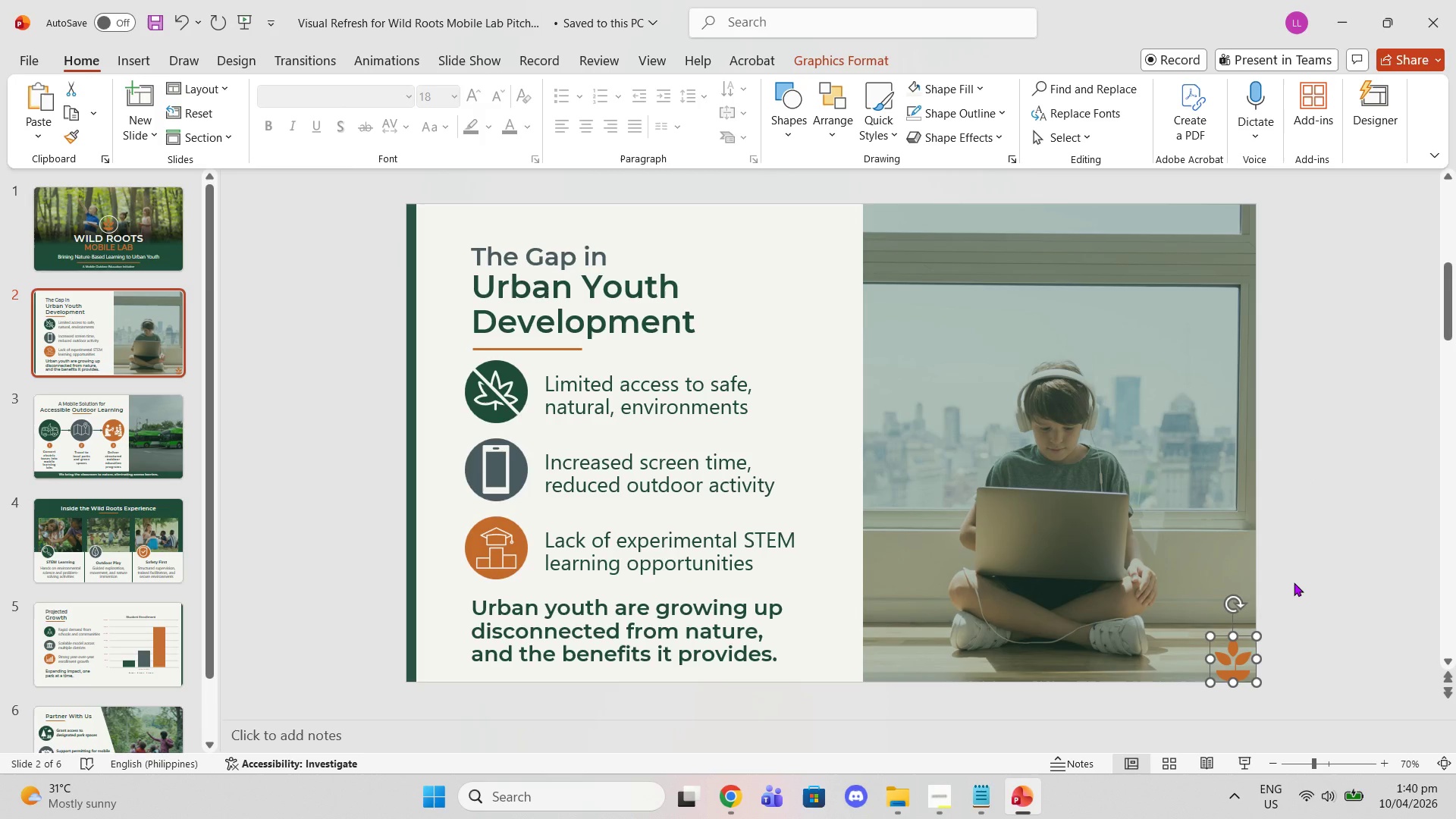 
left_click([1288, 559])
 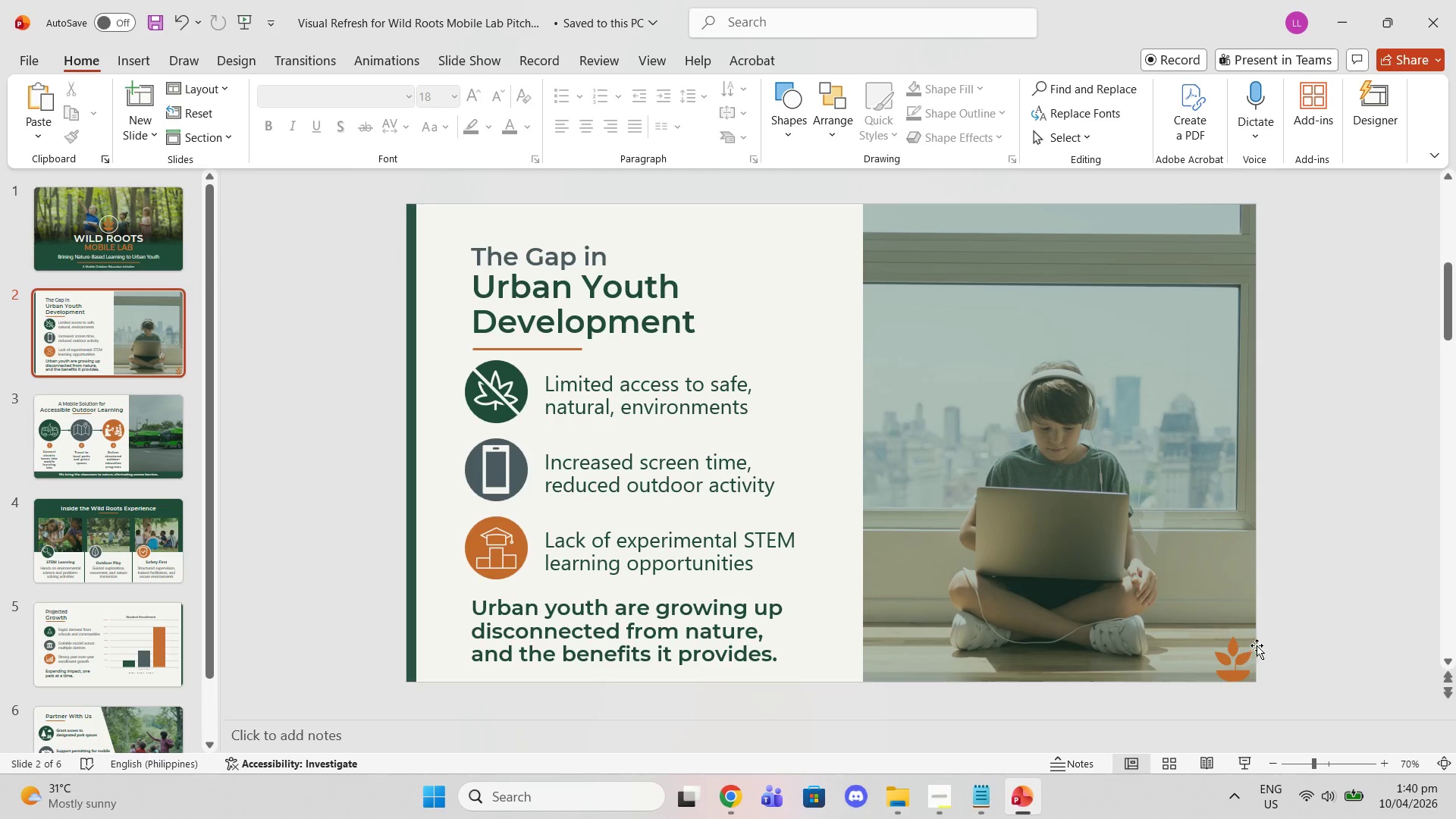 
left_click([1227, 664])
 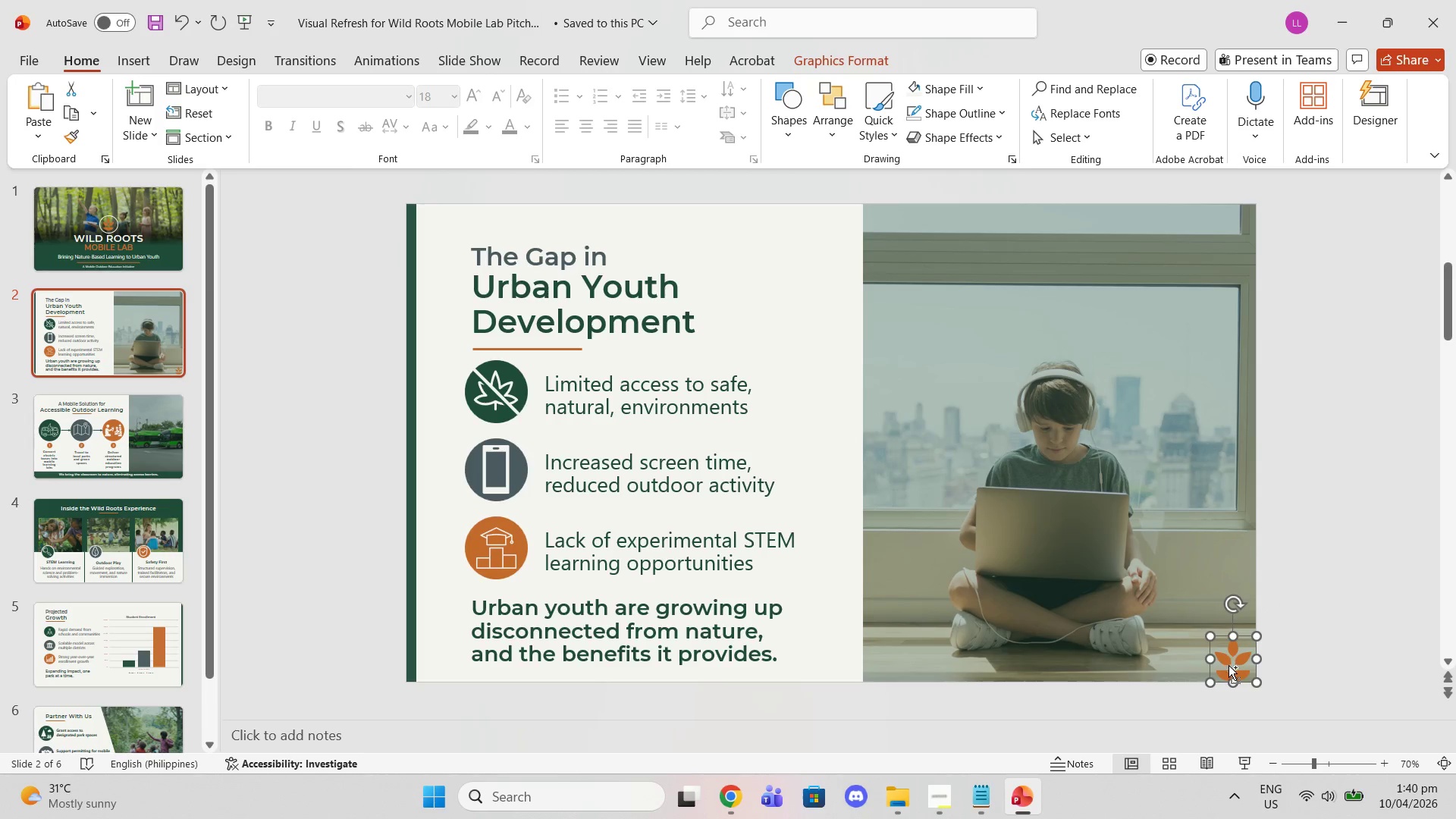 
key(Control+C)
 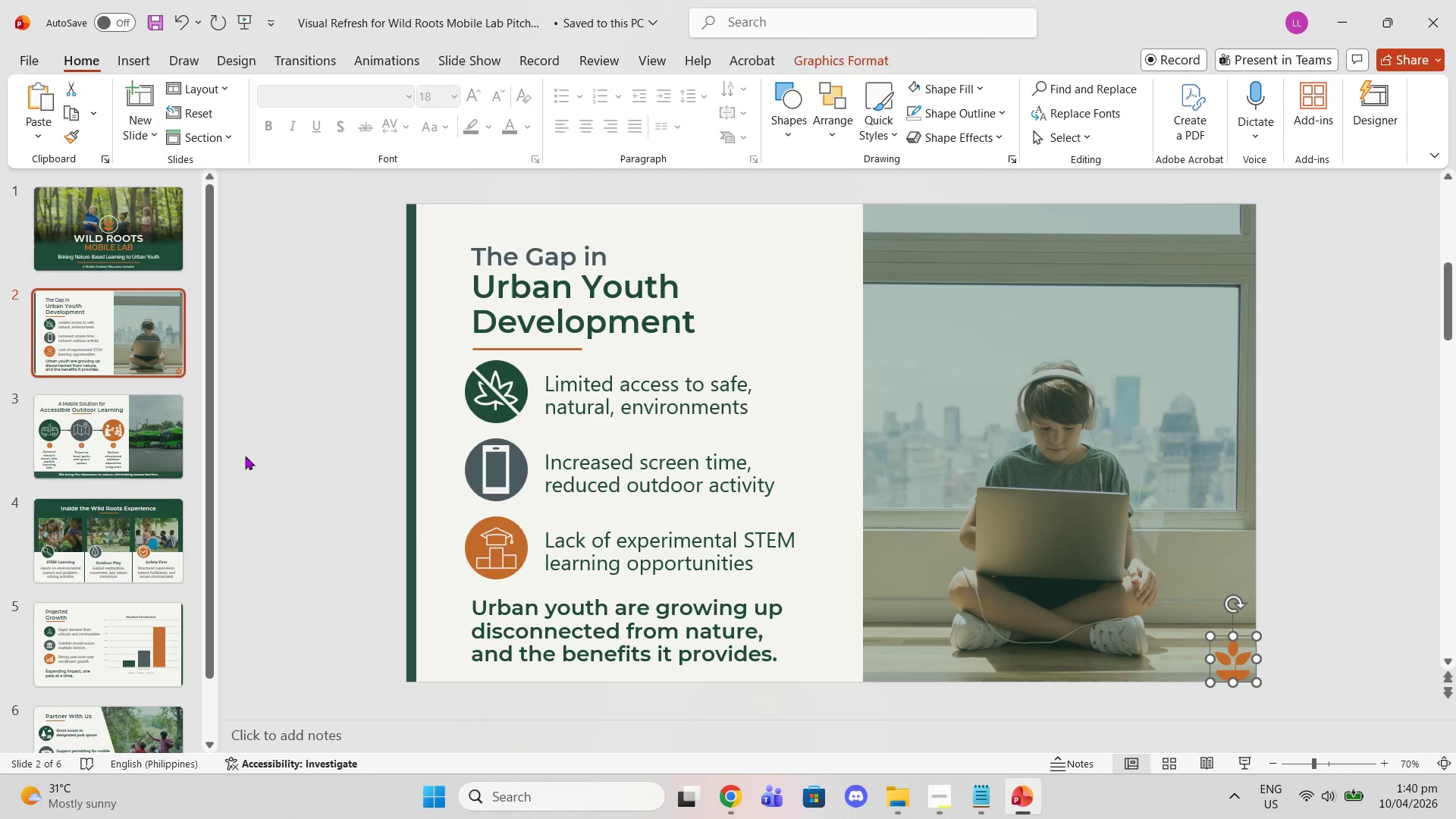 
left_click([106, 458])
 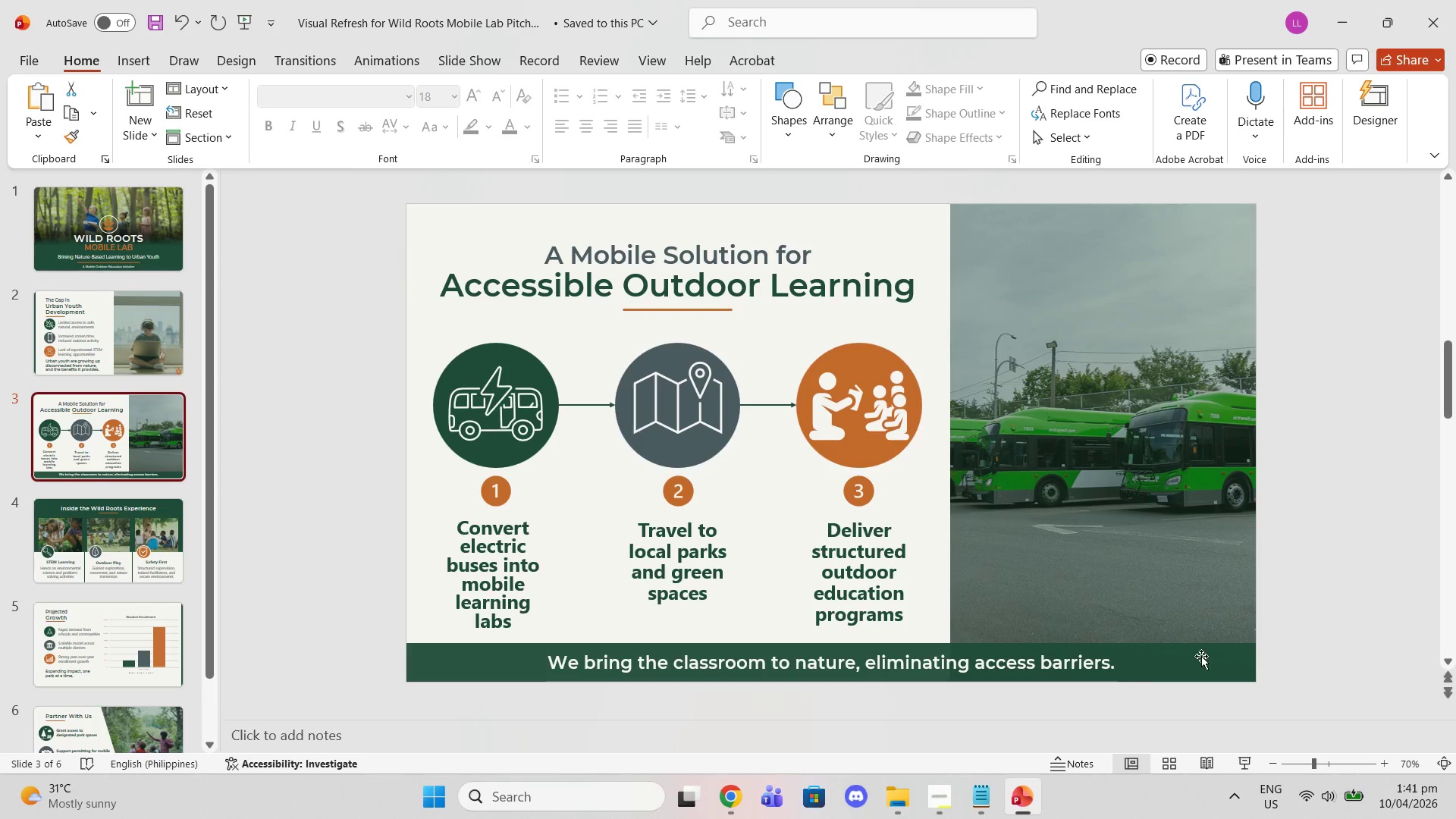 
key(Control+V)
 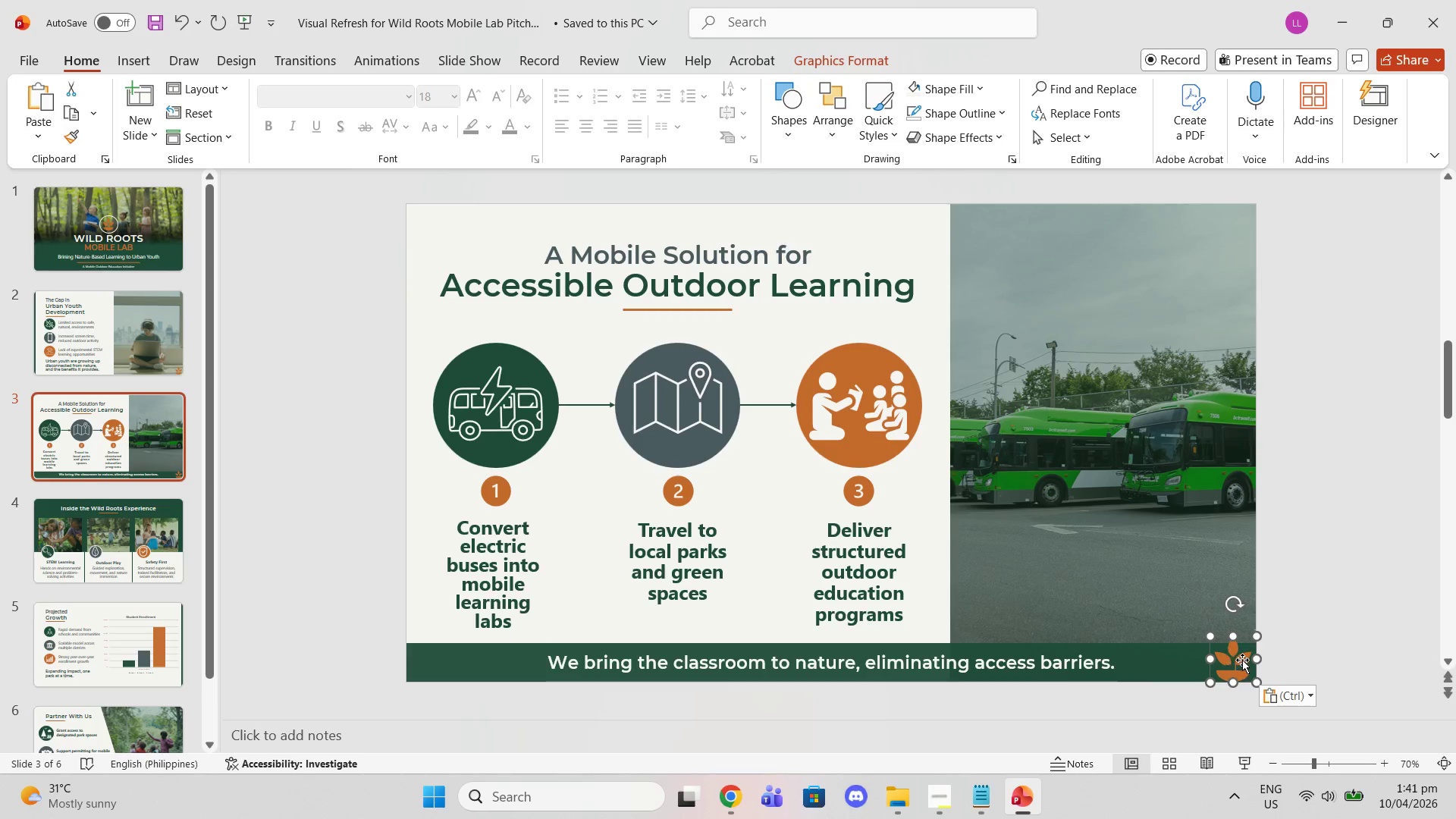 
left_click([1296, 642])
 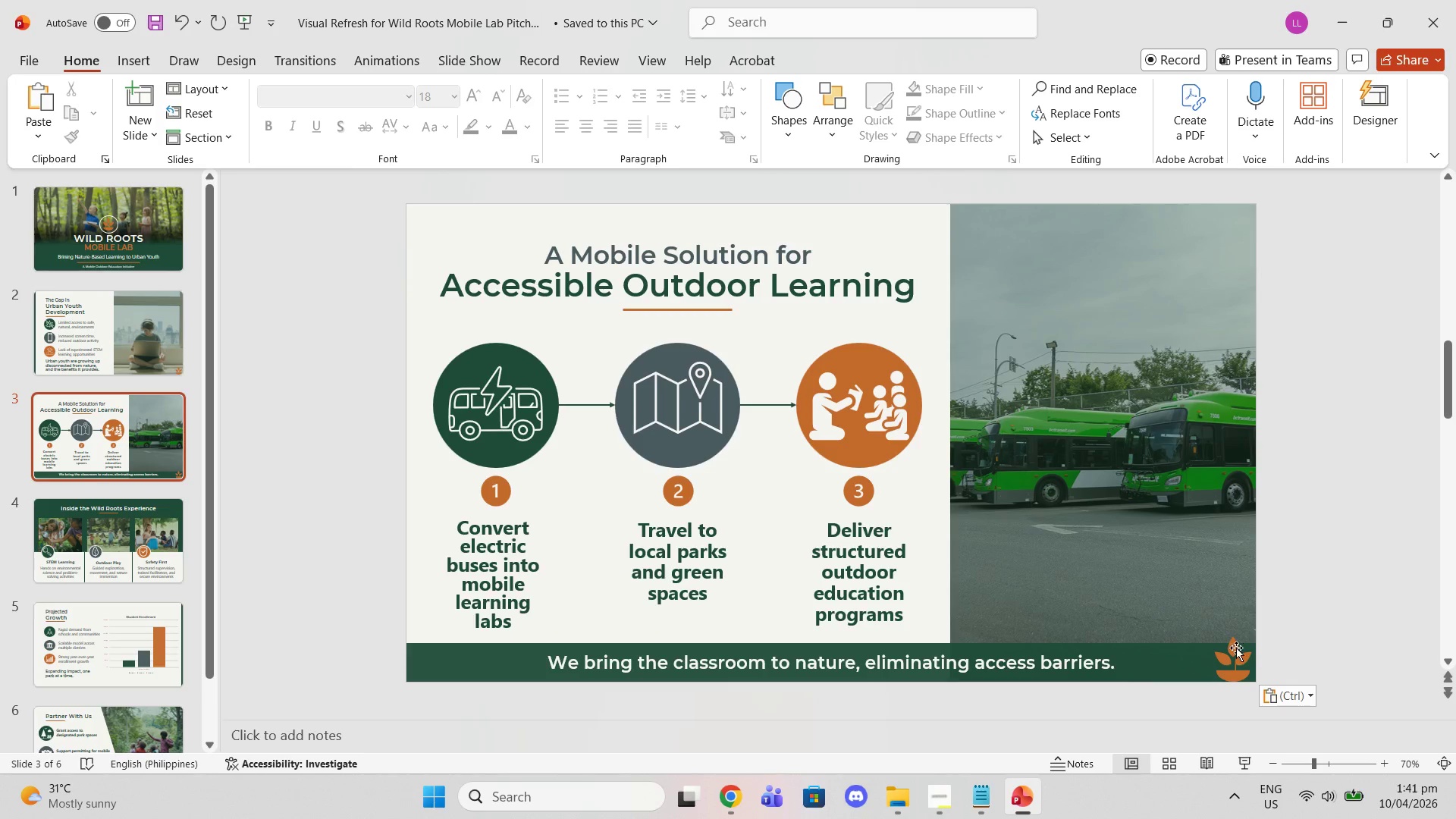 
left_click([1231, 648])
 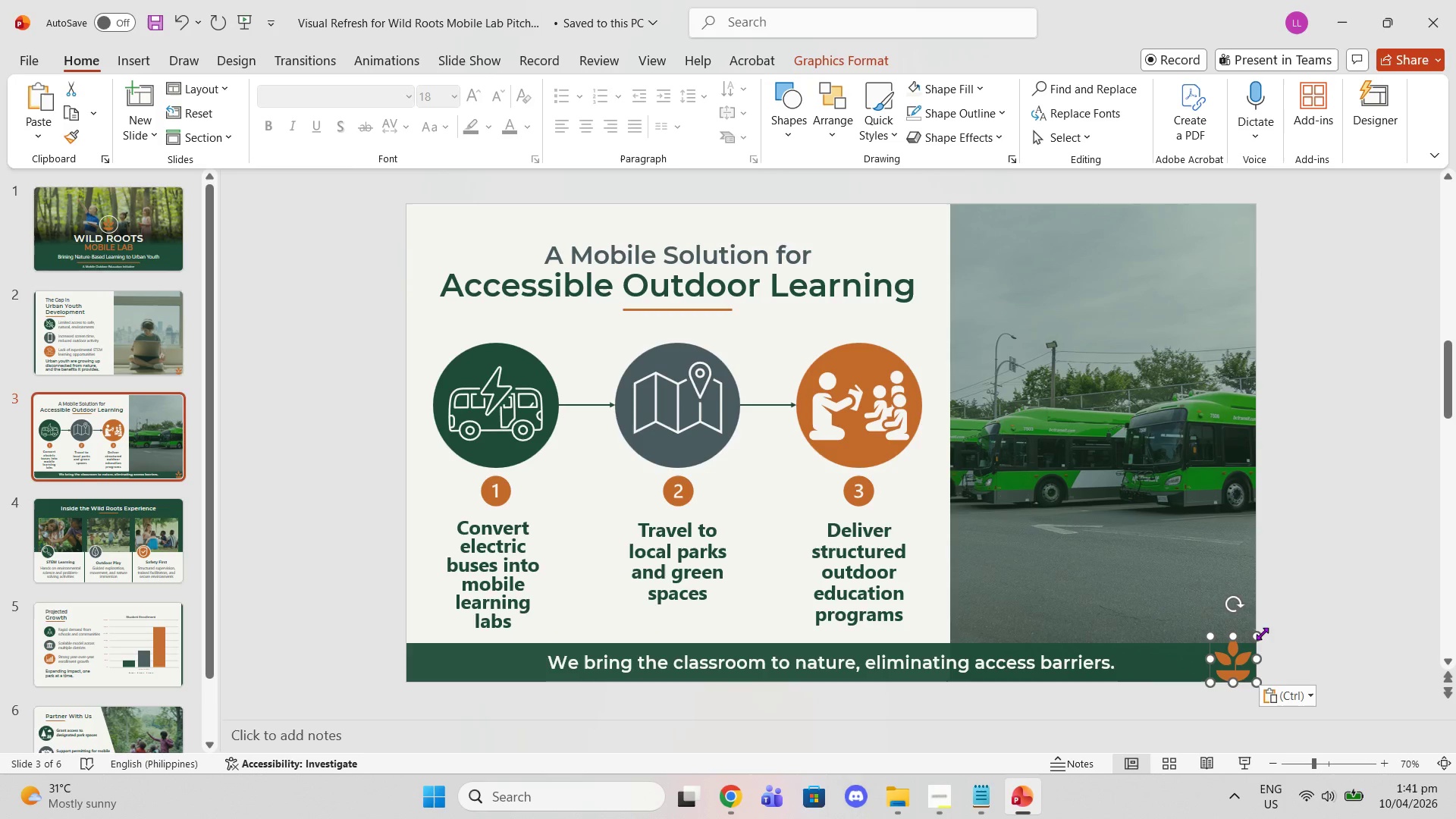 
left_click_drag(start_coordinate=[1256, 632], to_coordinate=[1247, 642])
 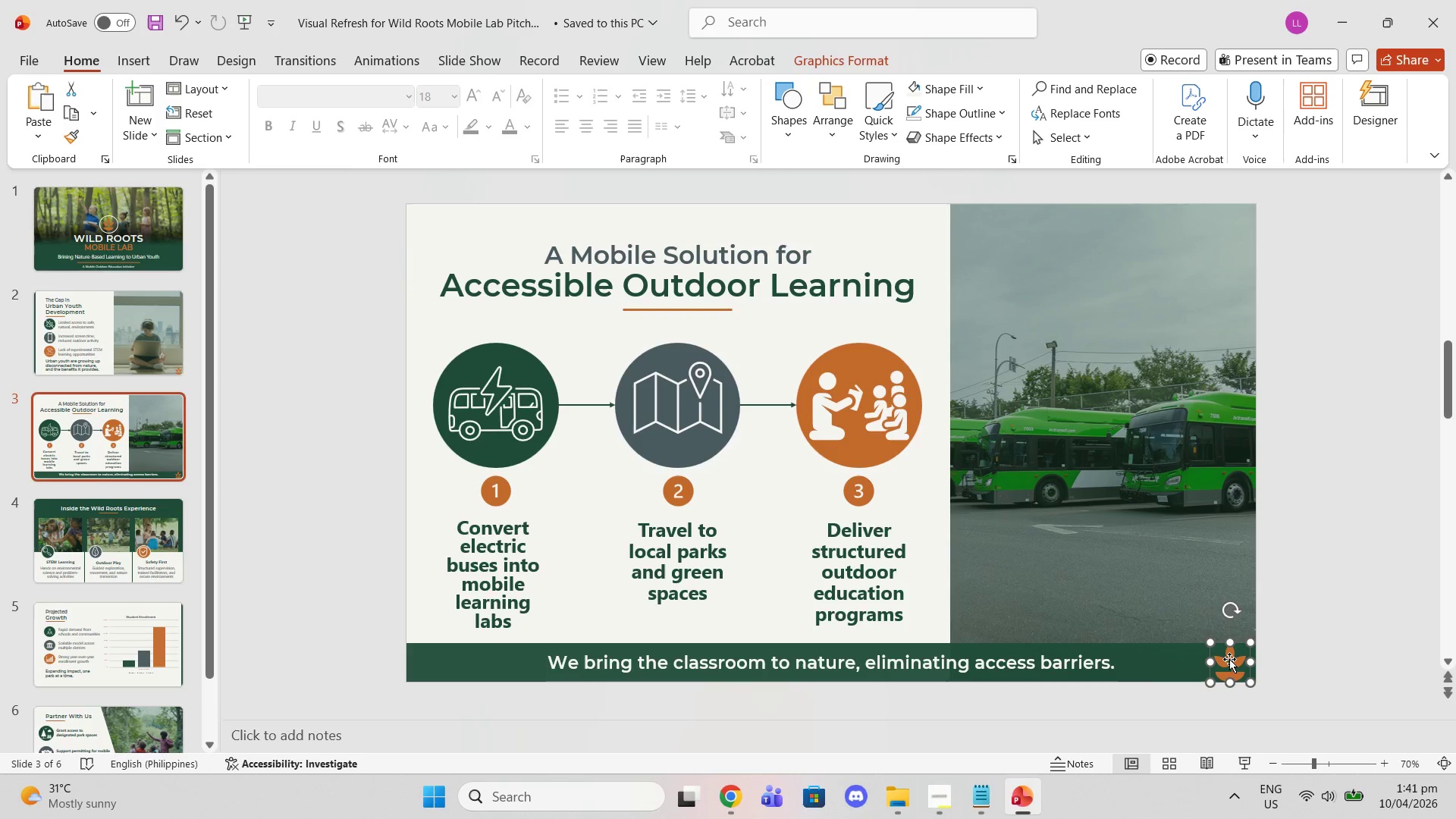 
left_click_drag(start_coordinate=[1229, 659], to_coordinate=[1238, 659])
 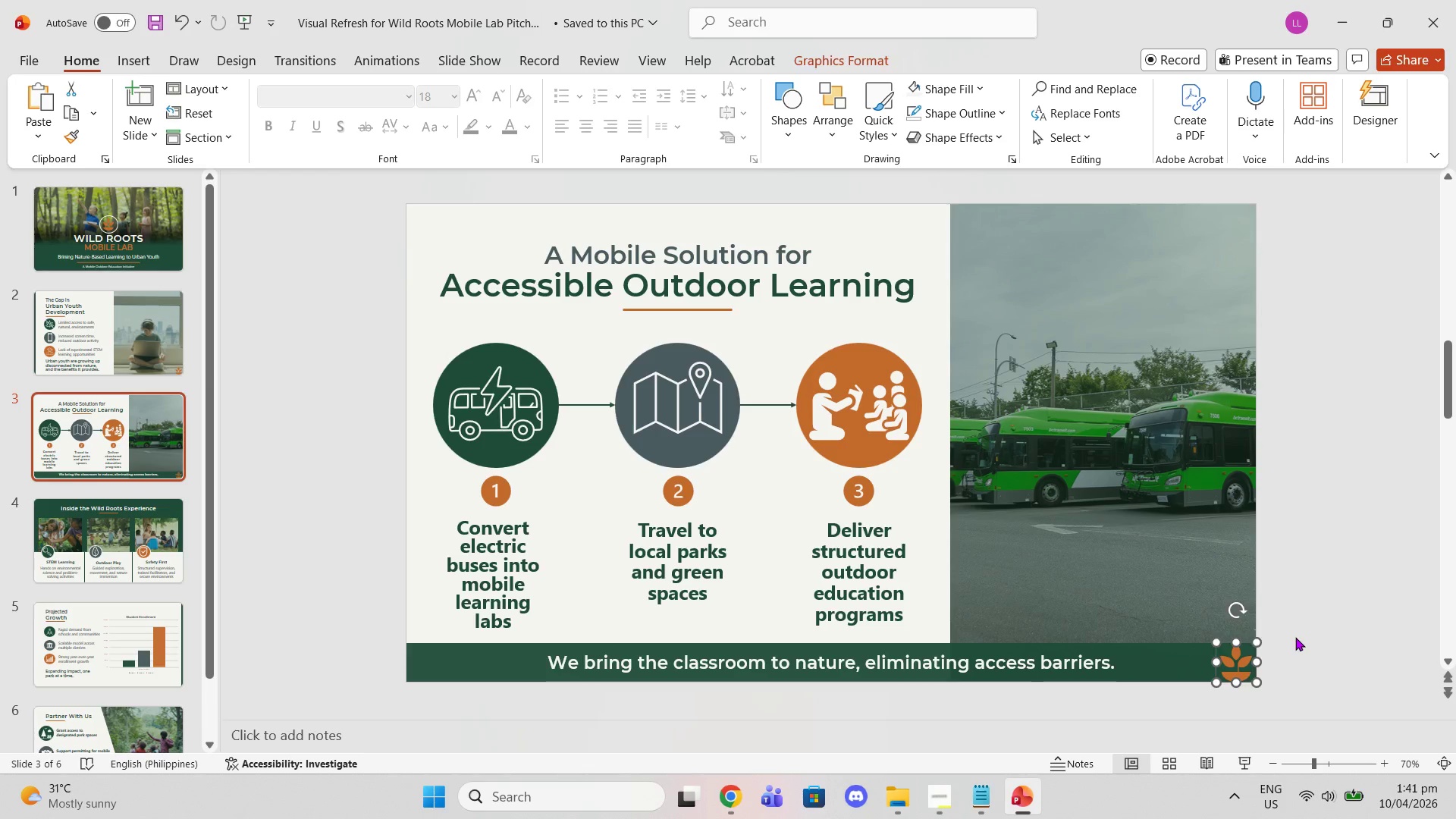 
left_click([1295, 637])
 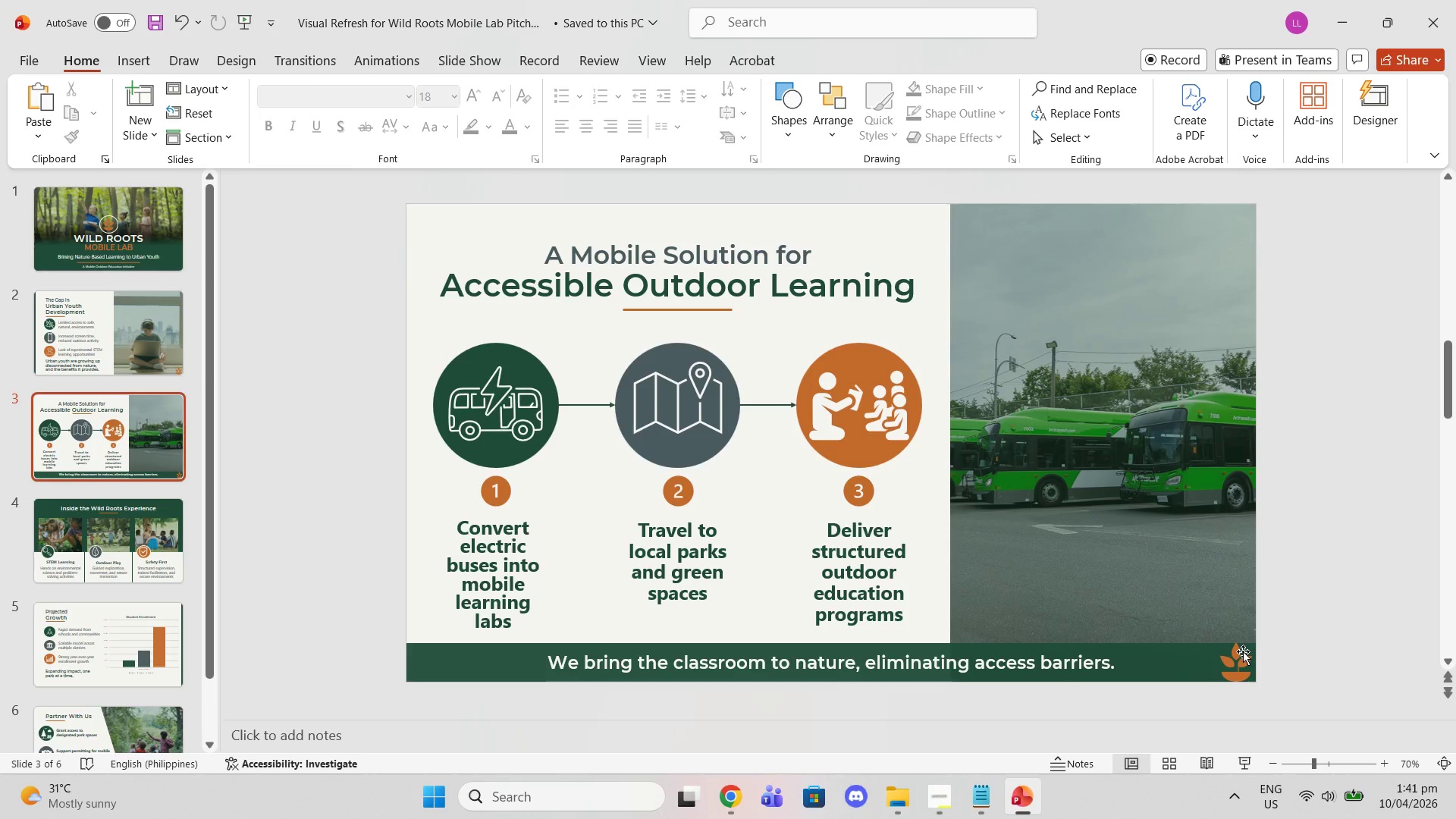 
left_click([1243, 651])
 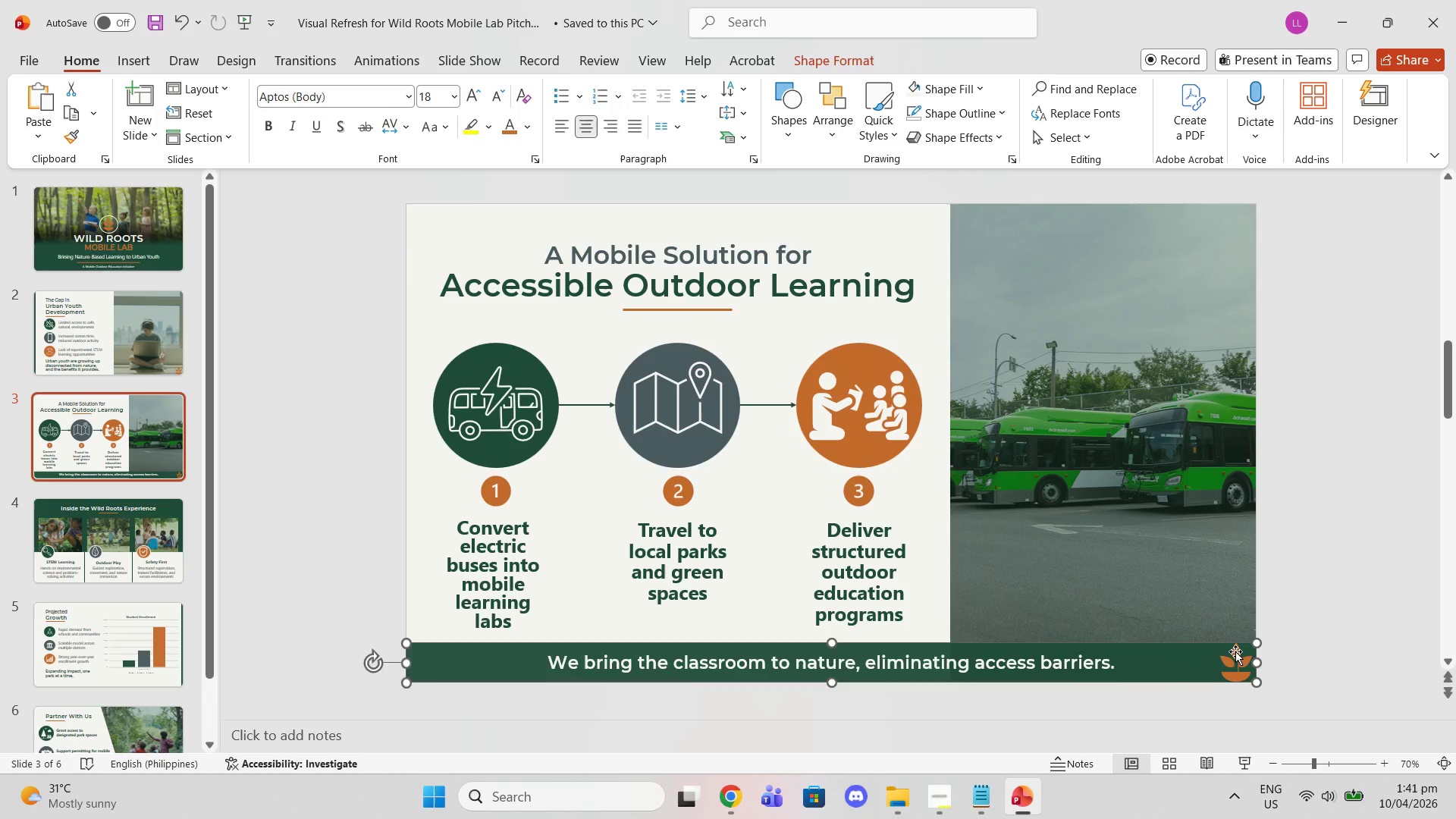 
left_click([1235, 651])
 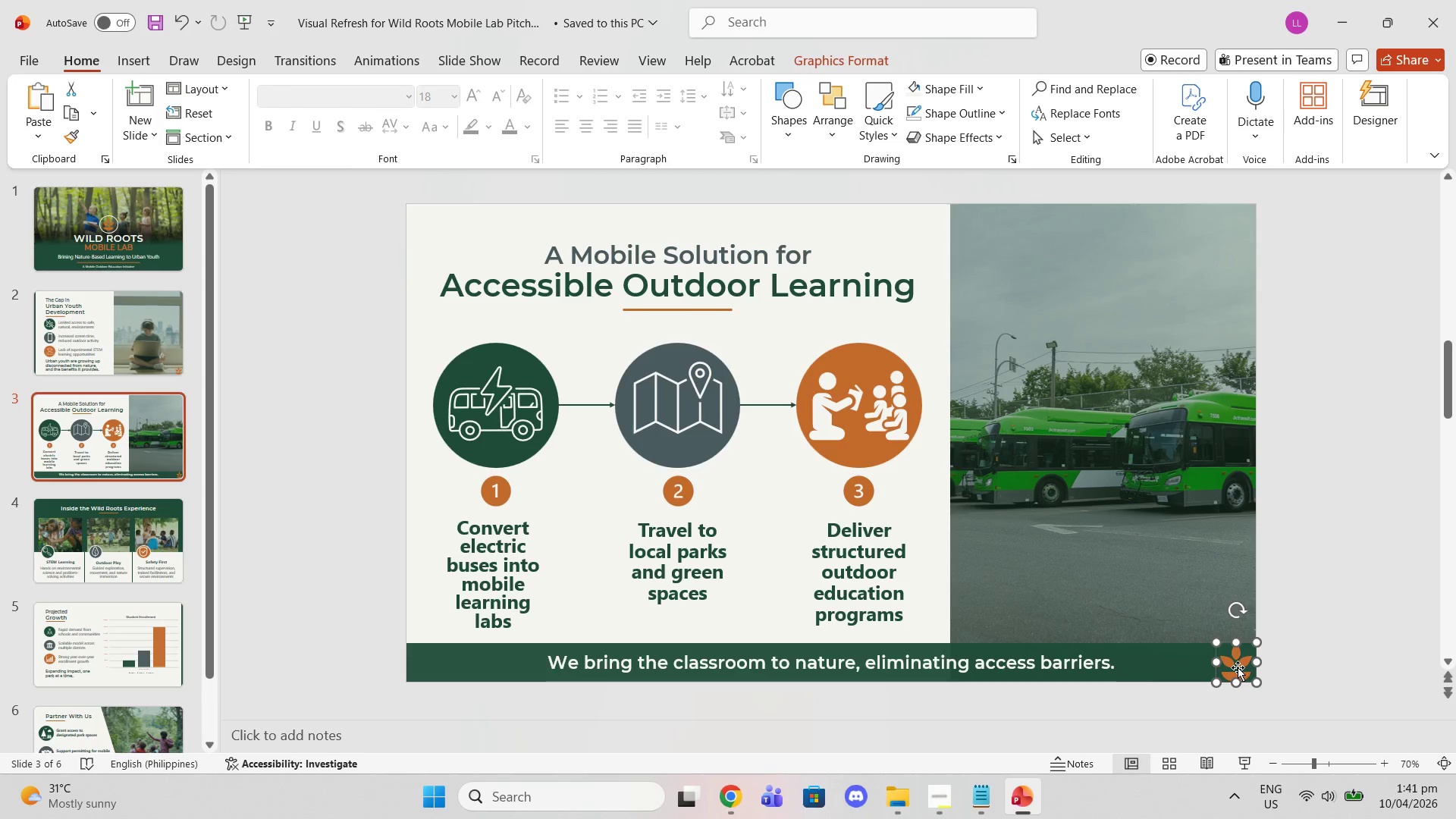 
key(Control+C)
 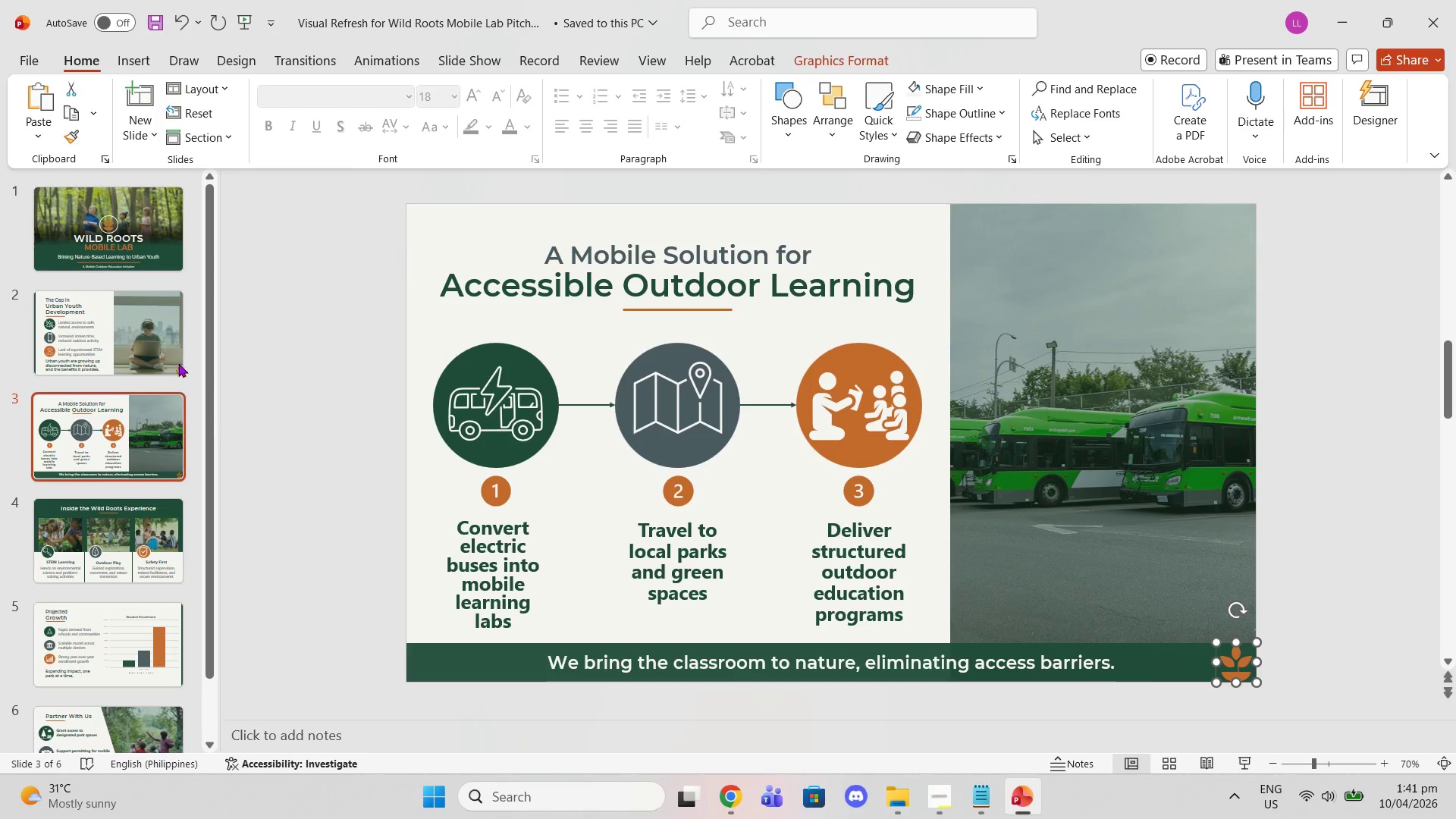 
left_click([169, 355])
 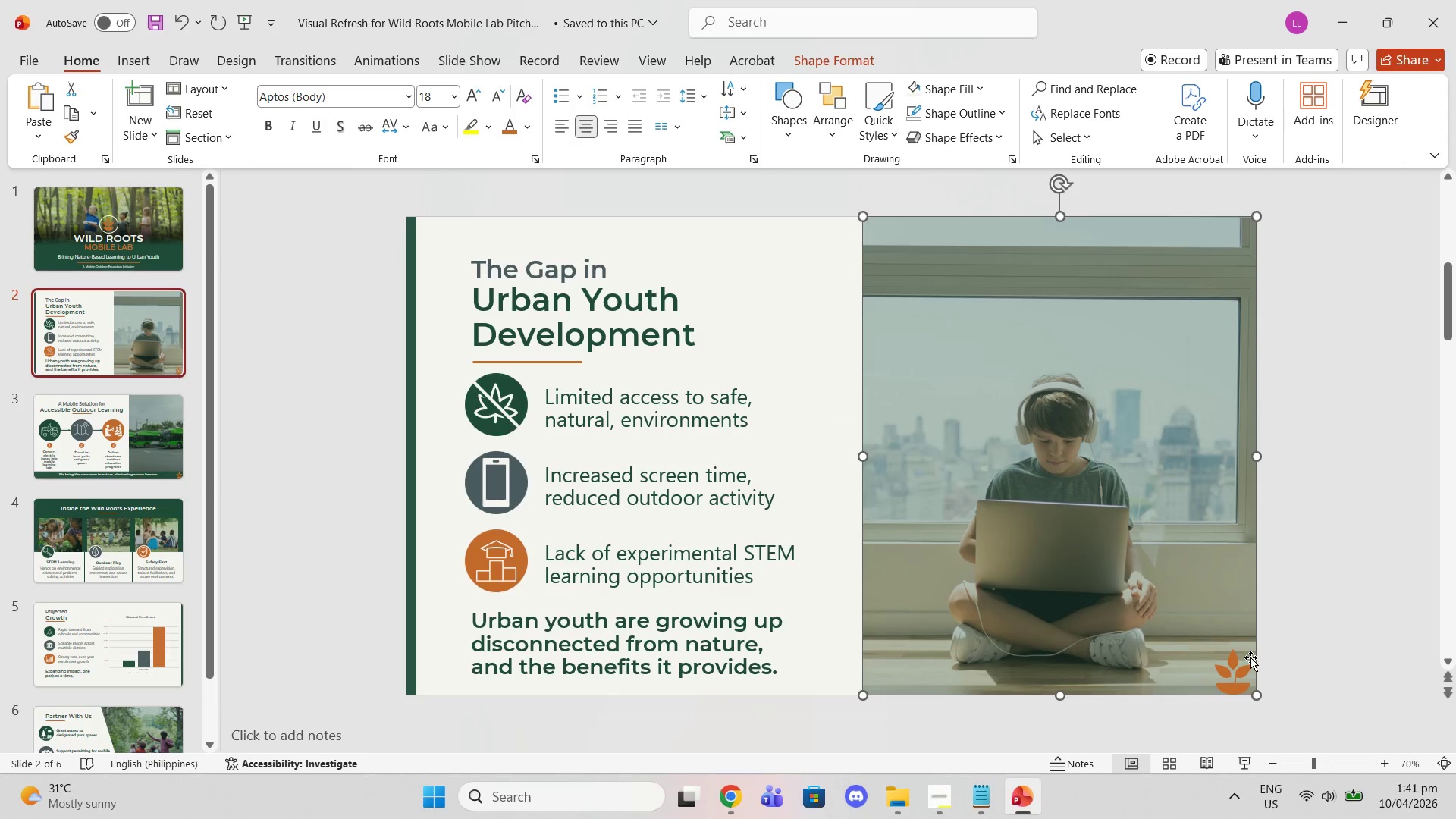 
double_click([1241, 657])
 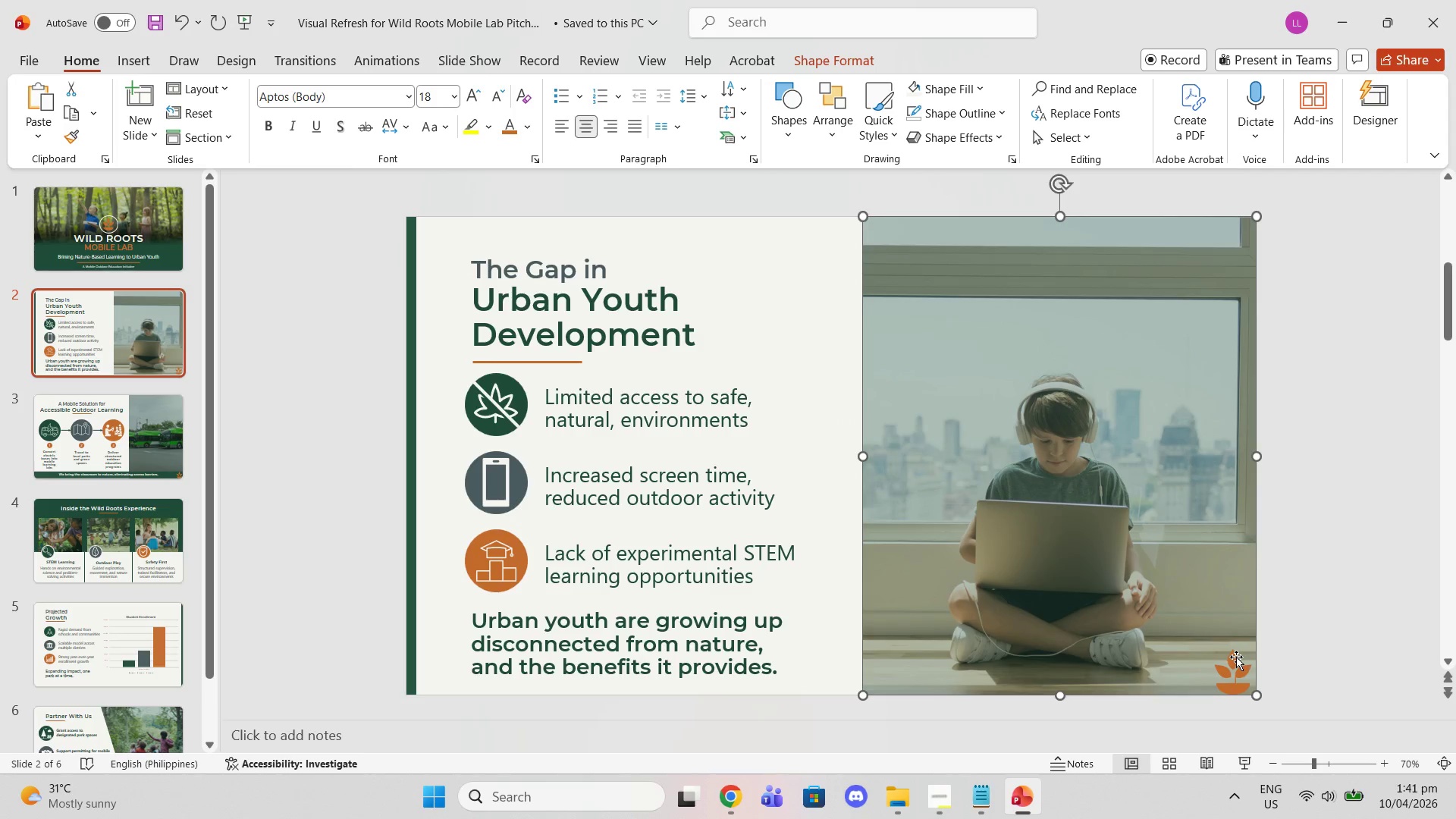 
left_click([1235, 657])
 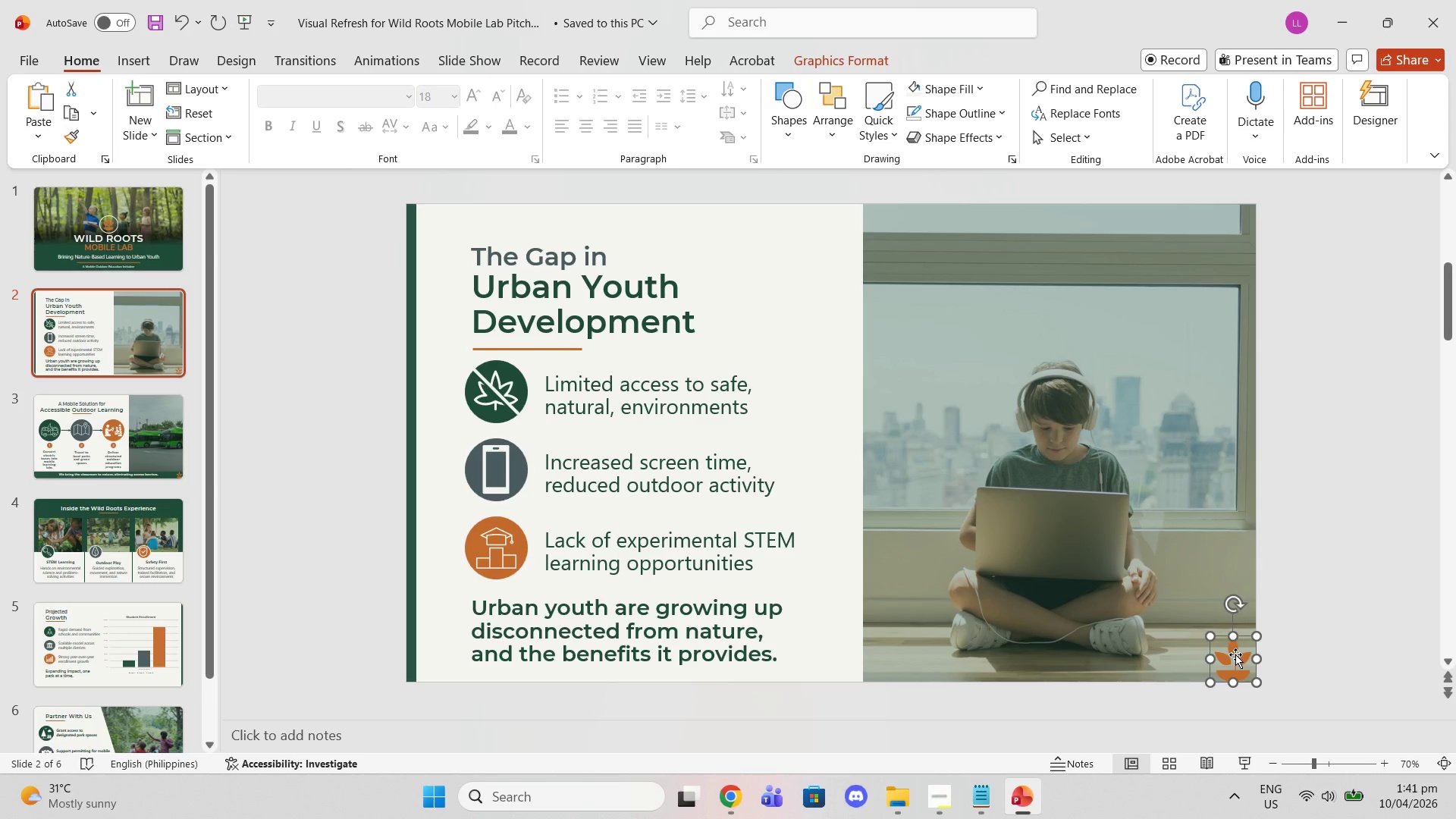 
key(Delete)
 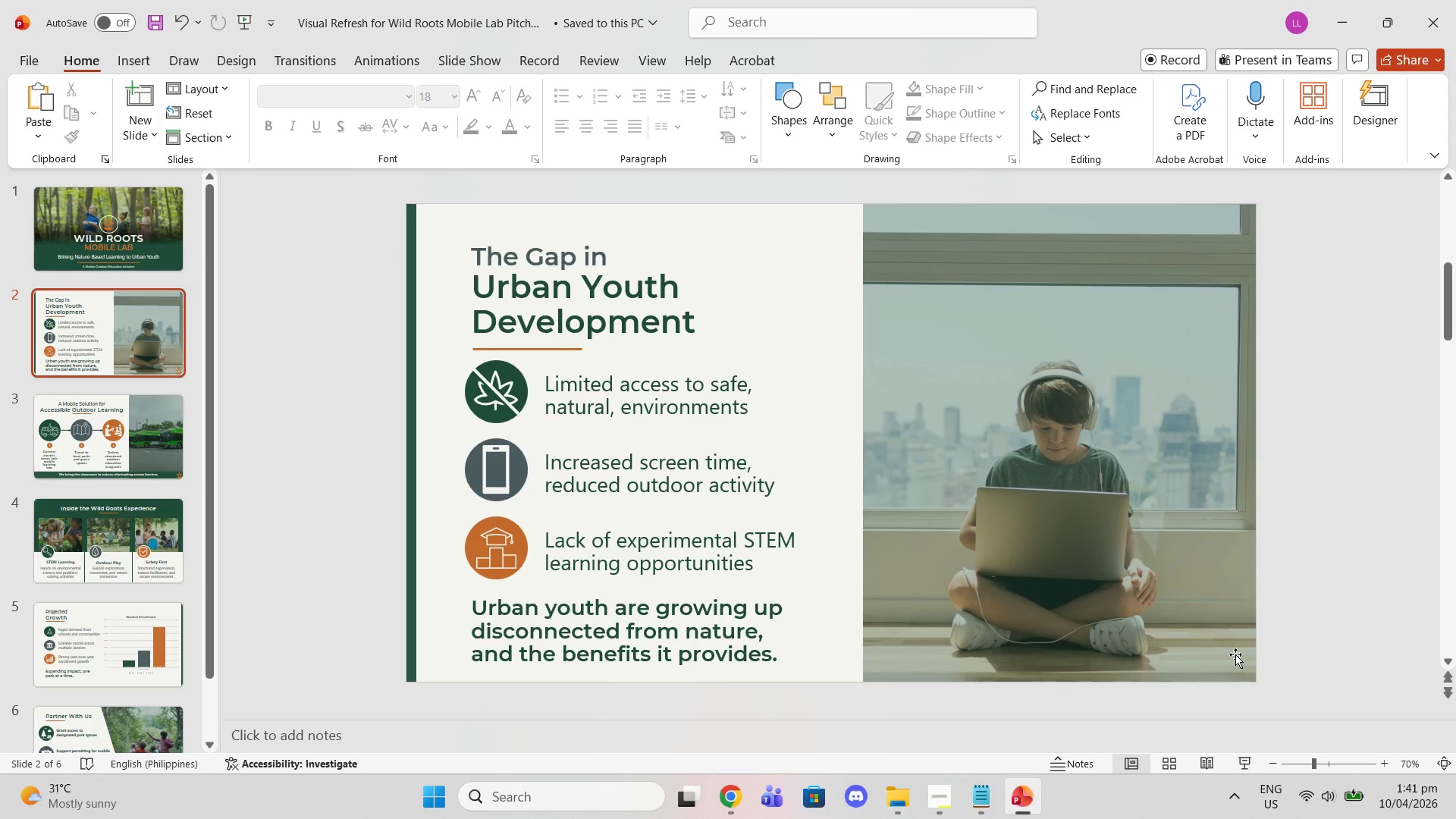 
key(Control+V)
 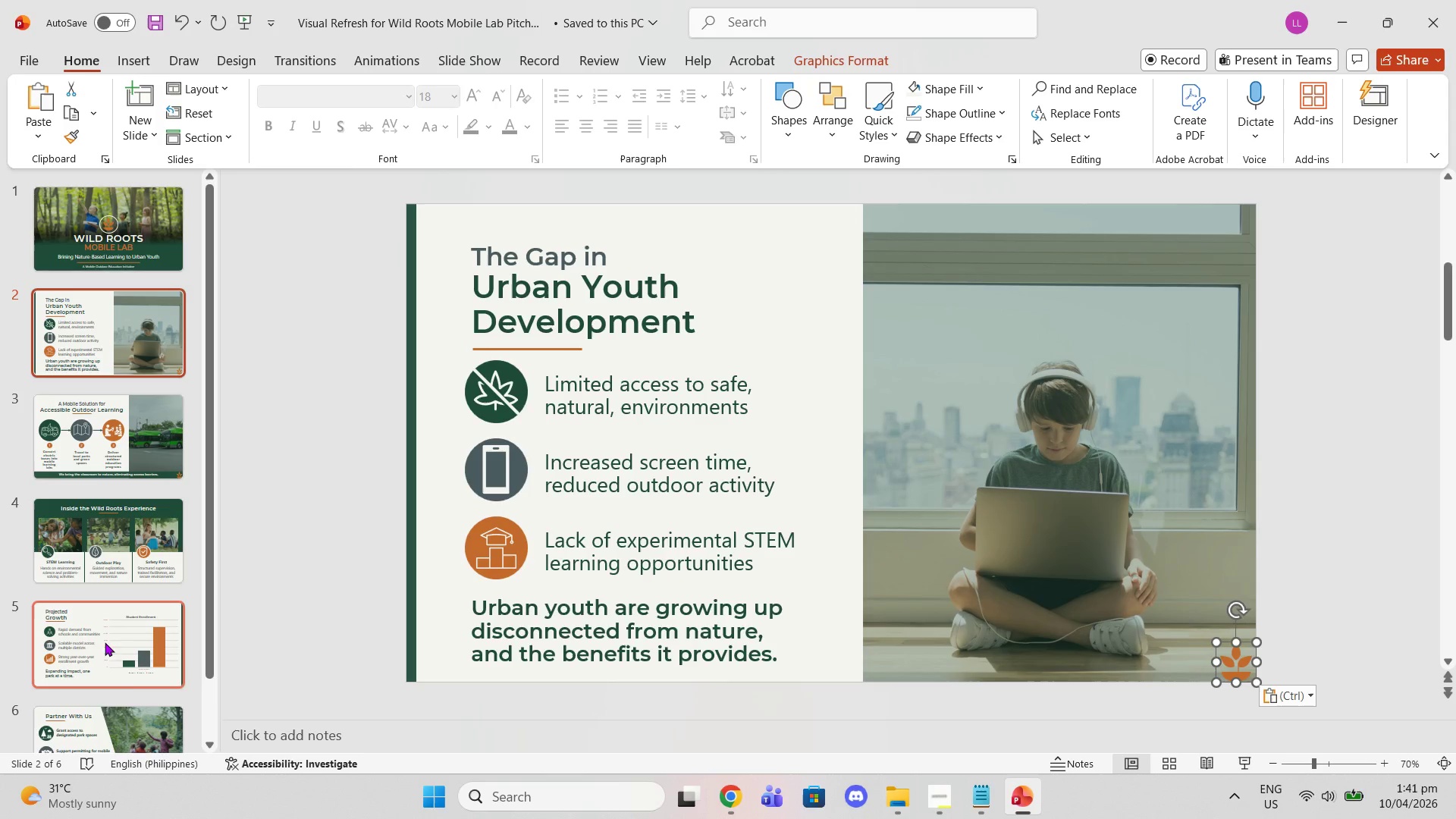 
left_click([146, 554])
 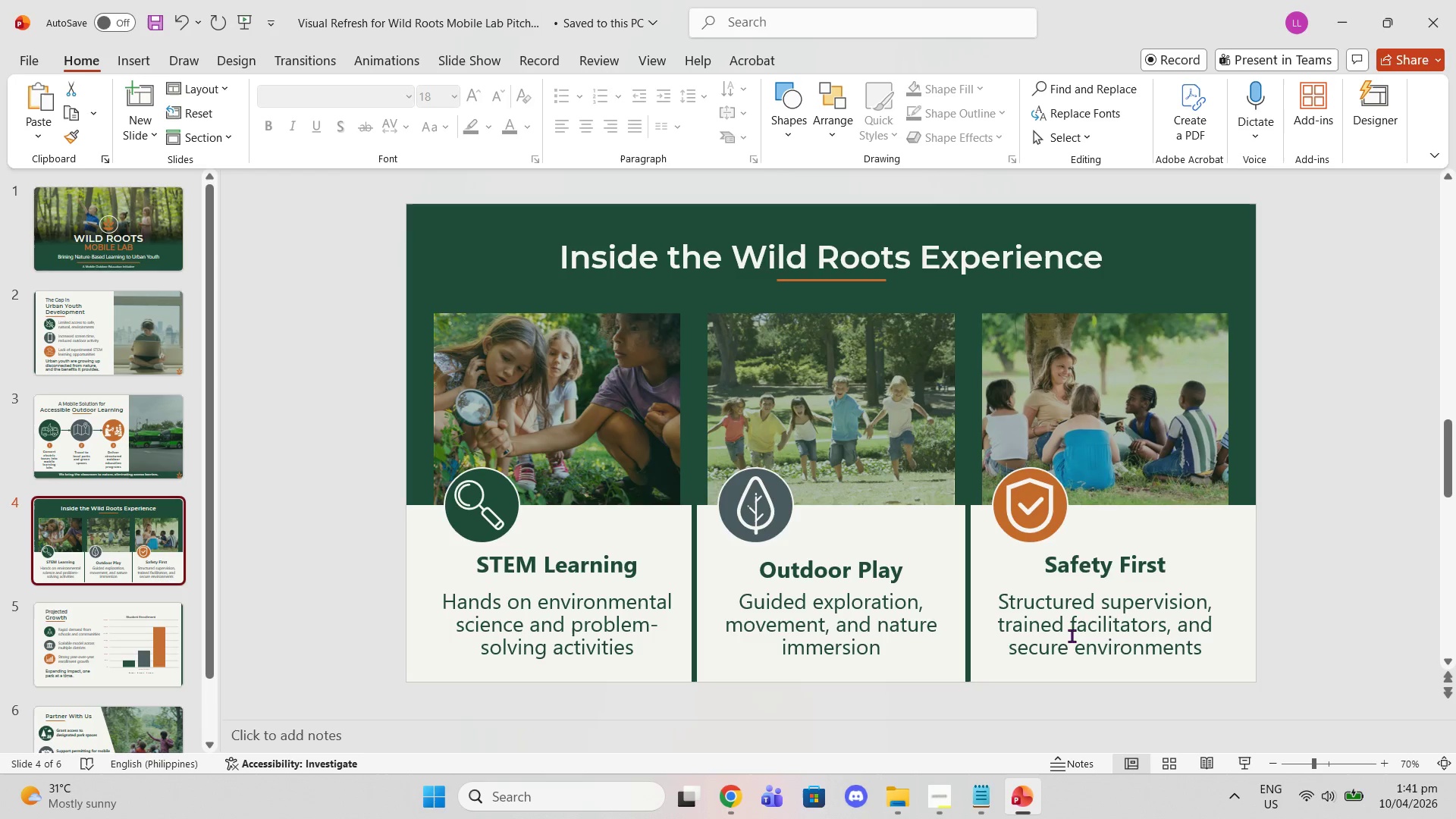 
key(Control+V)
 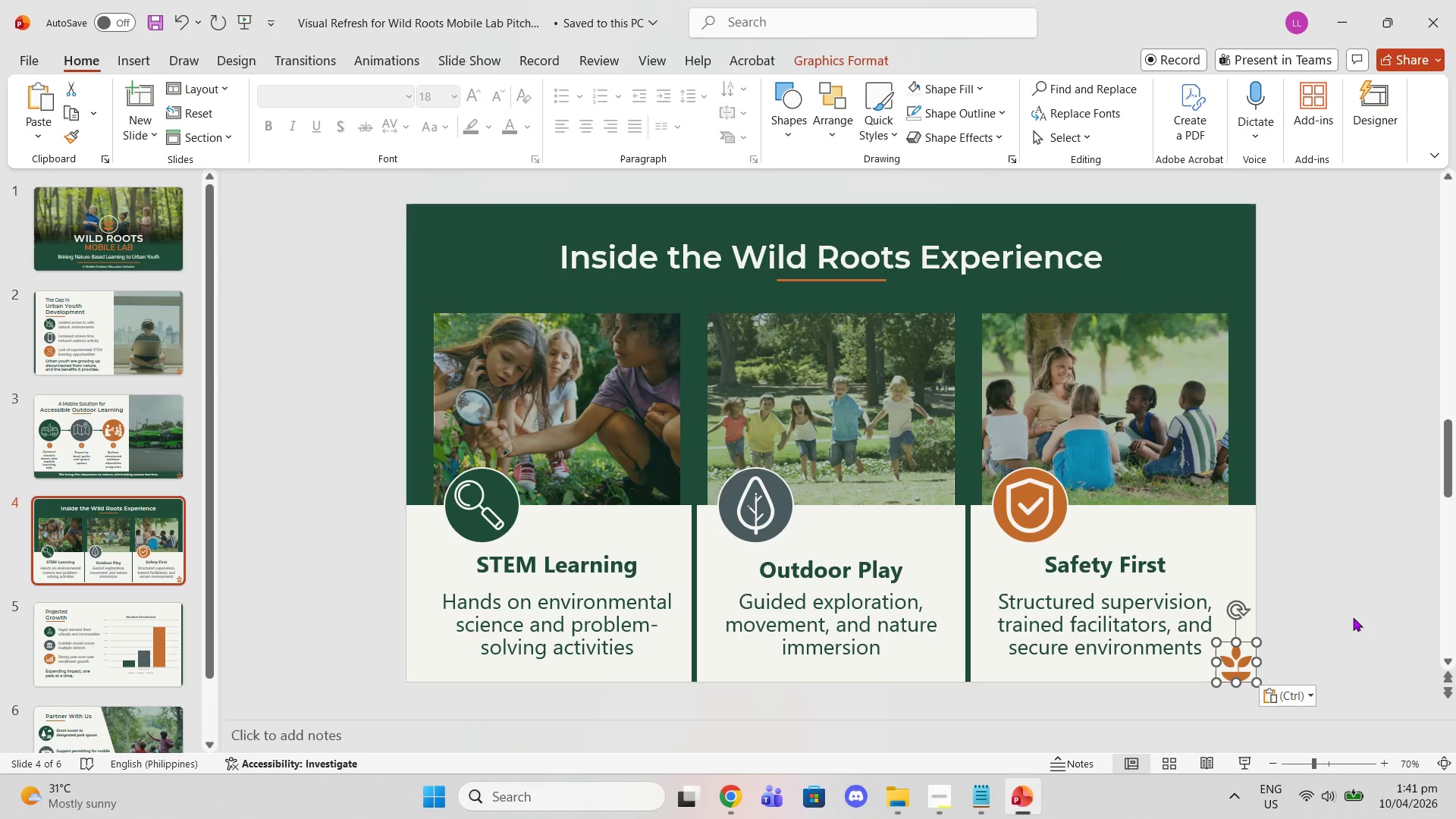 
left_click([1355, 614])
 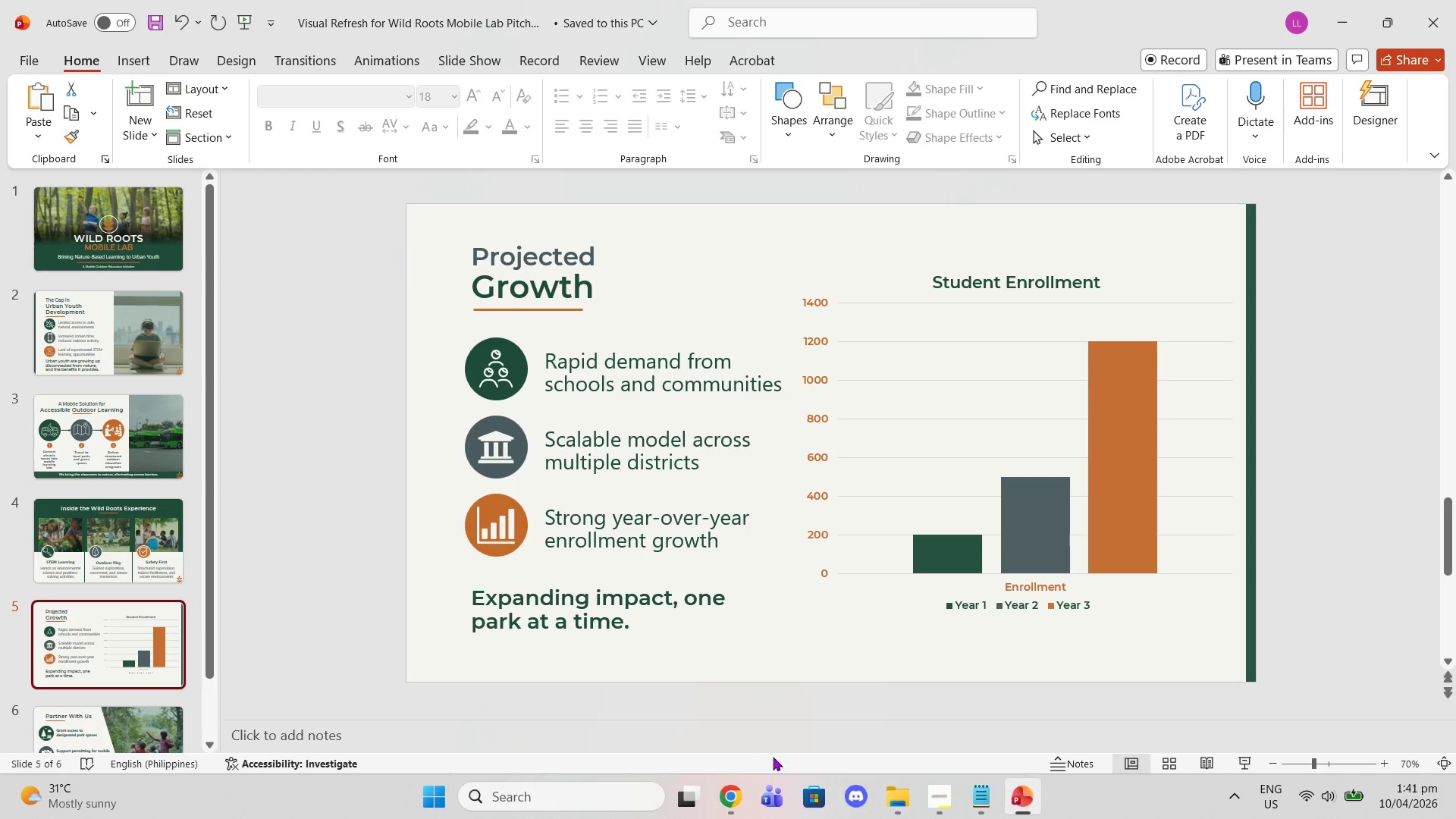 
key(Control+V)
 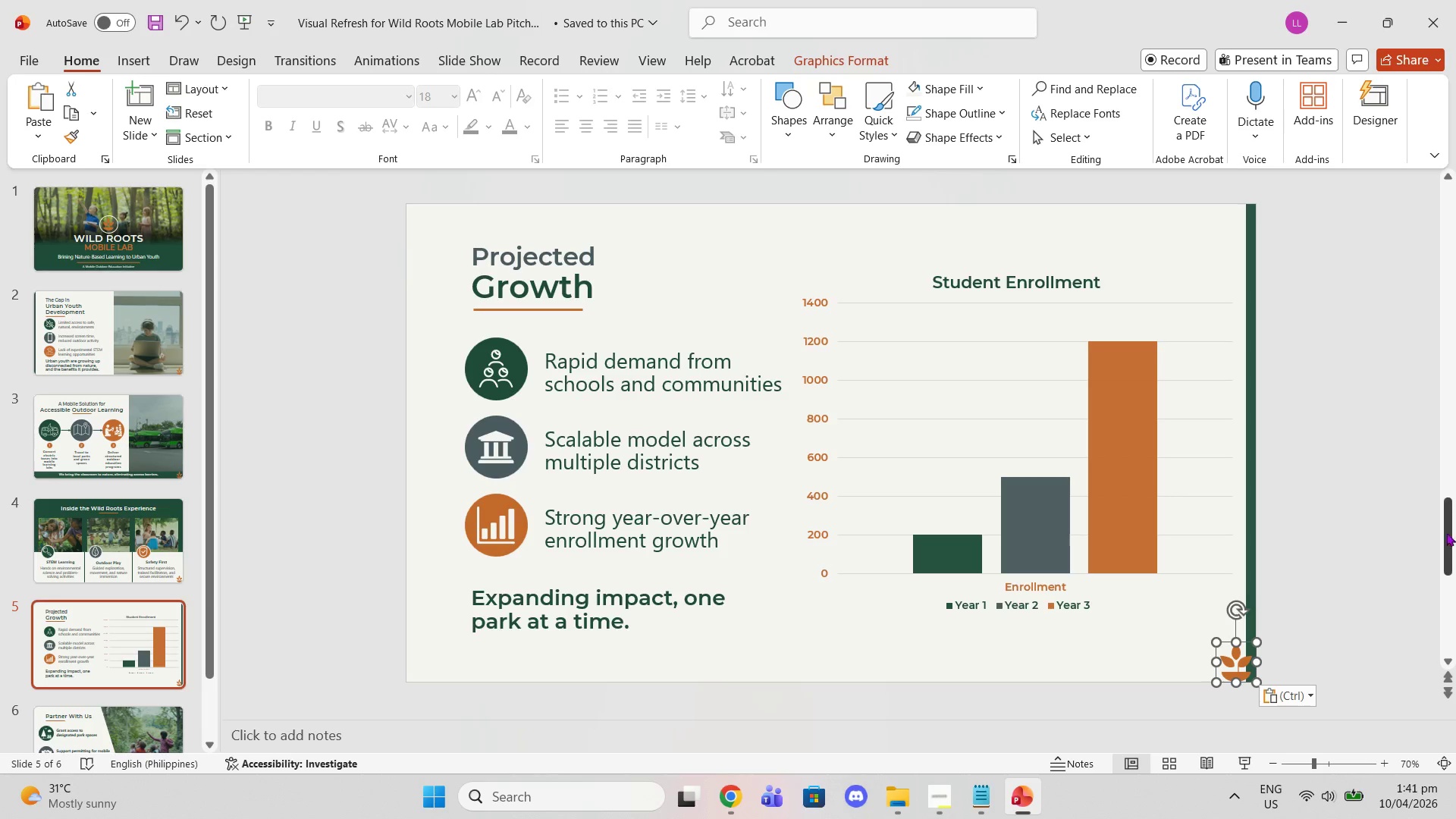 
left_click([1305, 522])
 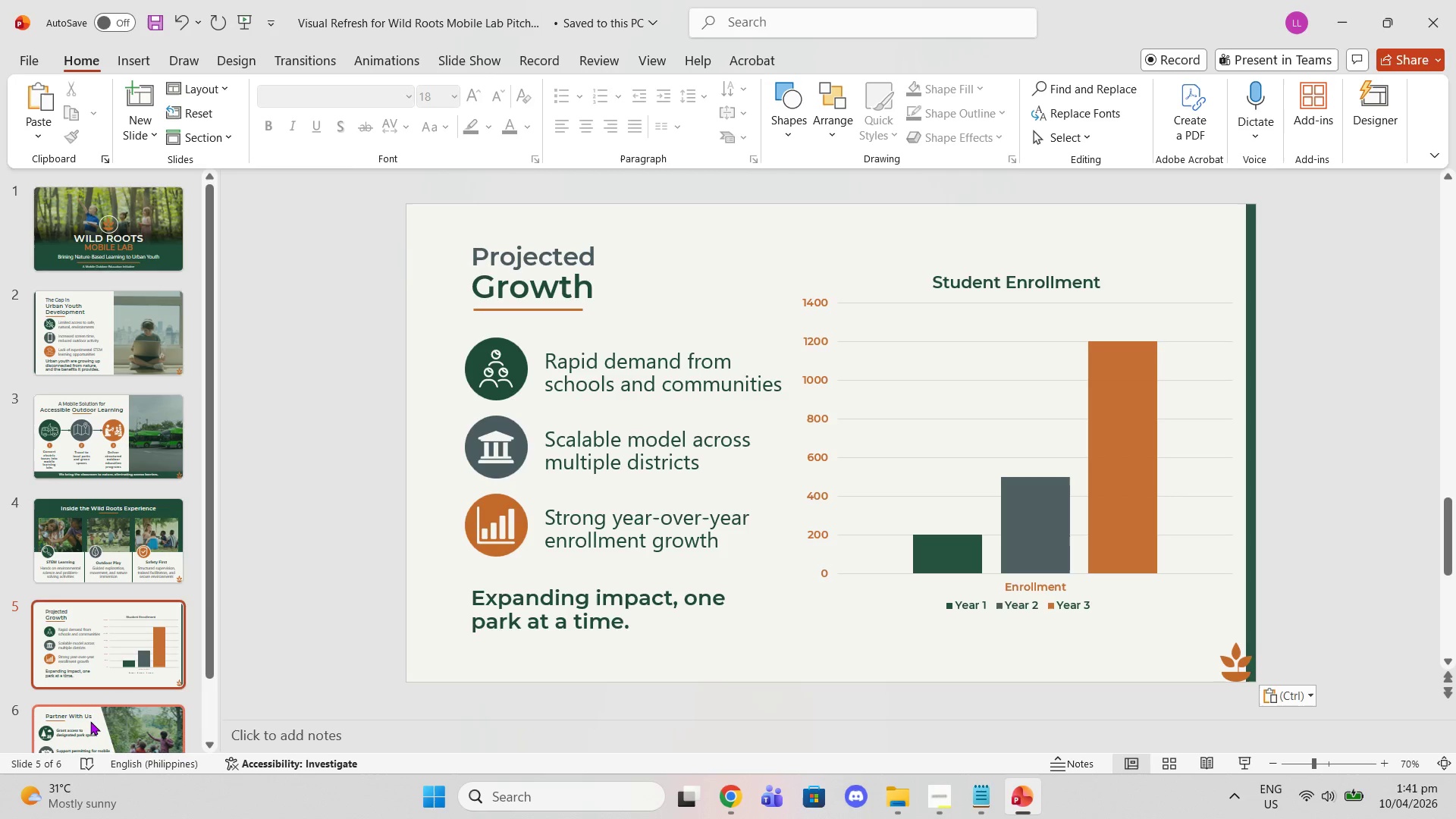 
left_click([90, 721])
 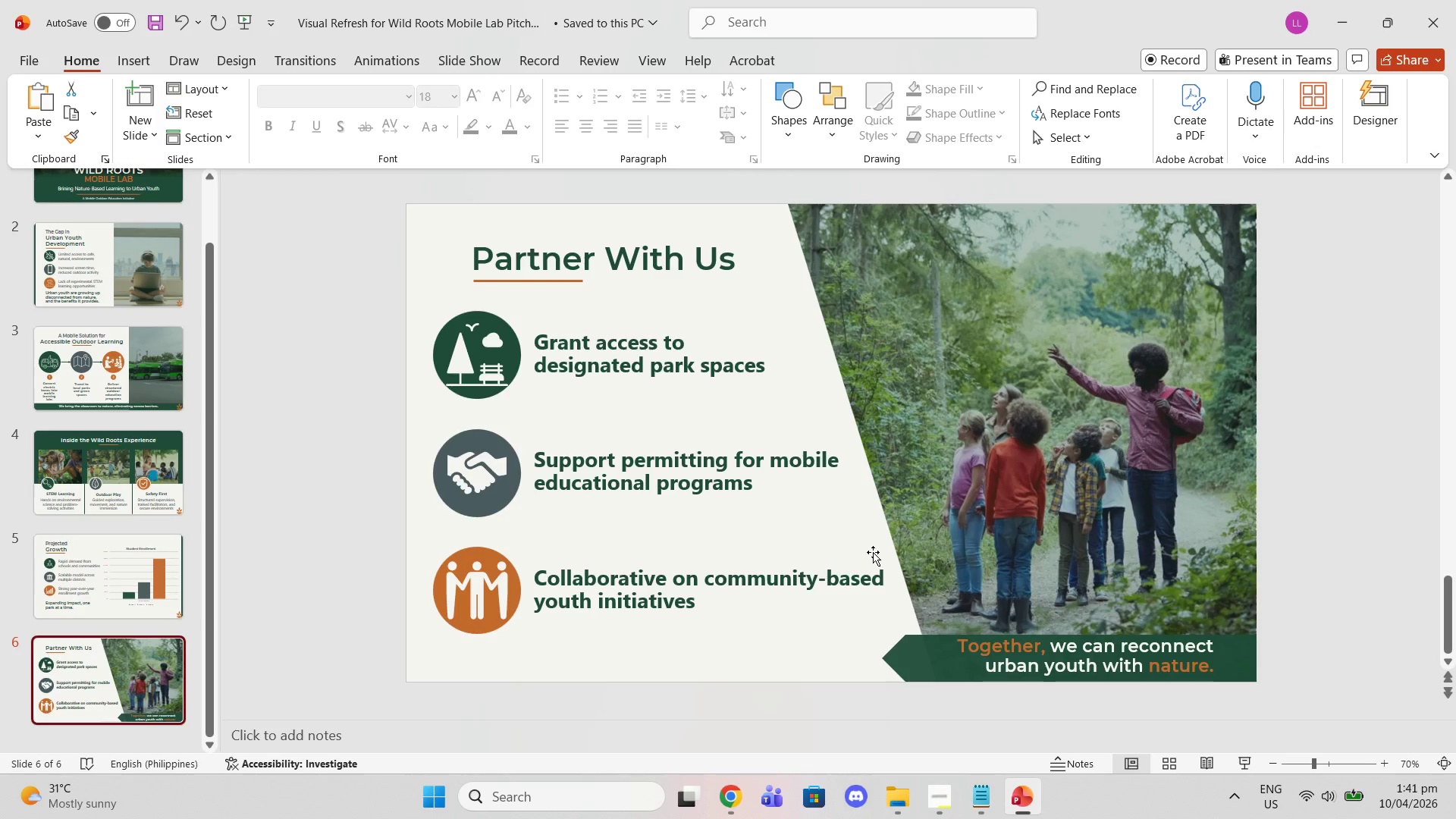 
key(Control+V)
 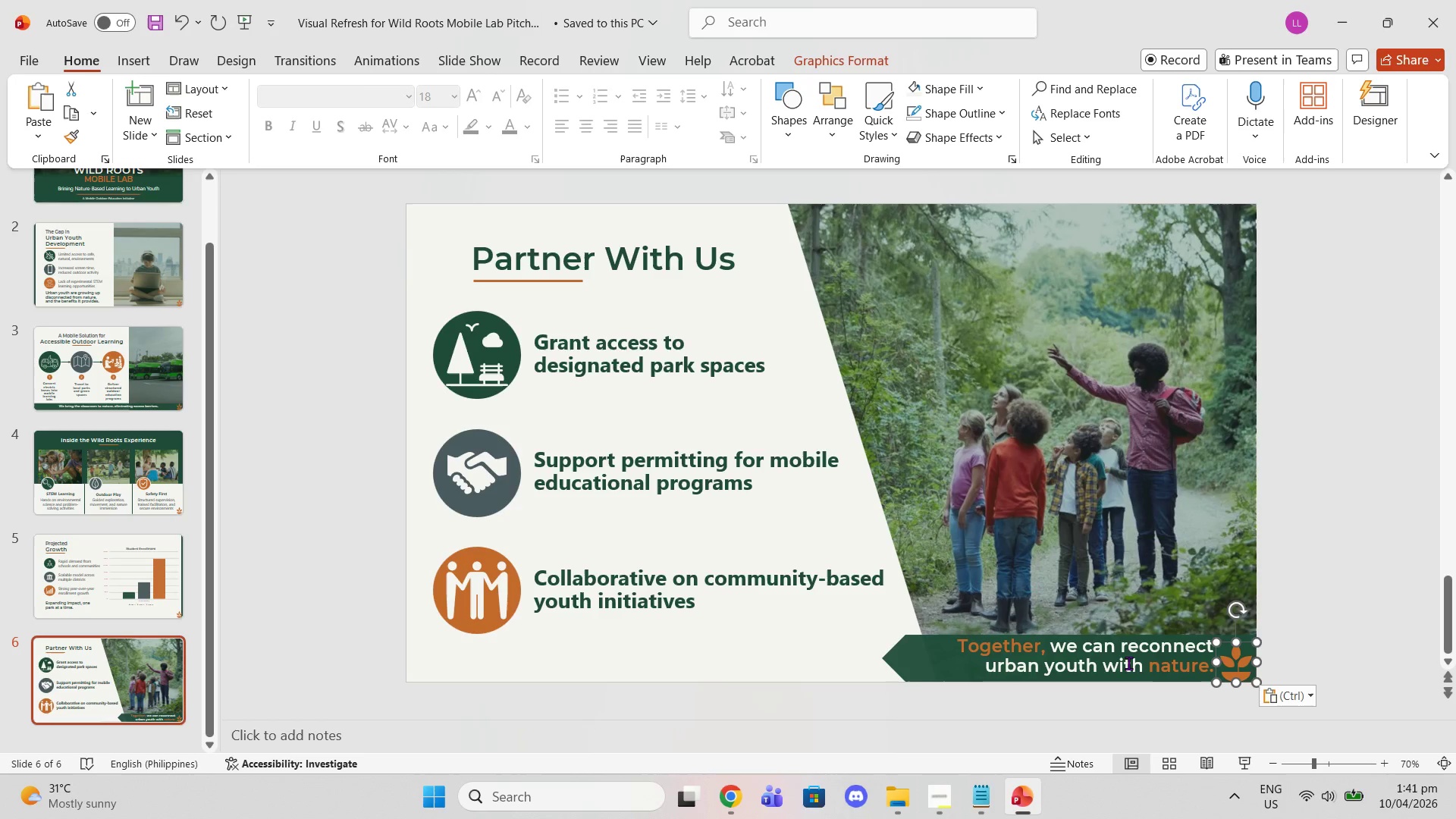 
left_click([1128, 665])
 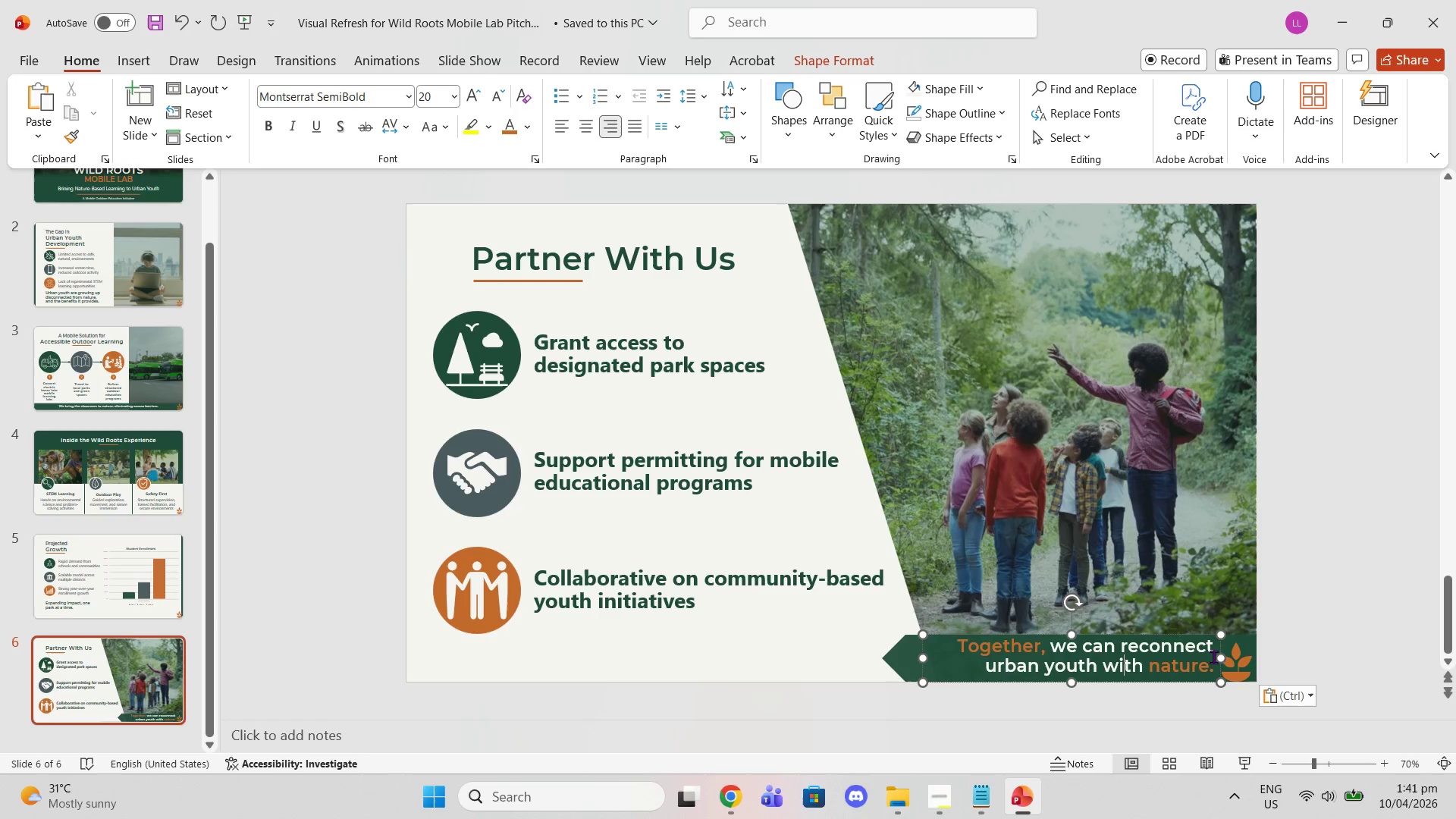 
left_click_drag(start_coordinate=[1220, 657], to_coordinate=[1208, 652])
 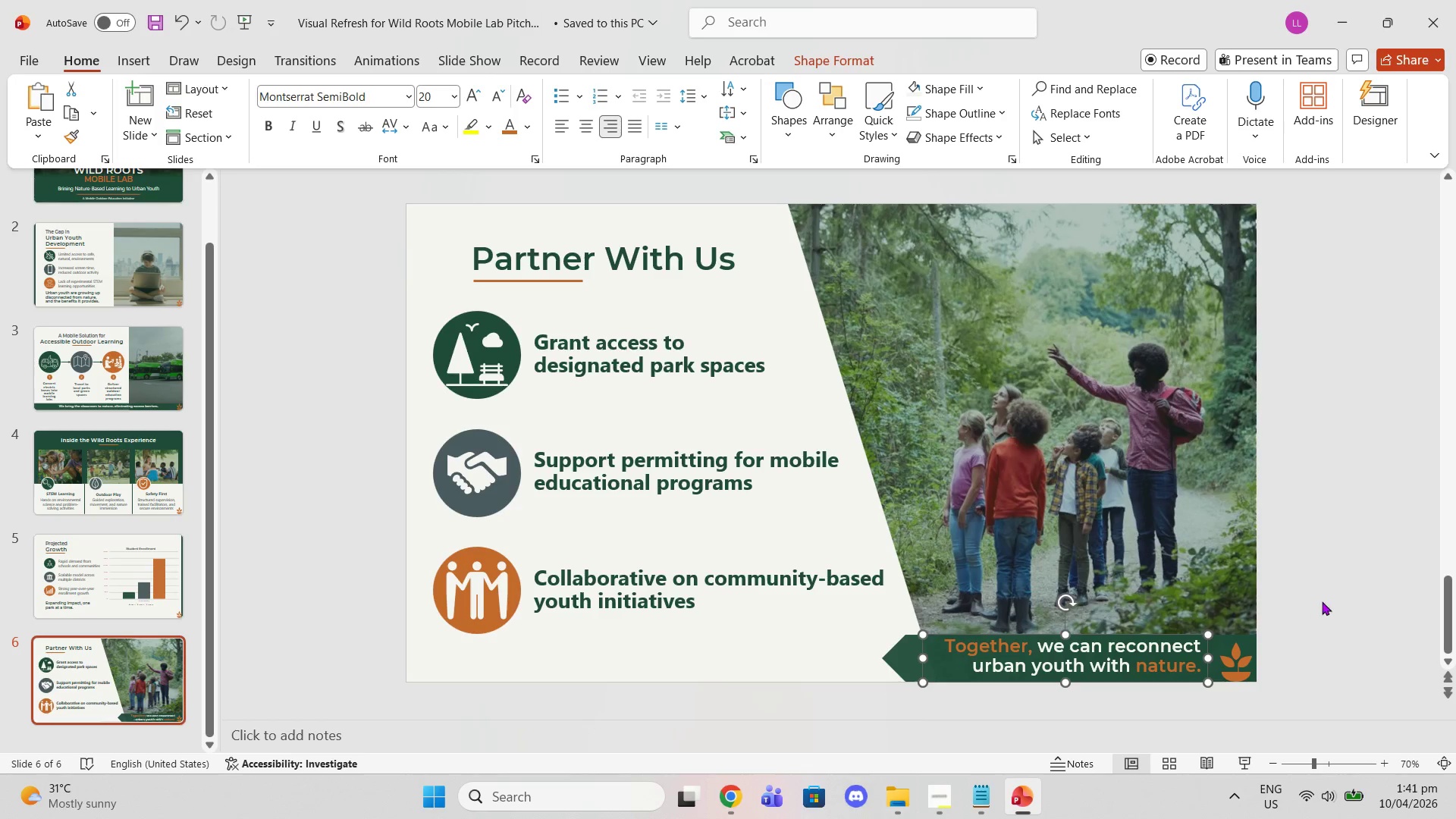 
left_click([1322, 601])
 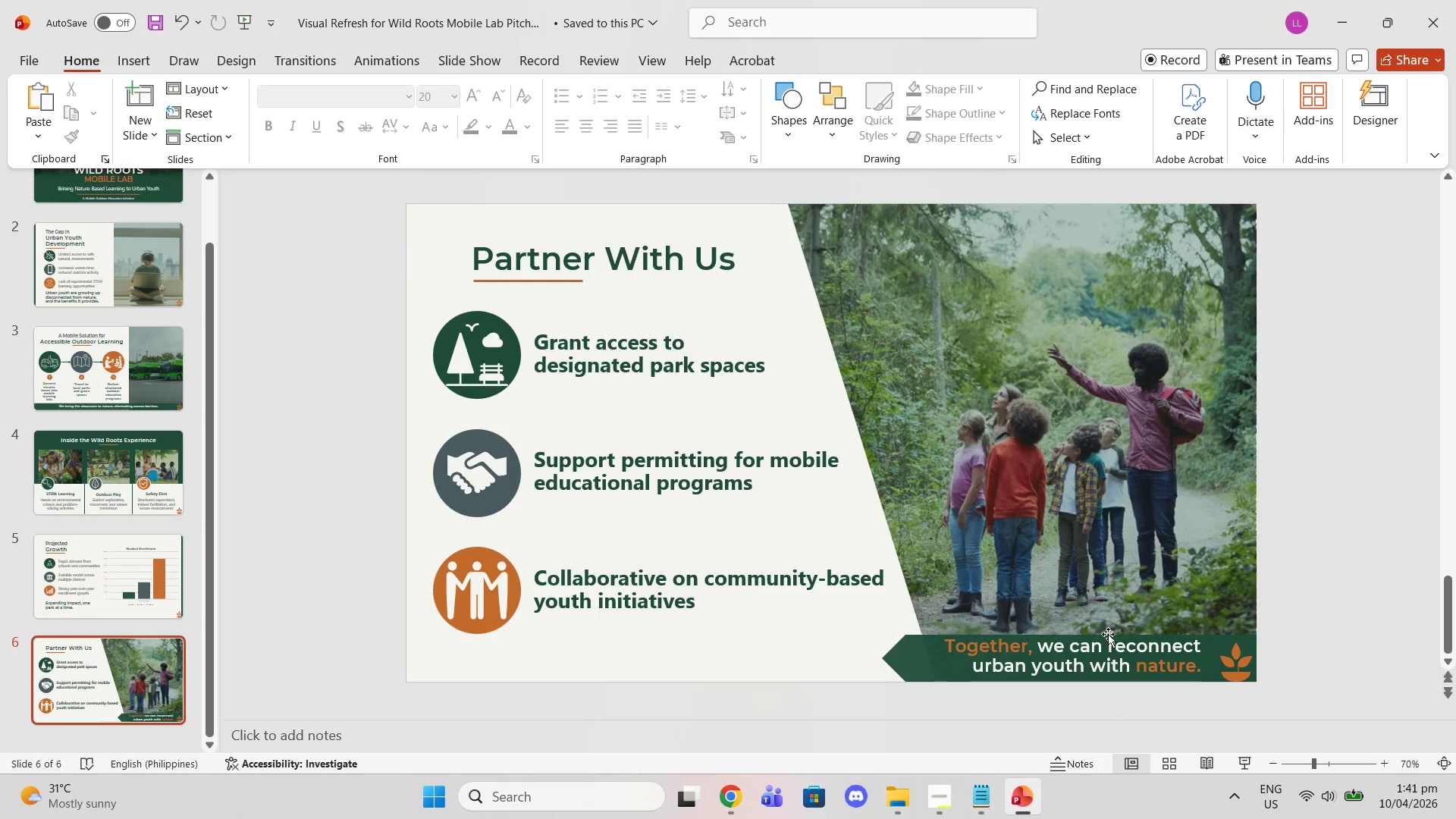 
left_click([999, 674])
 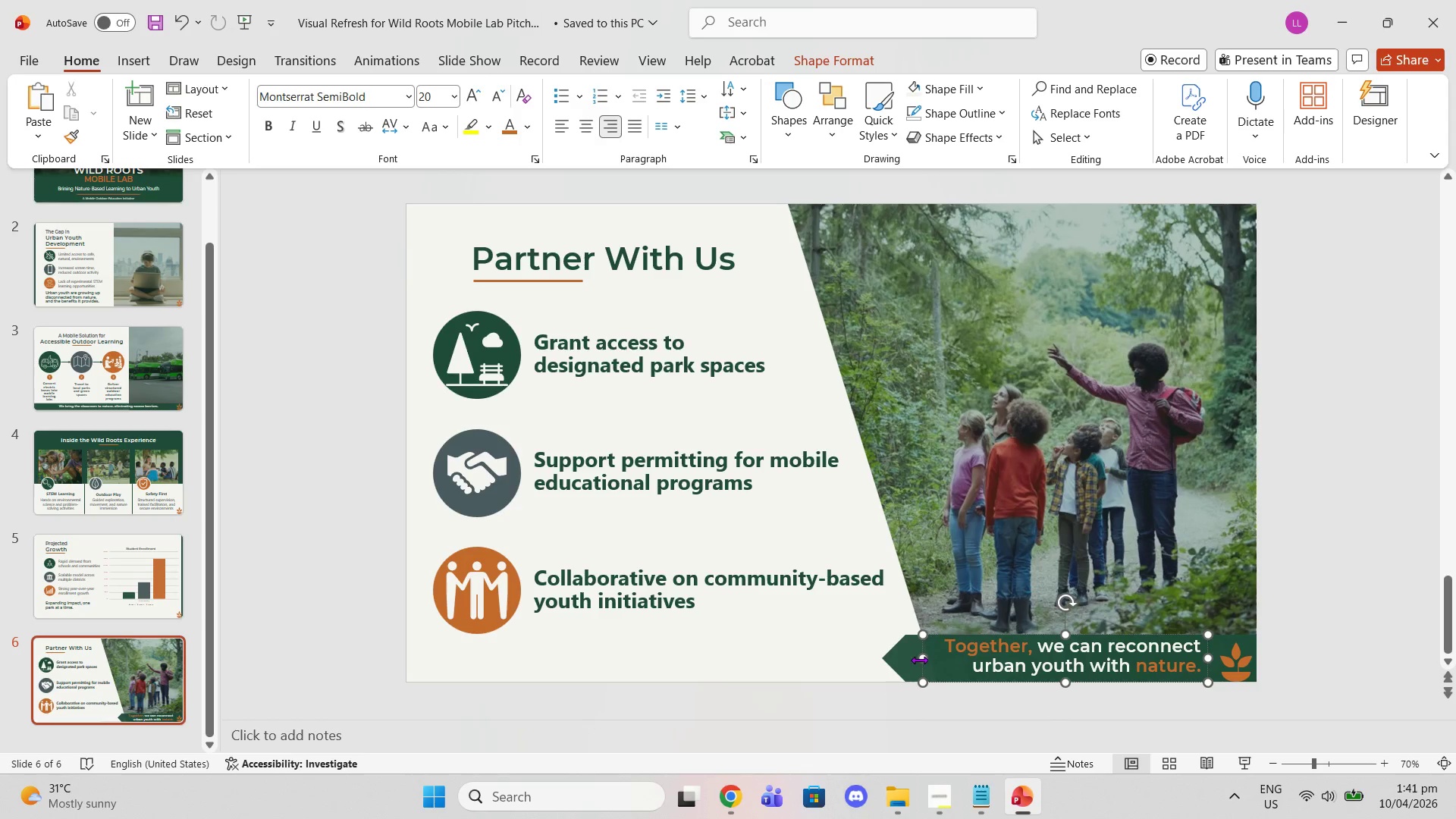 
left_click_drag(start_coordinate=[922, 660], to_coordinate=[907, 660])
 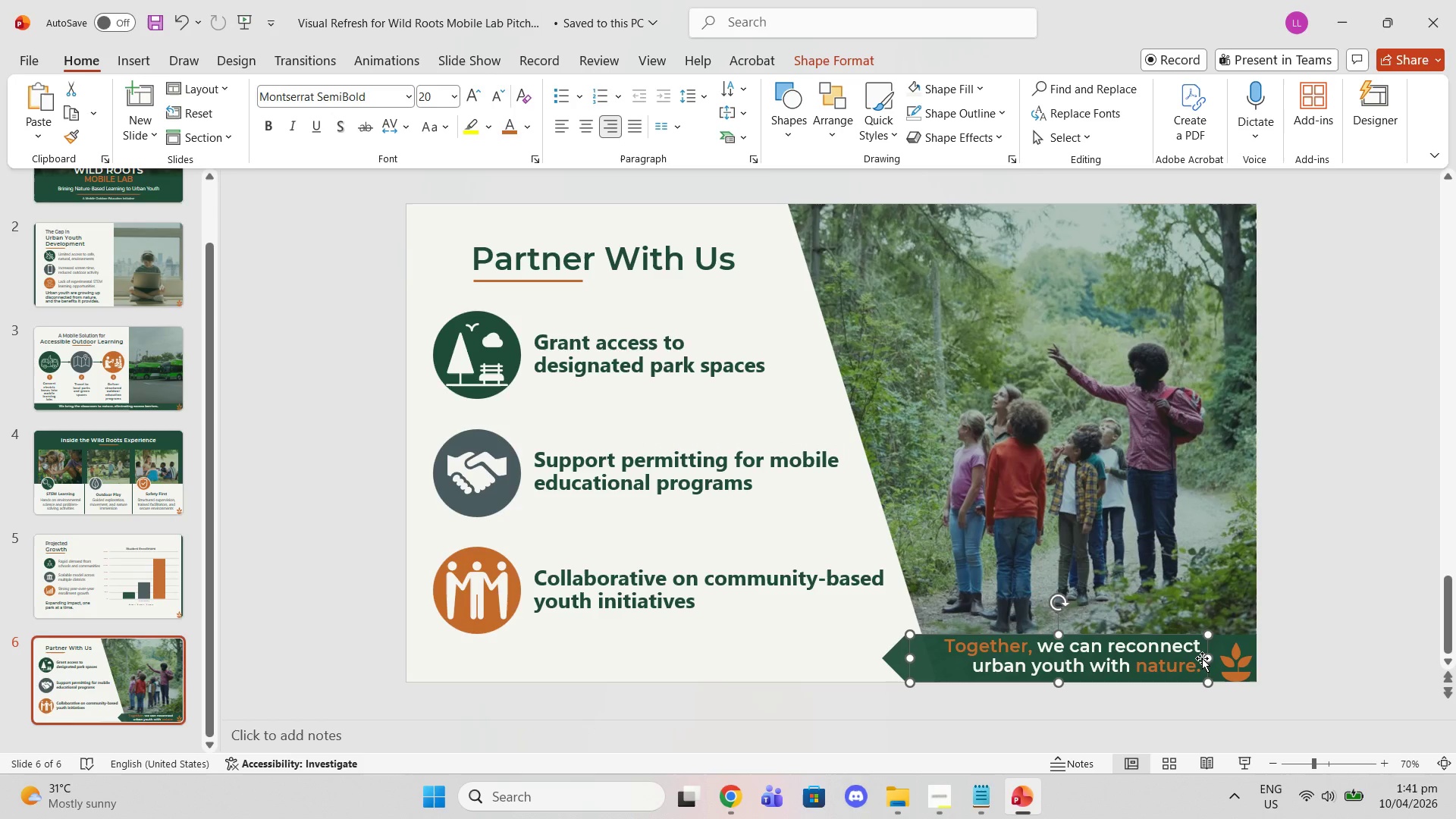 
left_click_drag(start_coordinate=[1207, 657], to_coordinate=[1202, 654])
 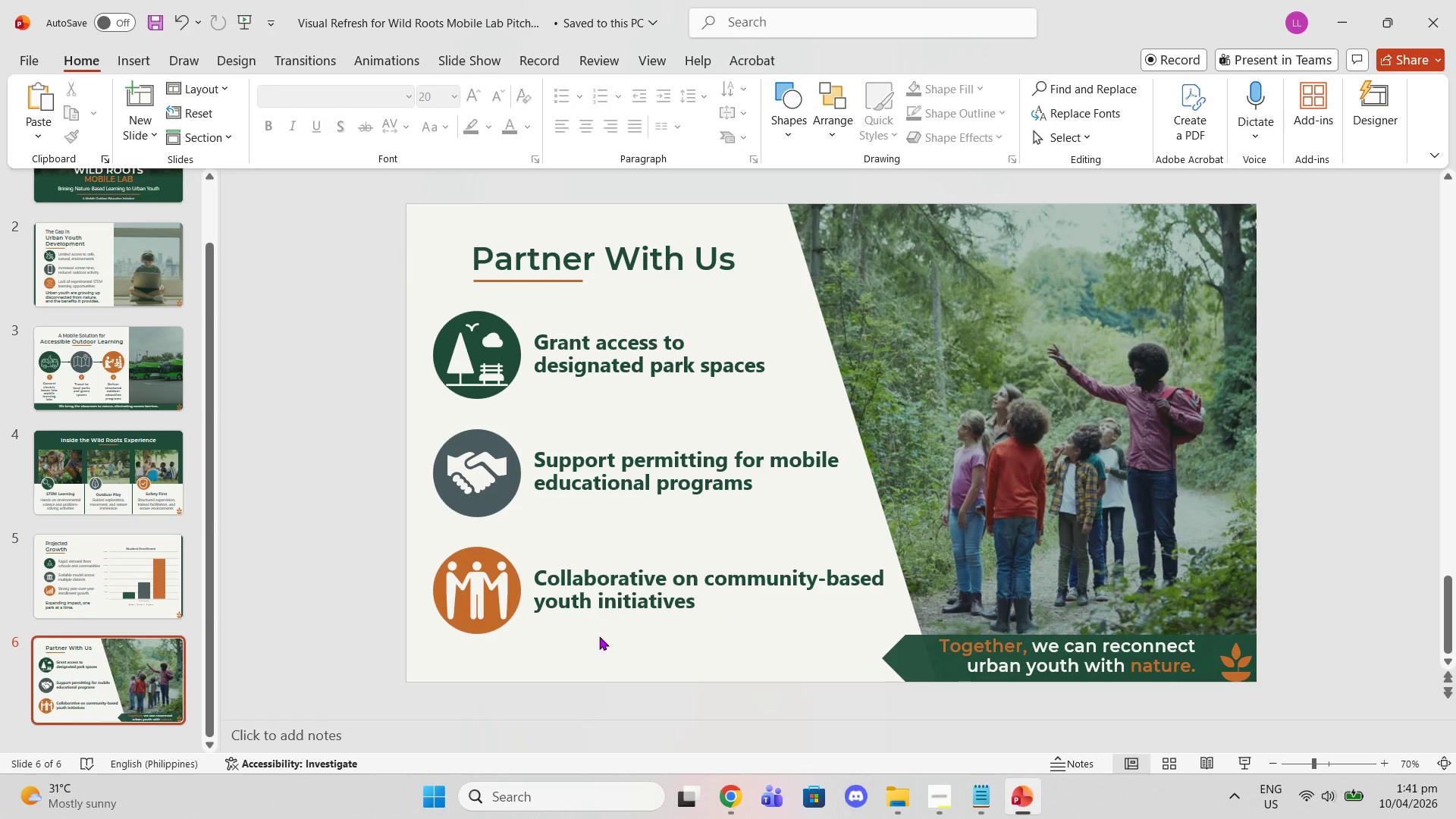 
scroll: coordinate [255, 582], scroll_direction: up, amount: 9.0
 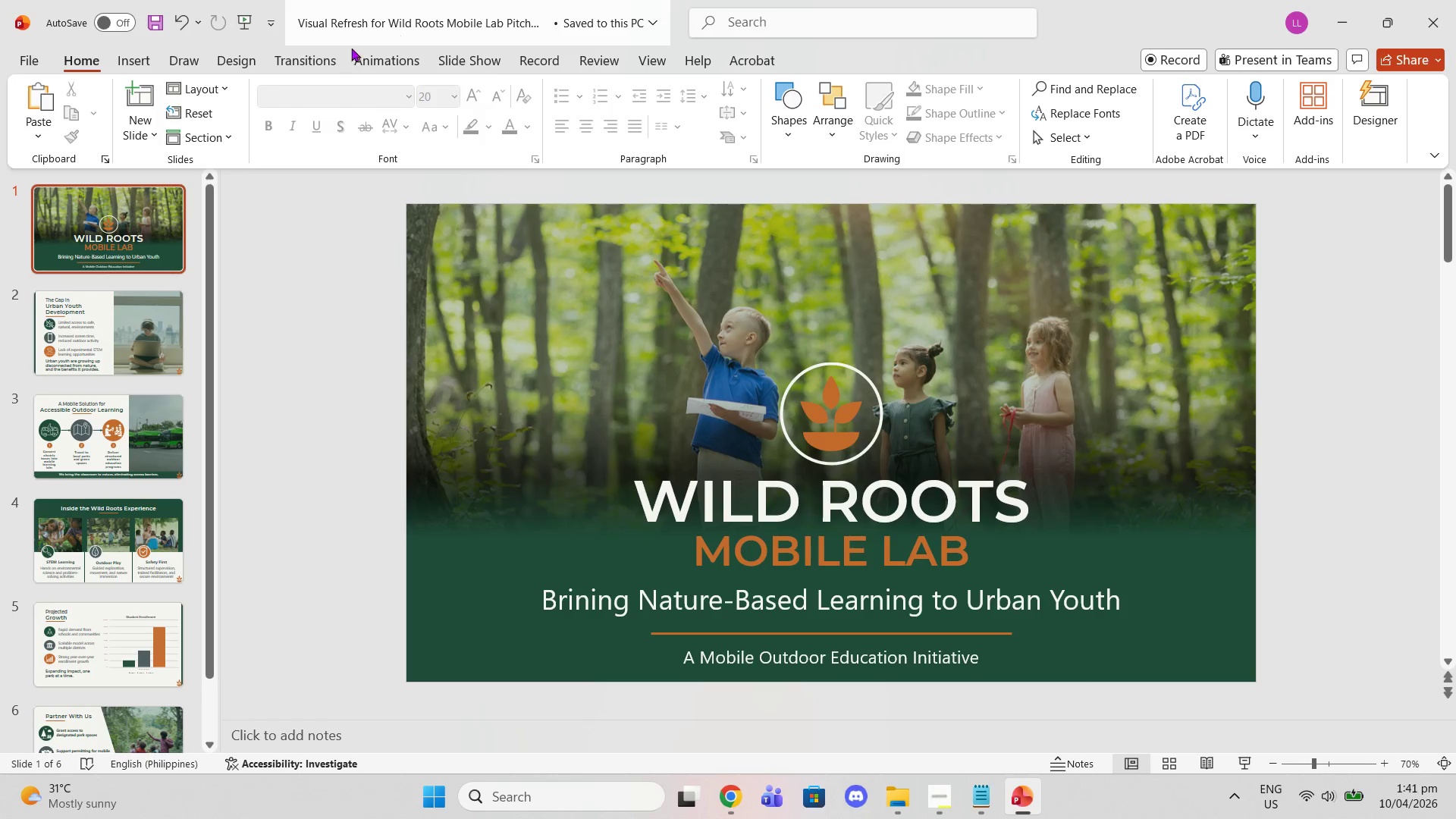 
left_click([319, 56])
 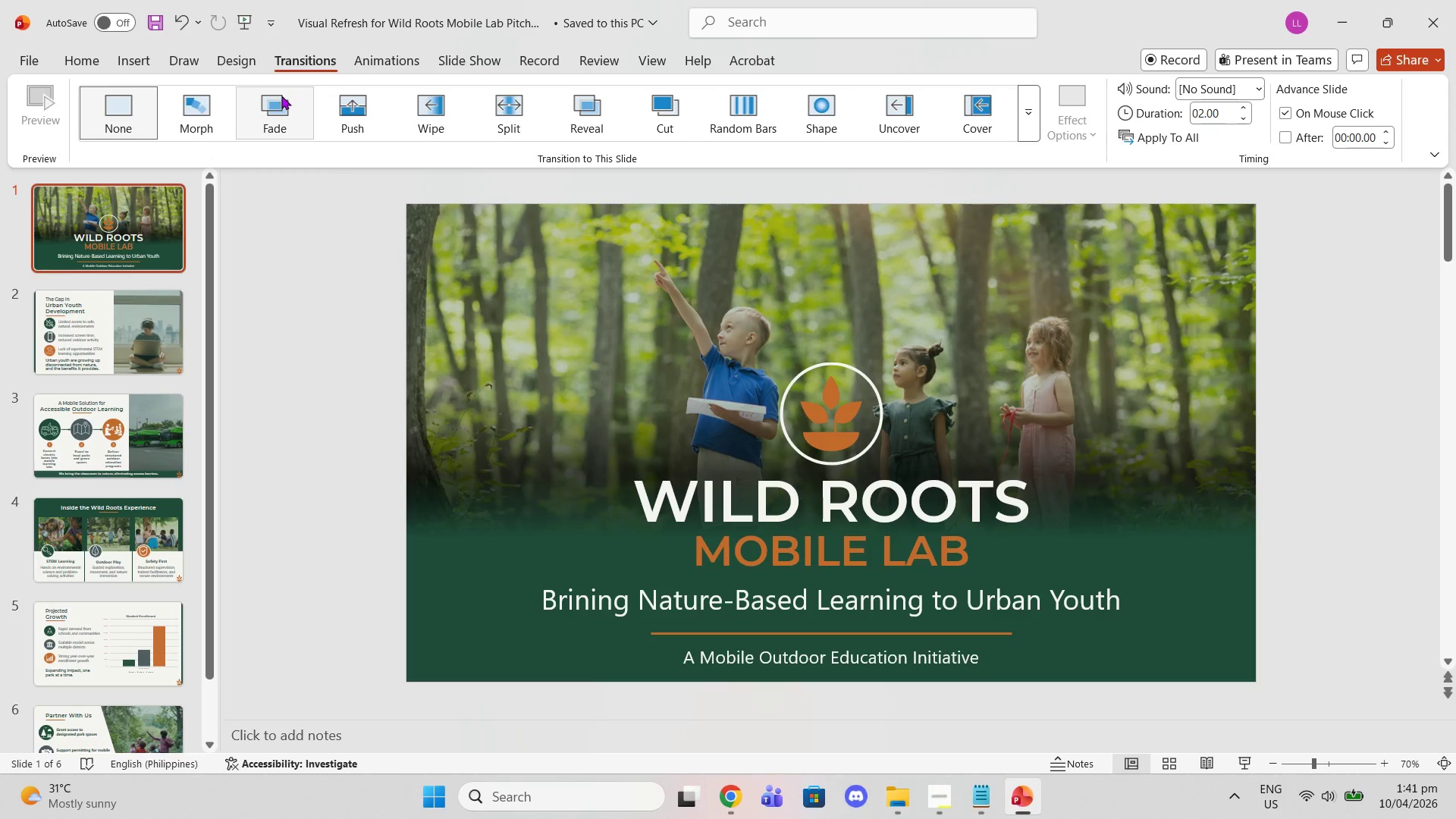 
left_click([281, 118])
 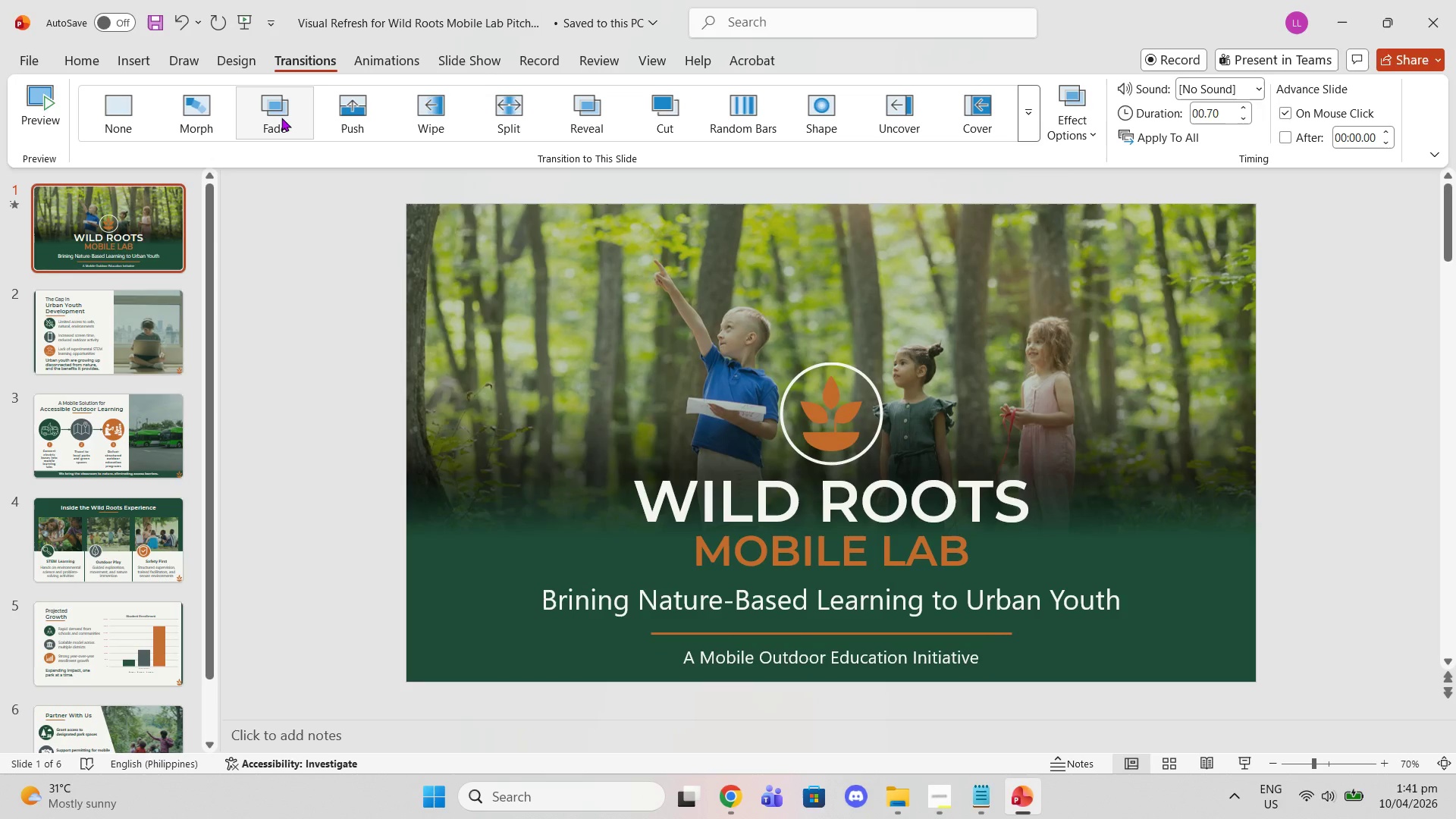 
wait(6.97)
 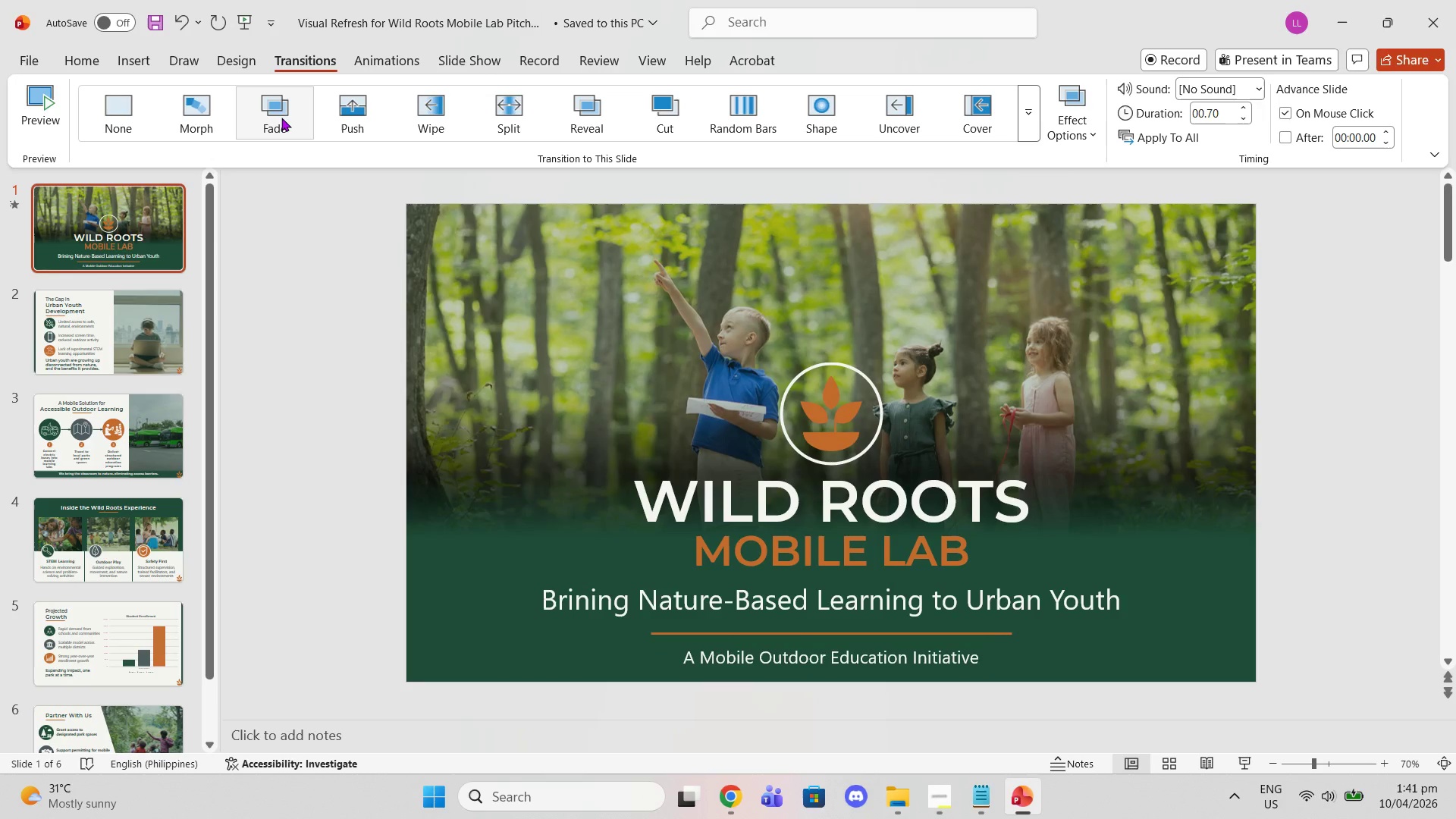 
key(Control+Z)
 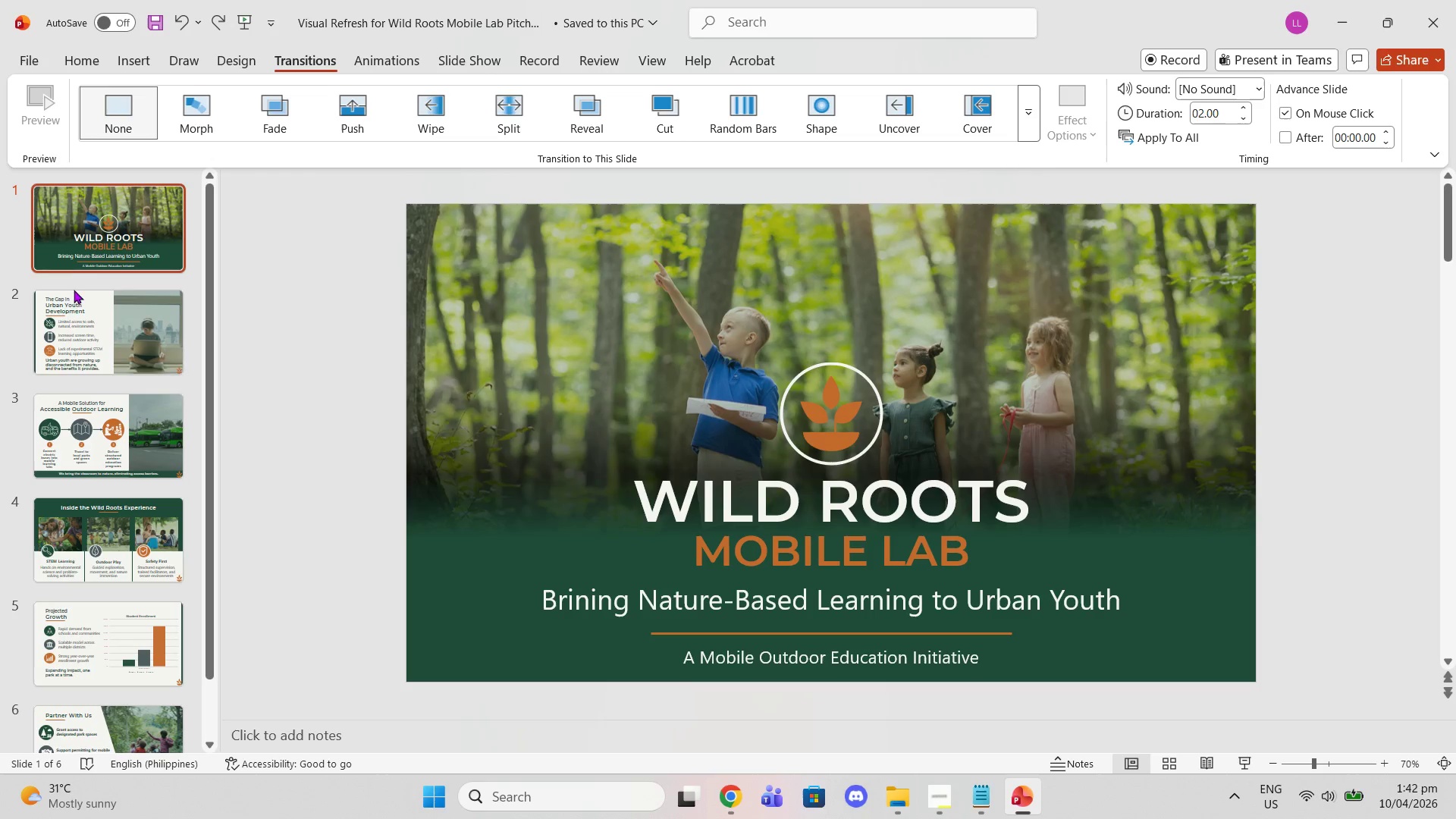 
left_click([66, 355])
 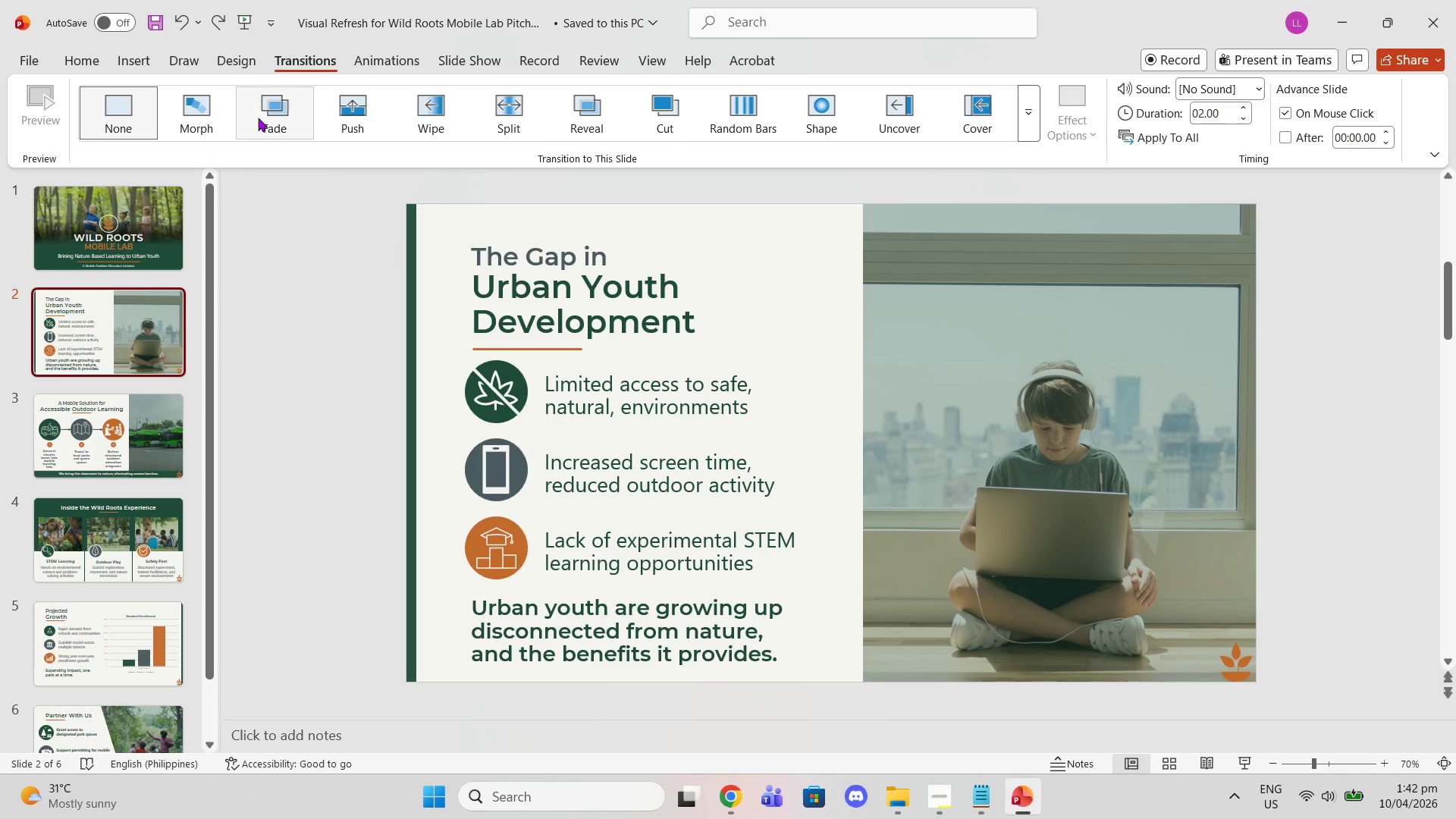 
left_click([265, 111])
 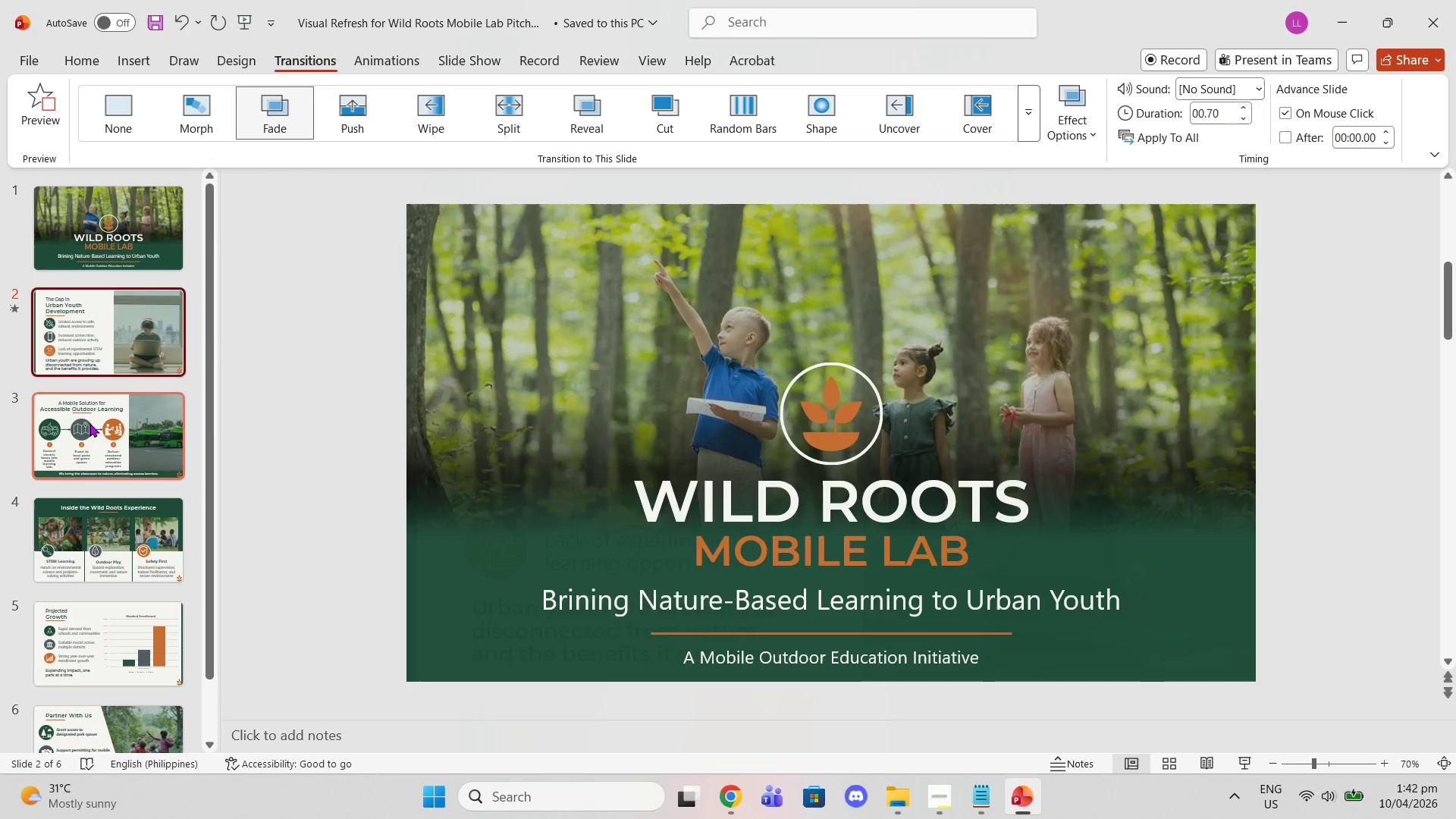 
left_click([89, 423])
 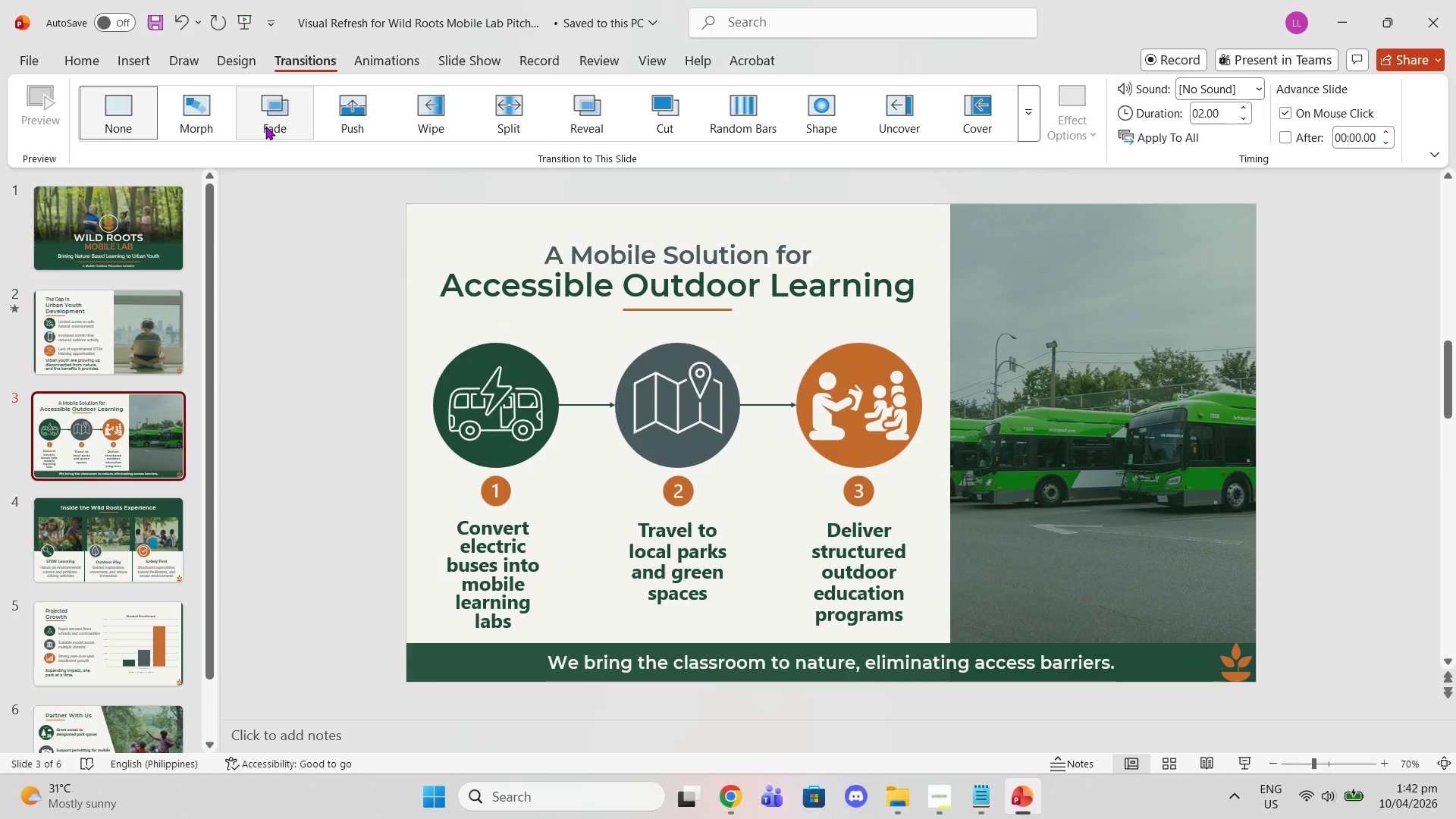 
left_click([265, 122])
 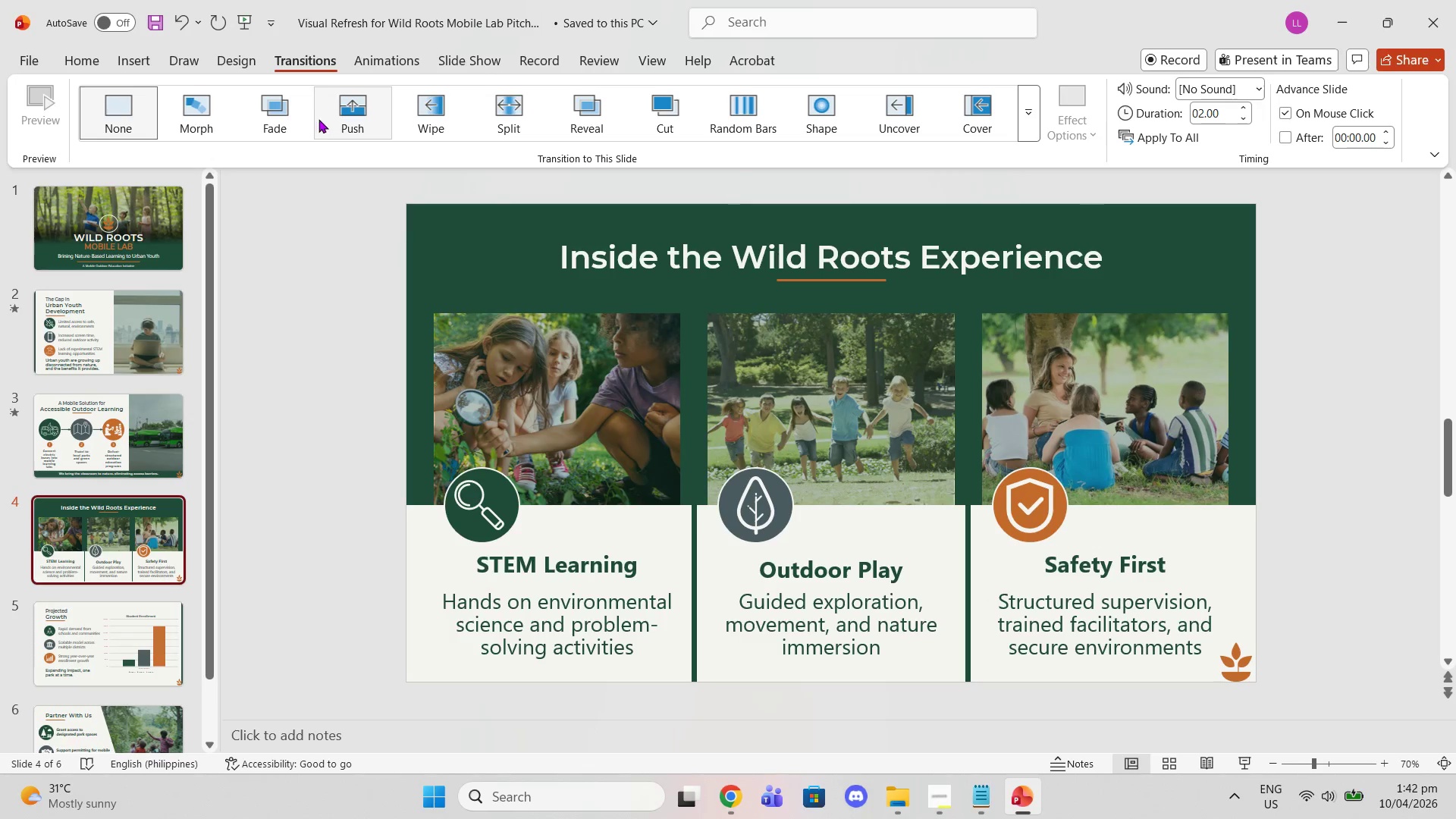 
left_click([283, 122])
 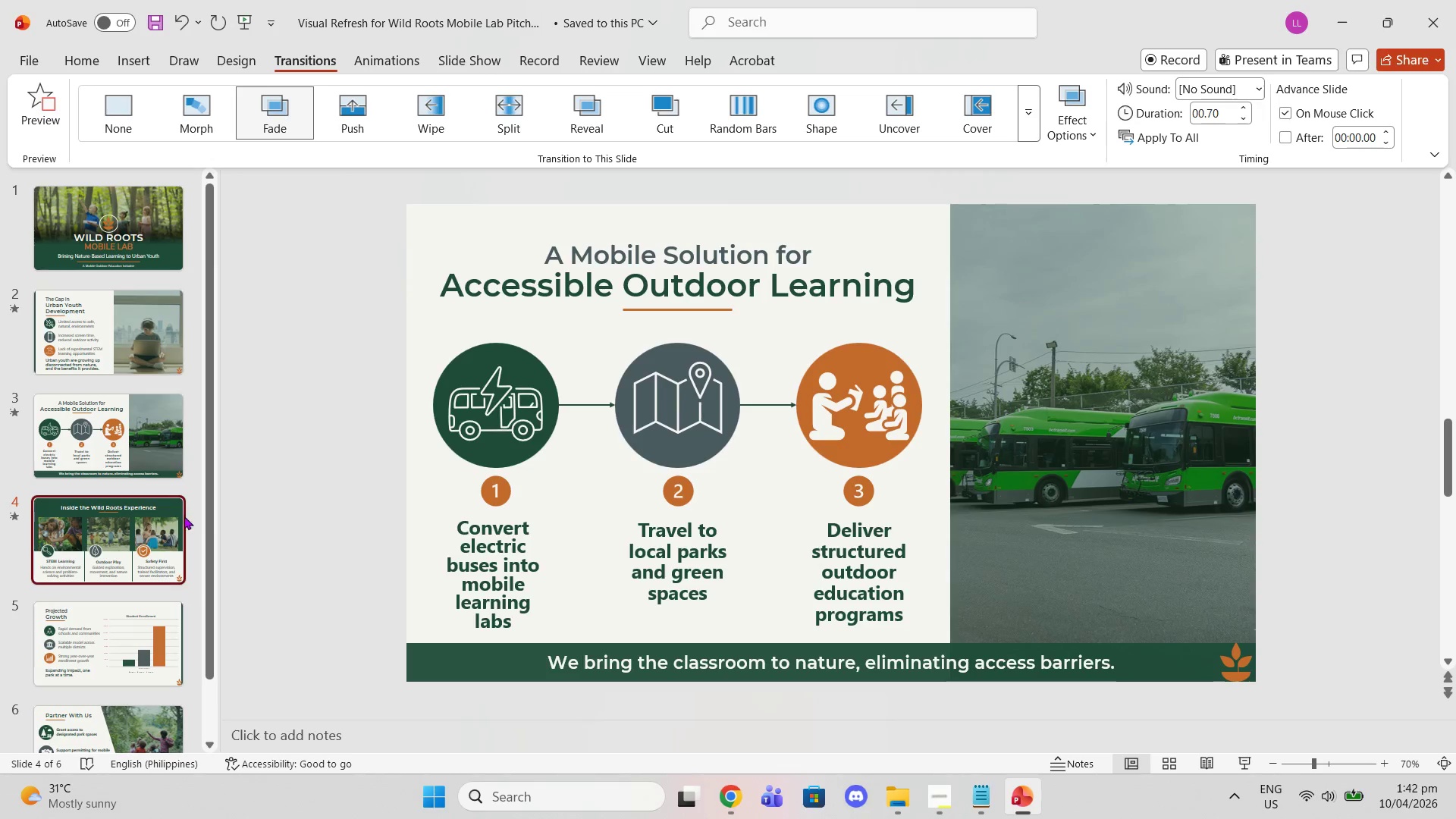 
left_click([153, 544])
 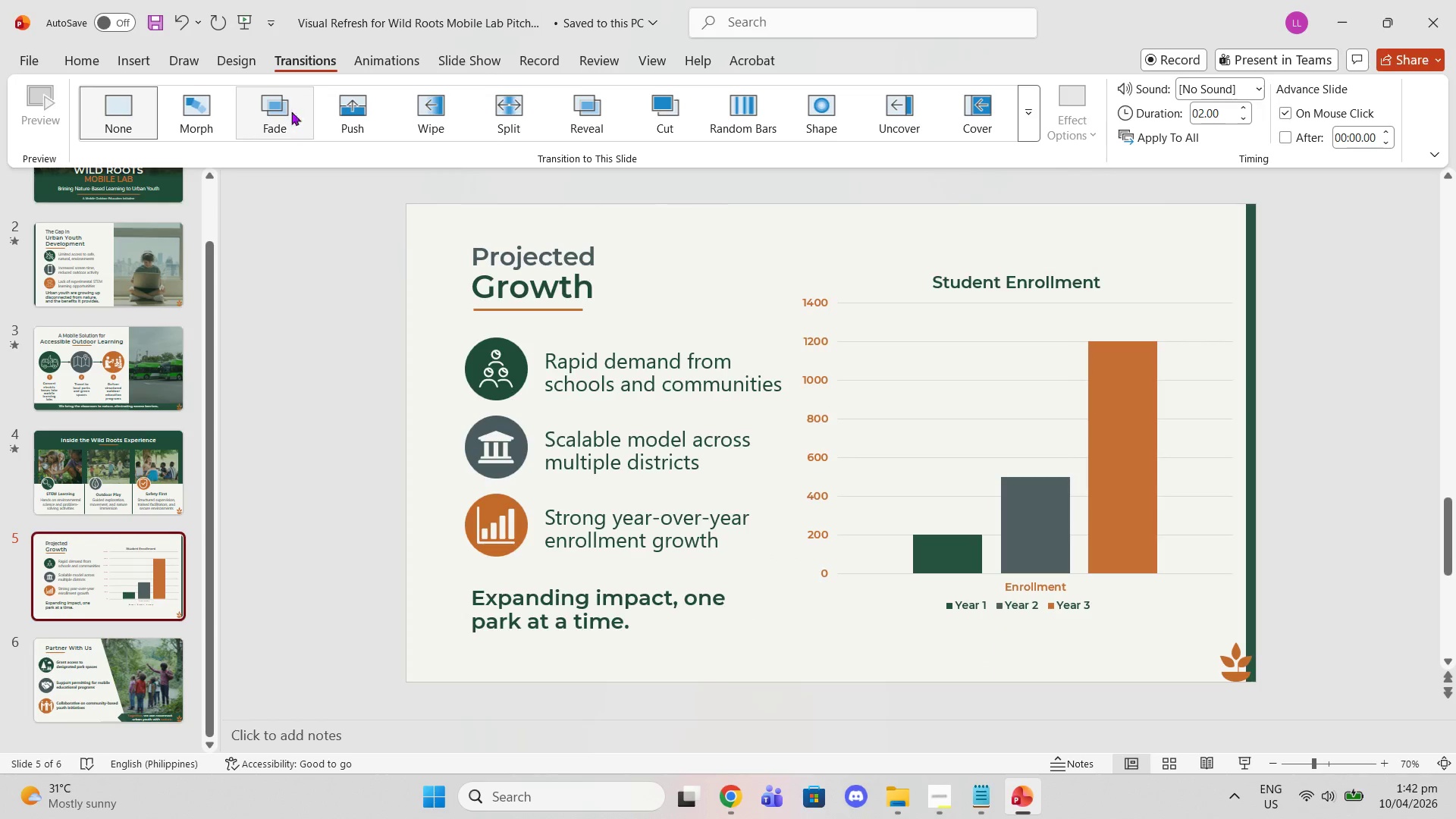 
scroll: coordinate [183, 528], scroll_direction: down, amount: 2.0
 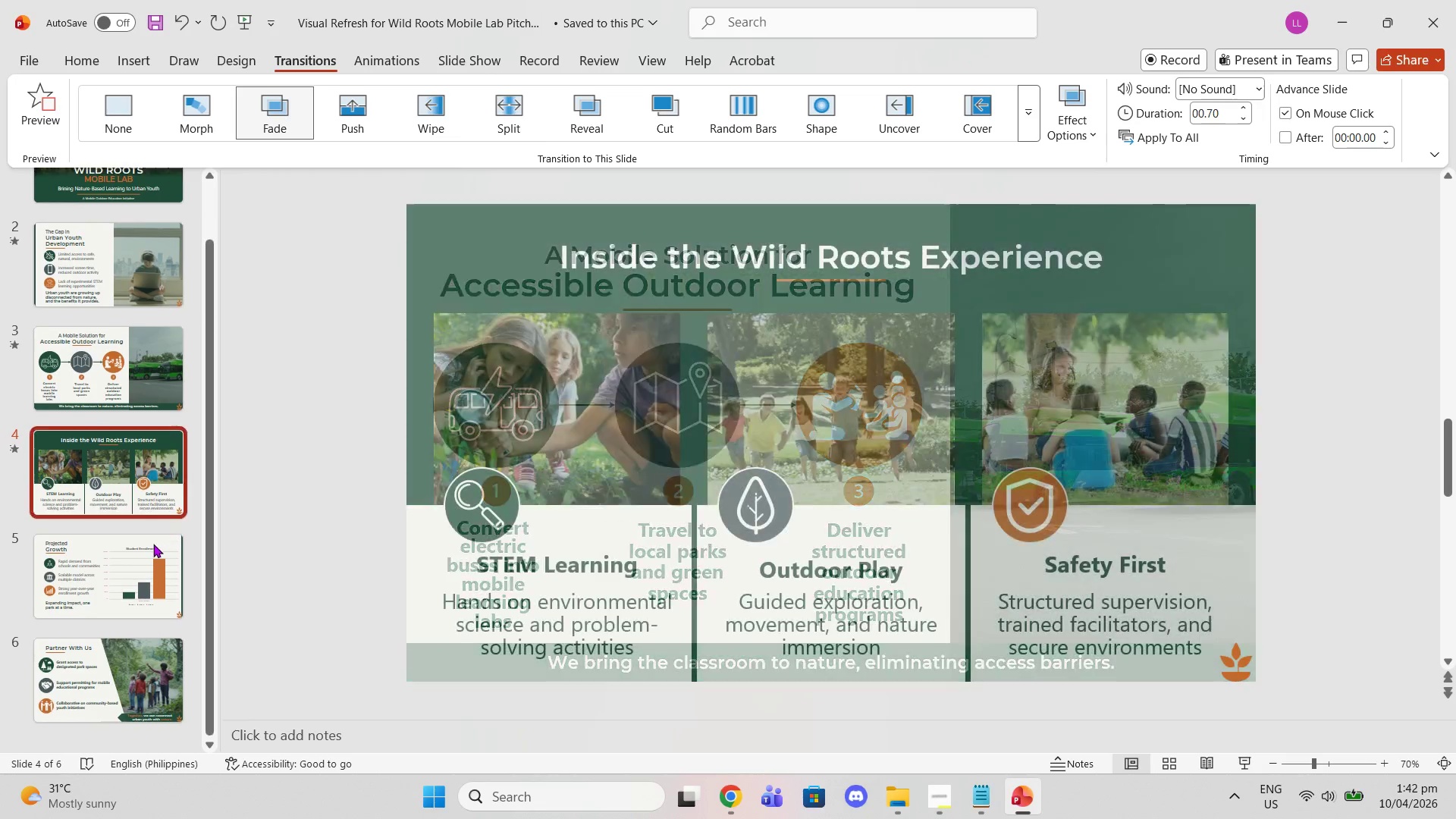 
left_click([278, 119])
 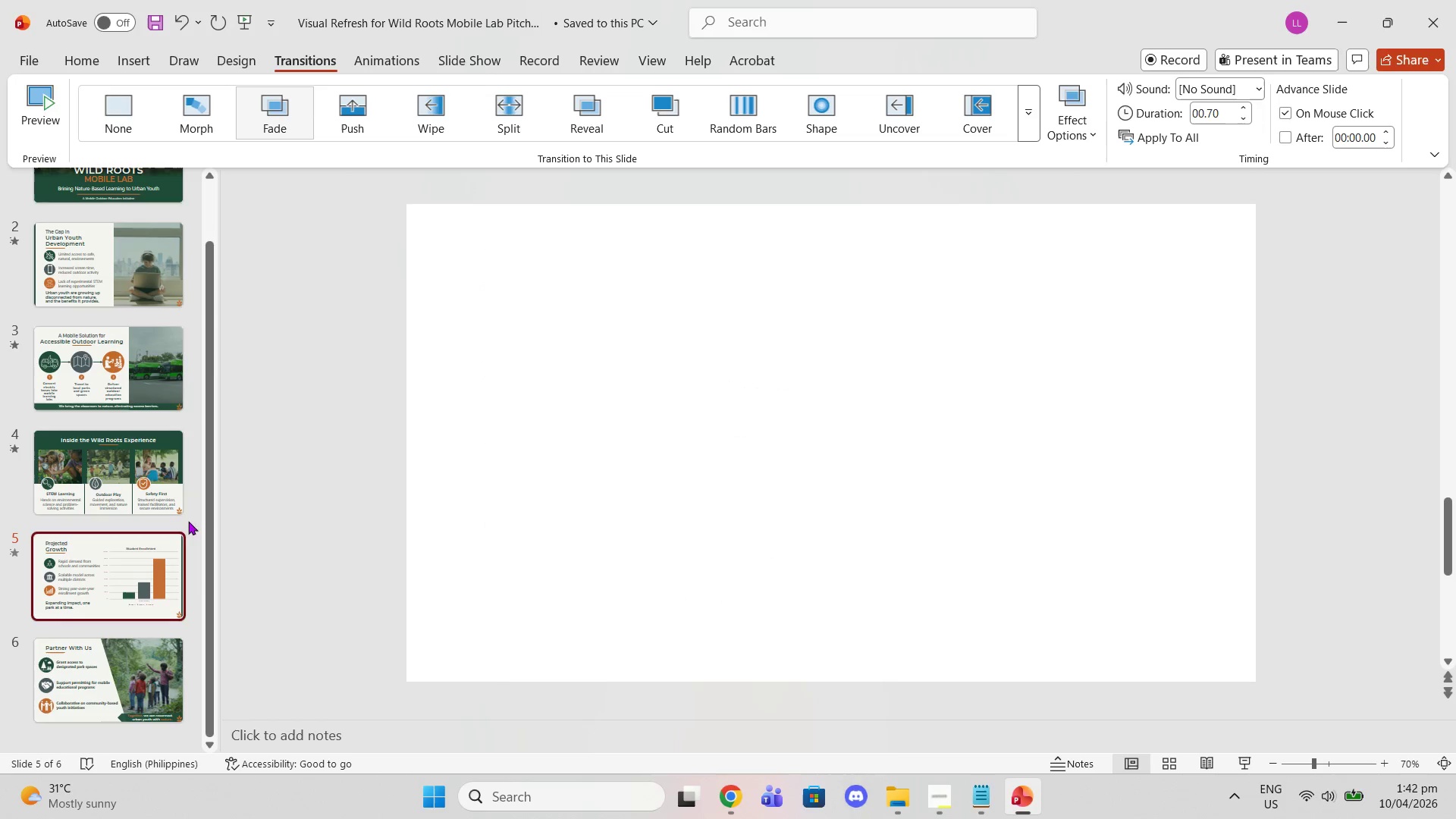 
left_click([122, 644])
 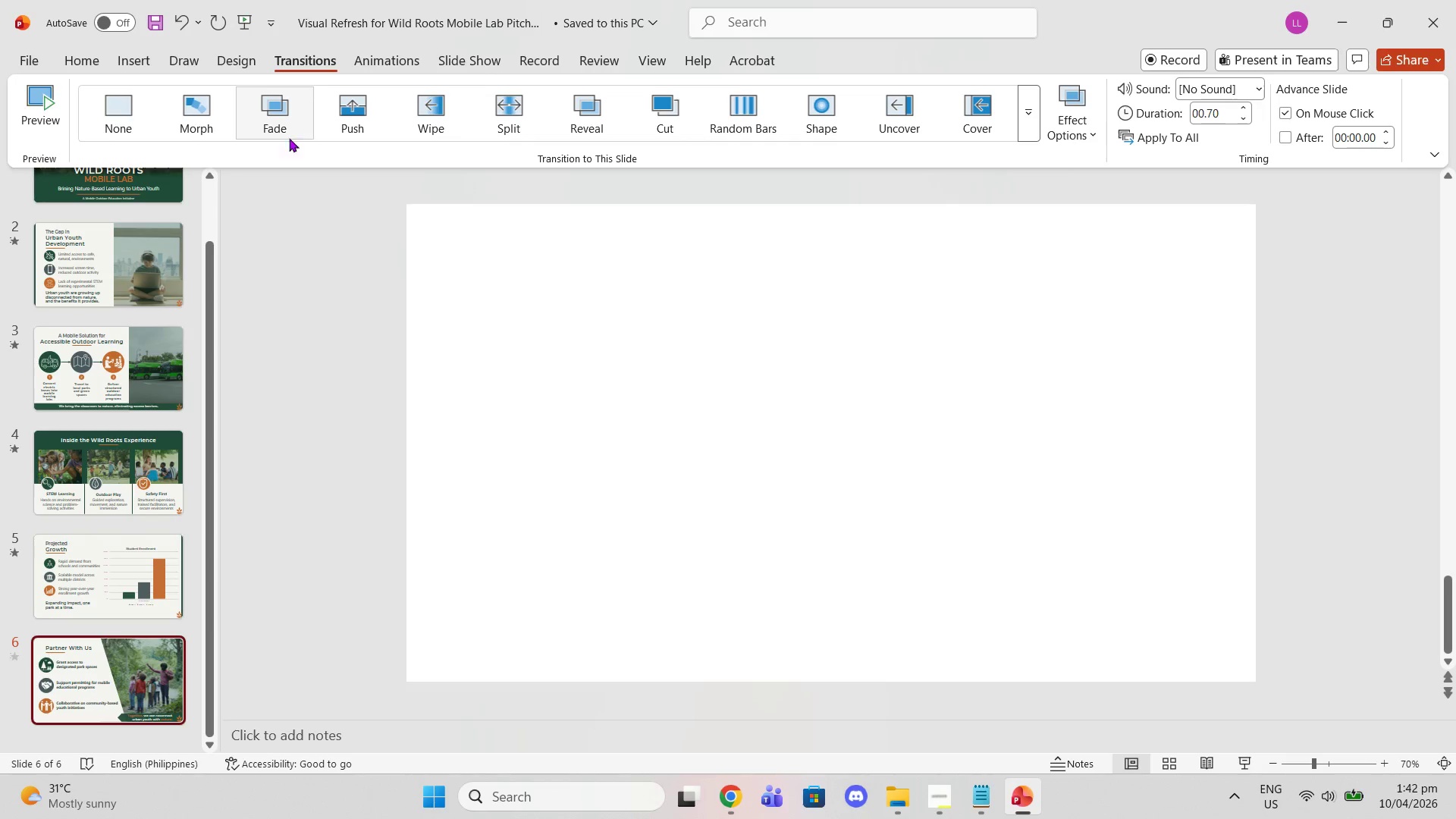 
scroll: coordinate [177, 561], scroll_direction: down, amount: 3.0
 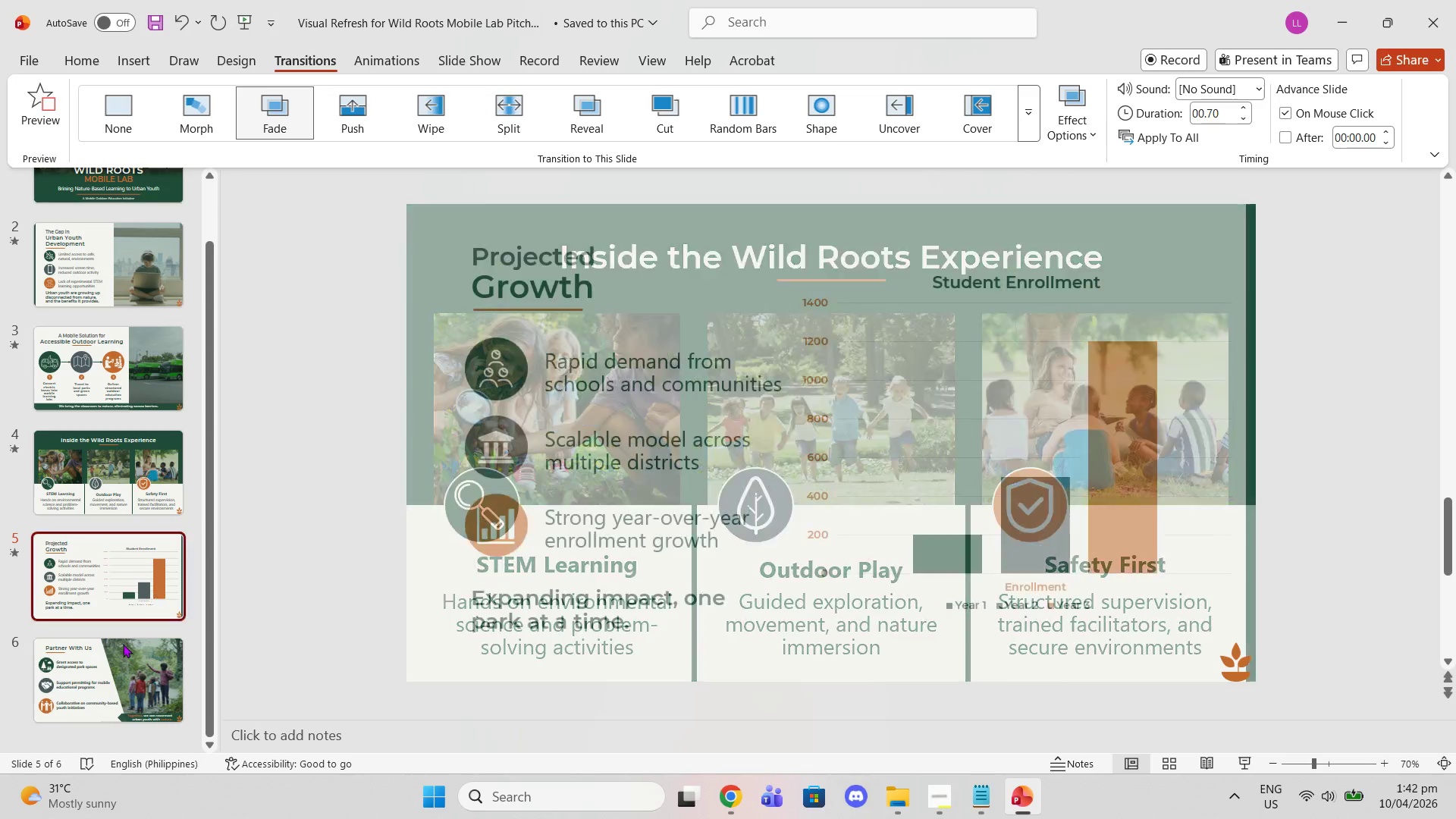 
double_click([279, 374])
 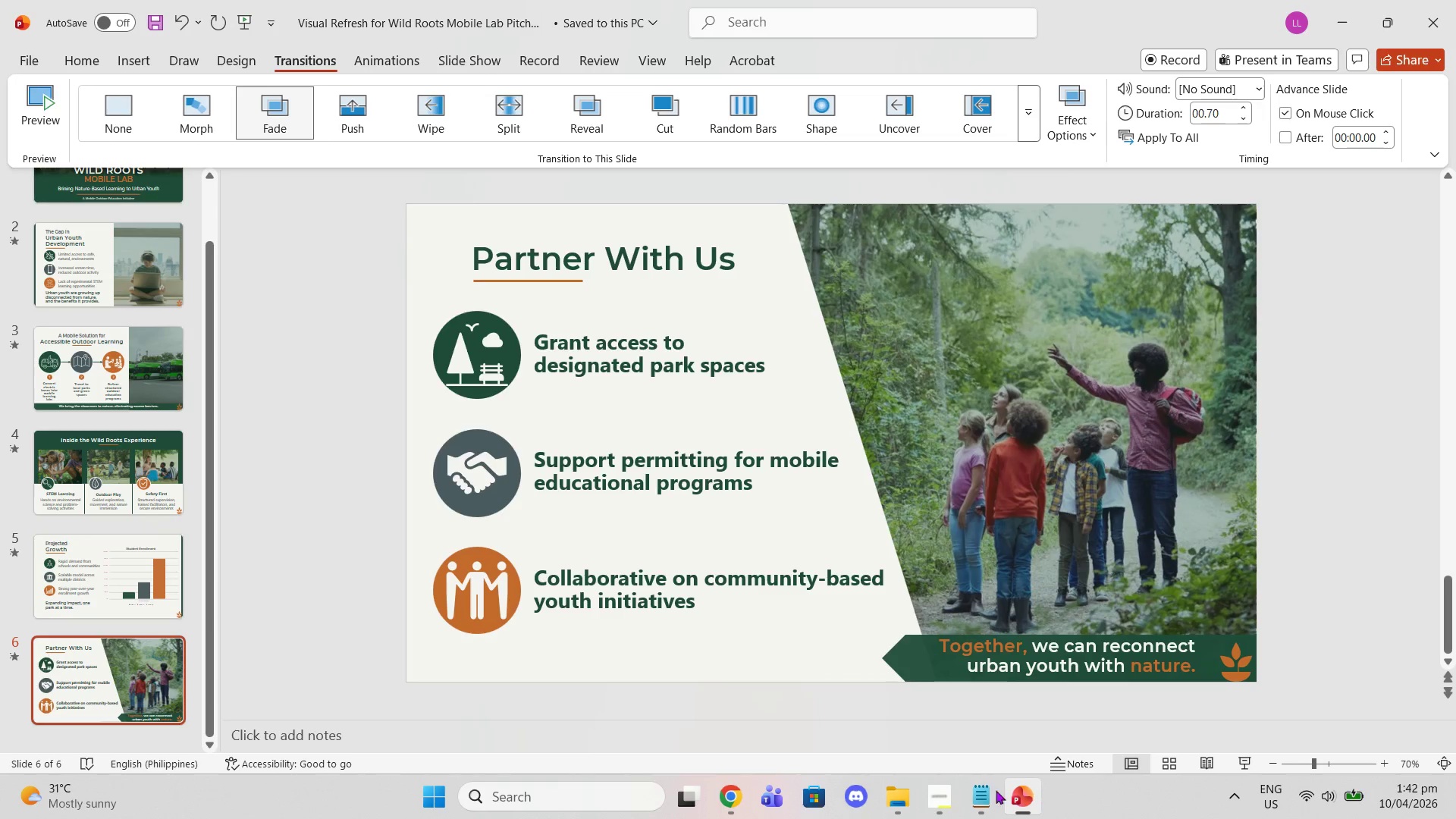 
 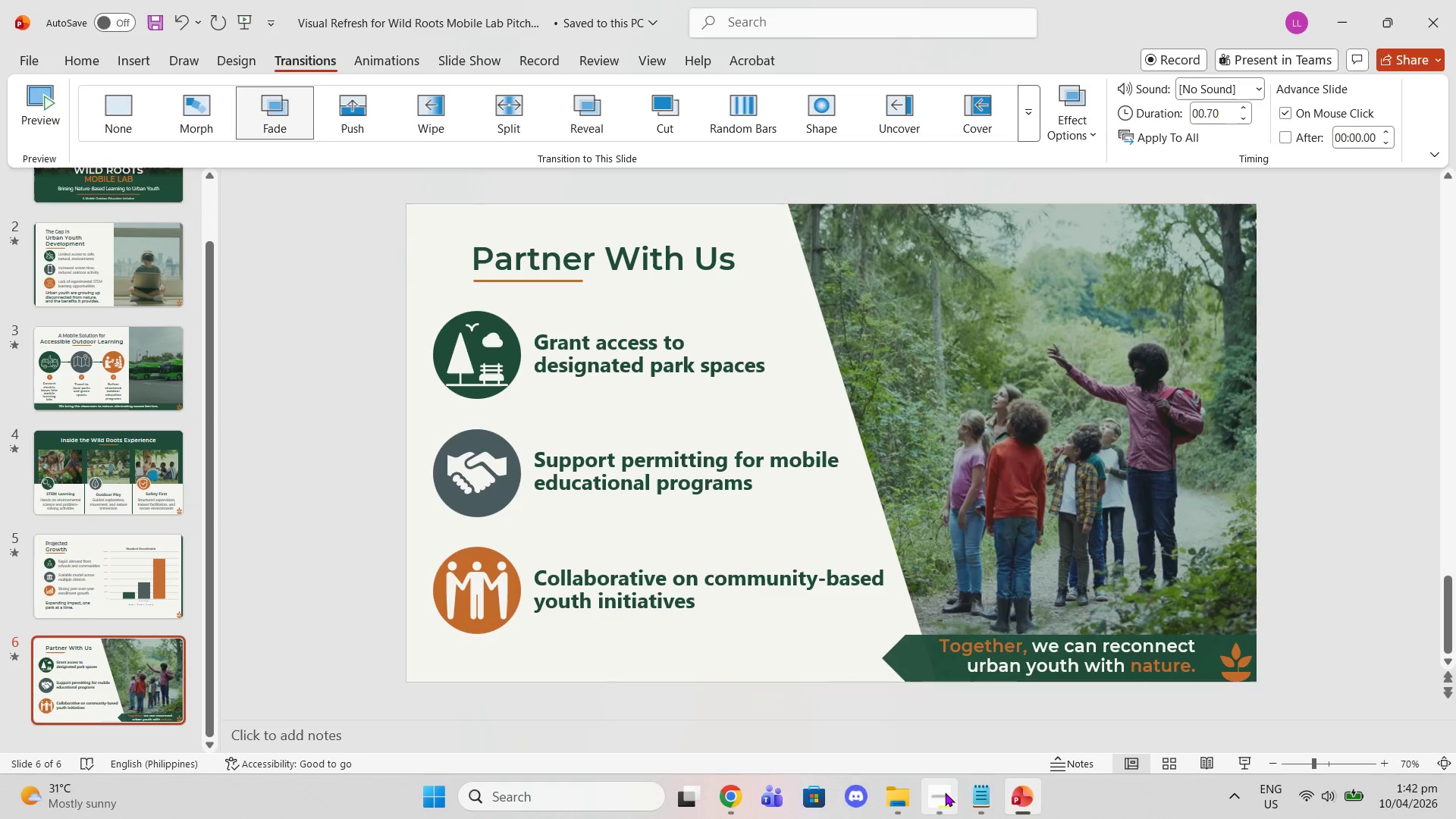 
left_click([945, 792])
 